 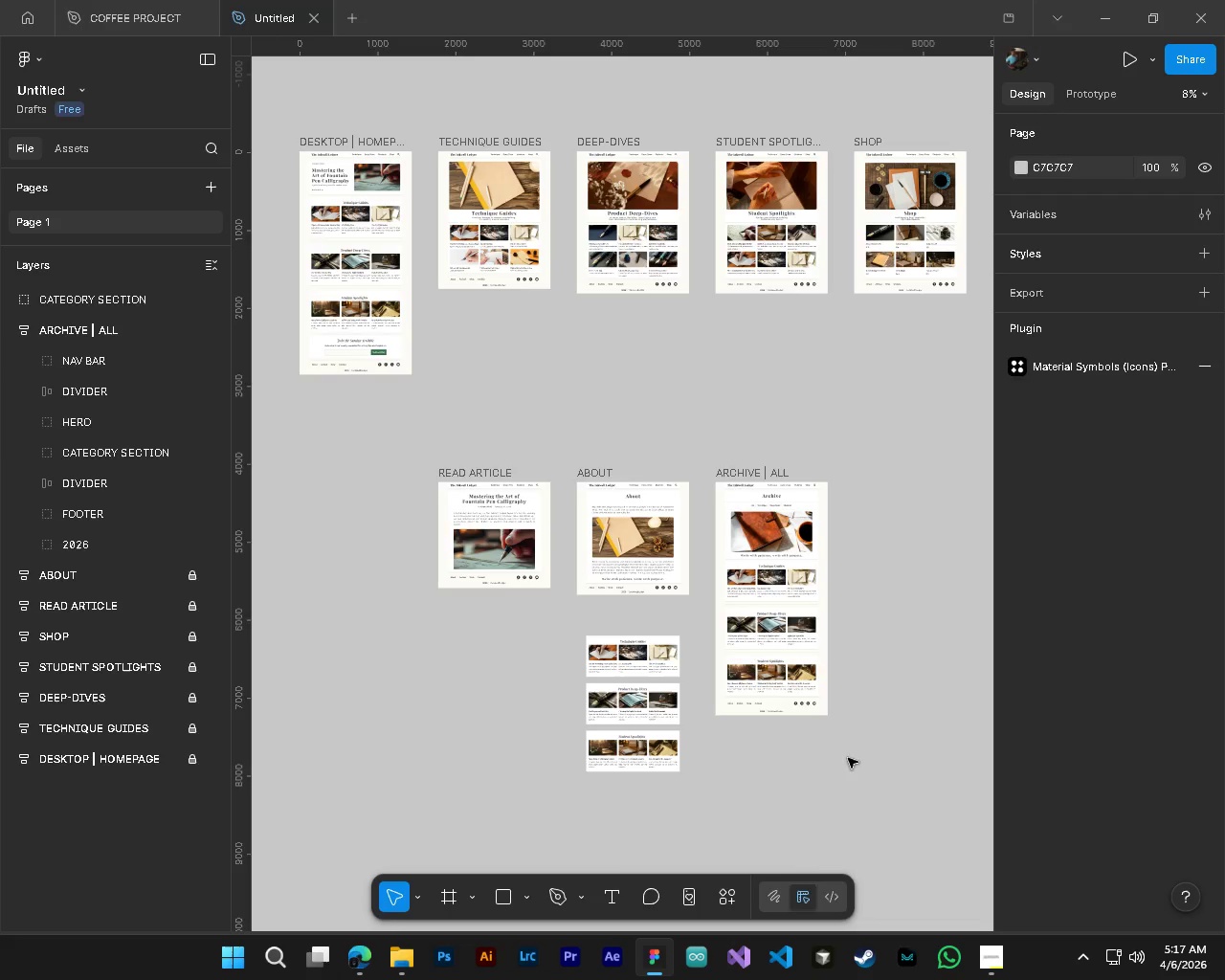 
hold_key(key=AltLeft, duration=0.84)
 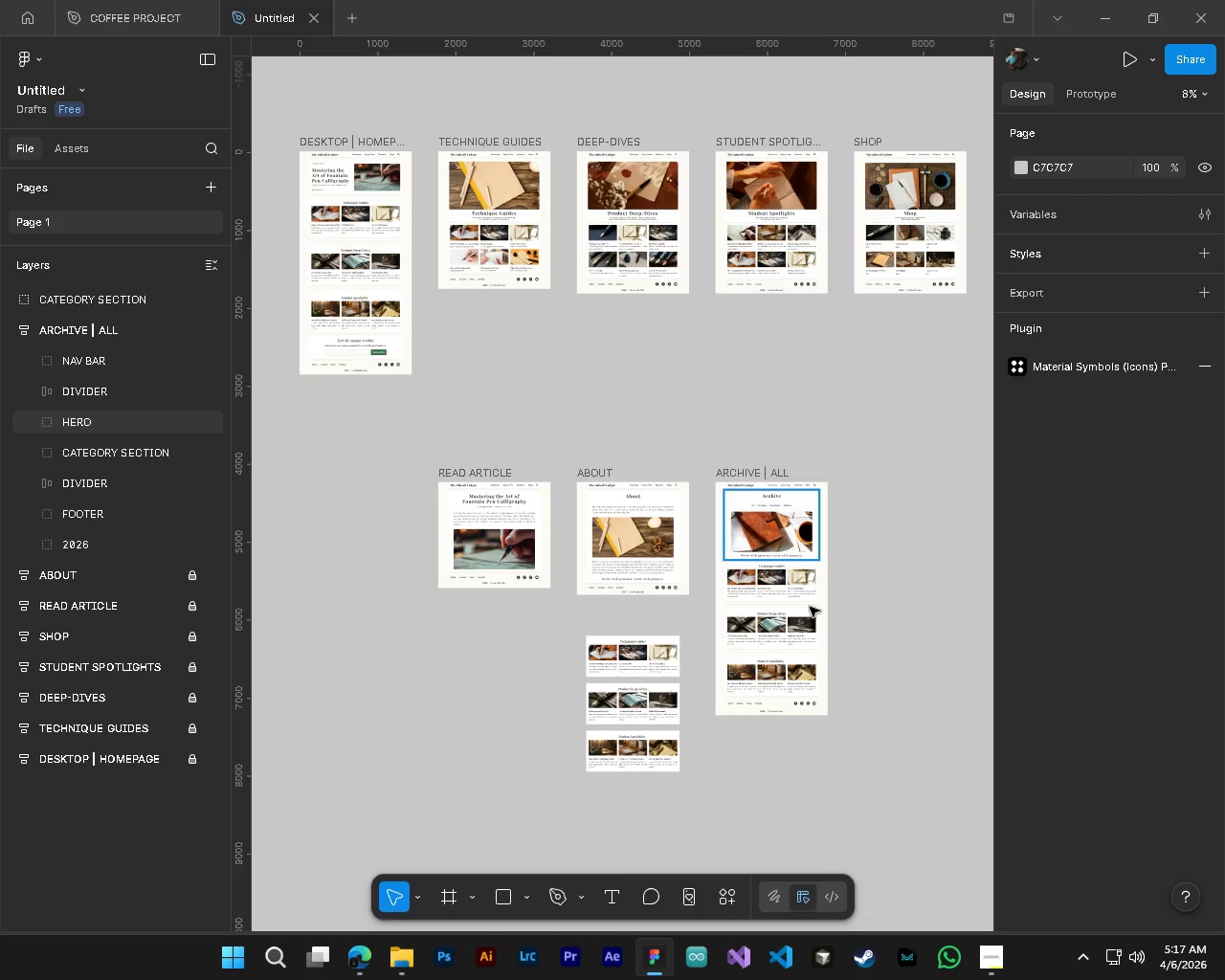 
hold_key(key=ControlLeft, duration=3.72)
 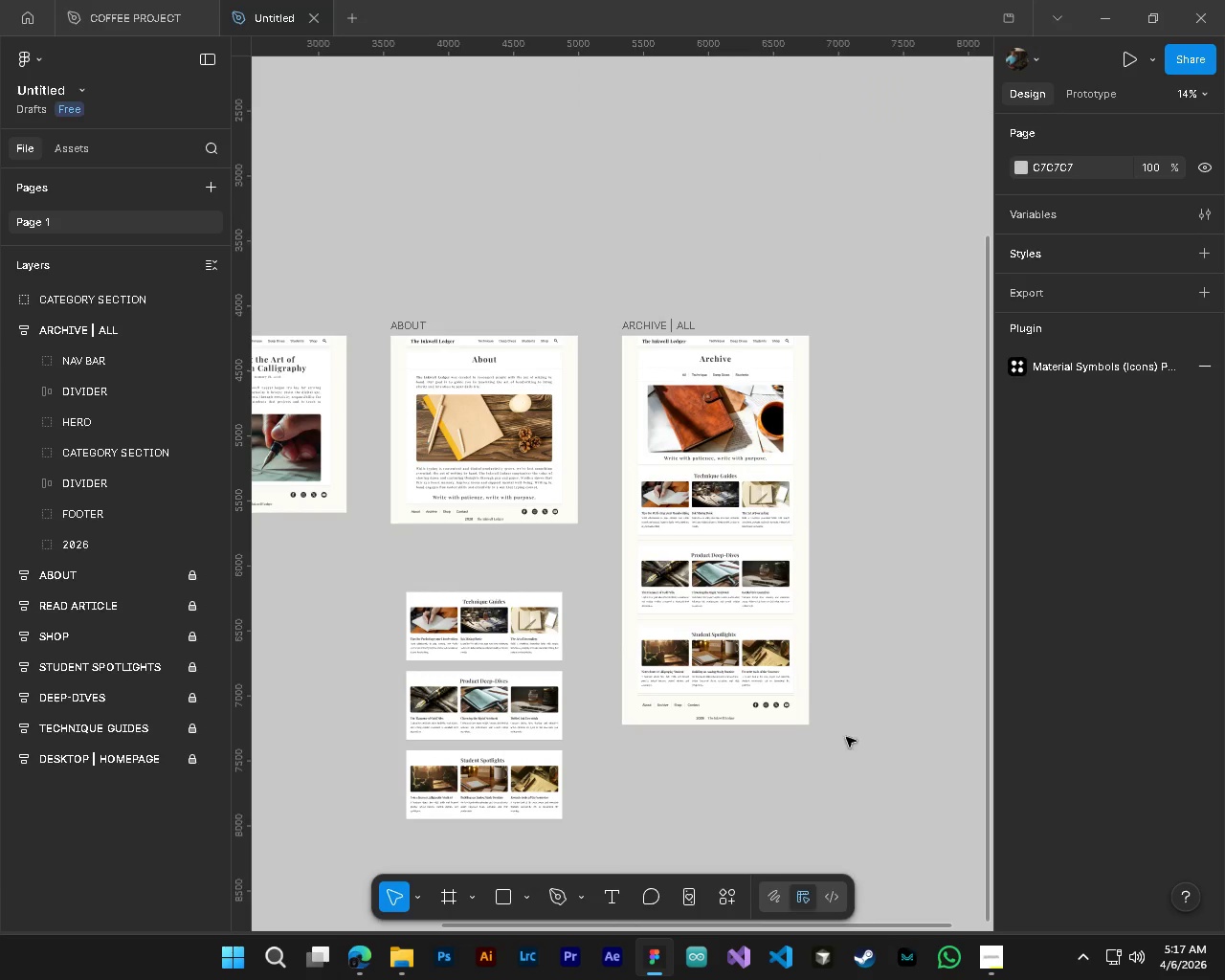 
hold_key(key=AltLeft, duration=1.5)
 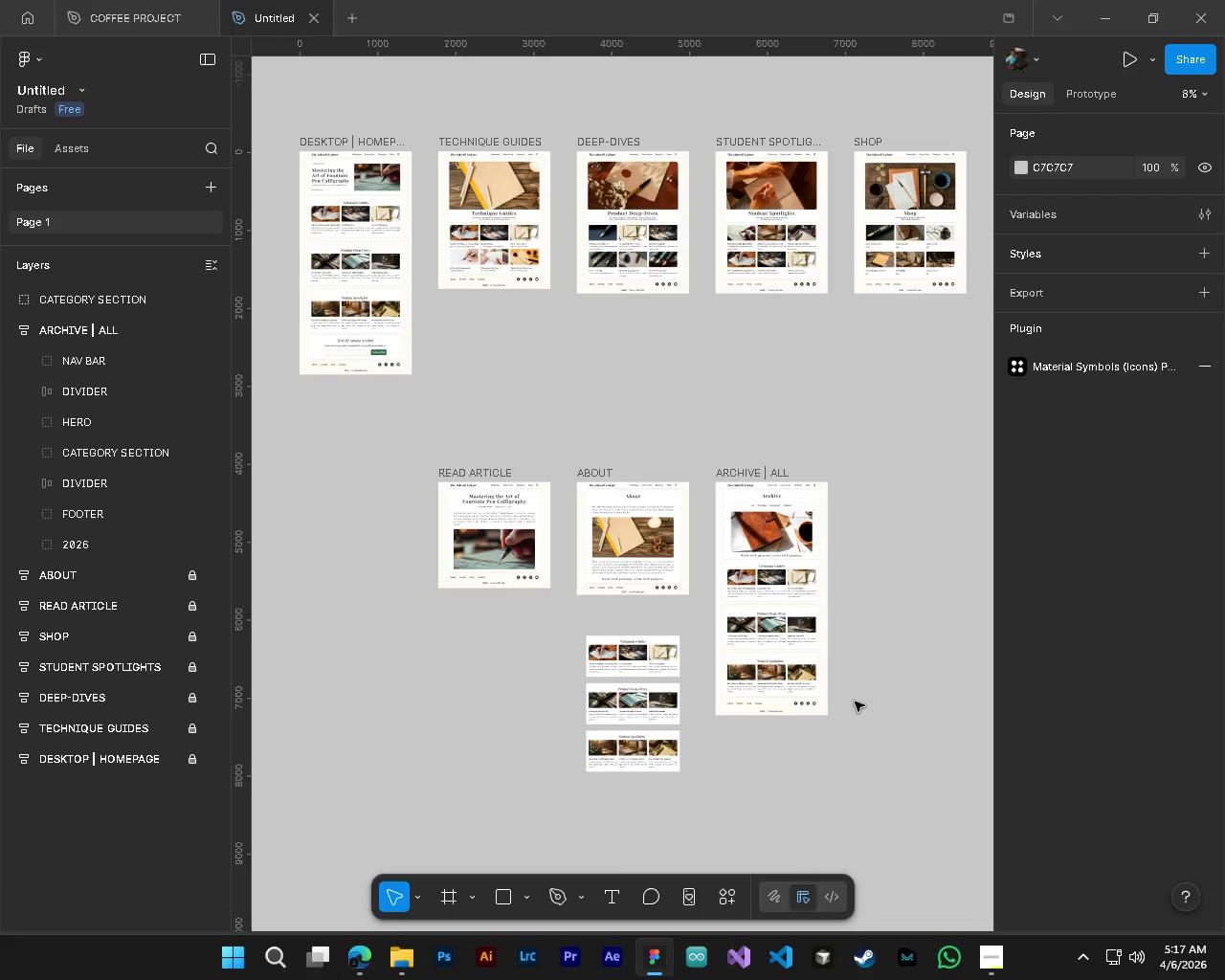 
hold_key(key=AltLeft, duration=1.5)
hold_key(key=AltLeft, duration=0.69)
scroll: coordinate [855, 702], scroll_direction: up, amount: 5.0
 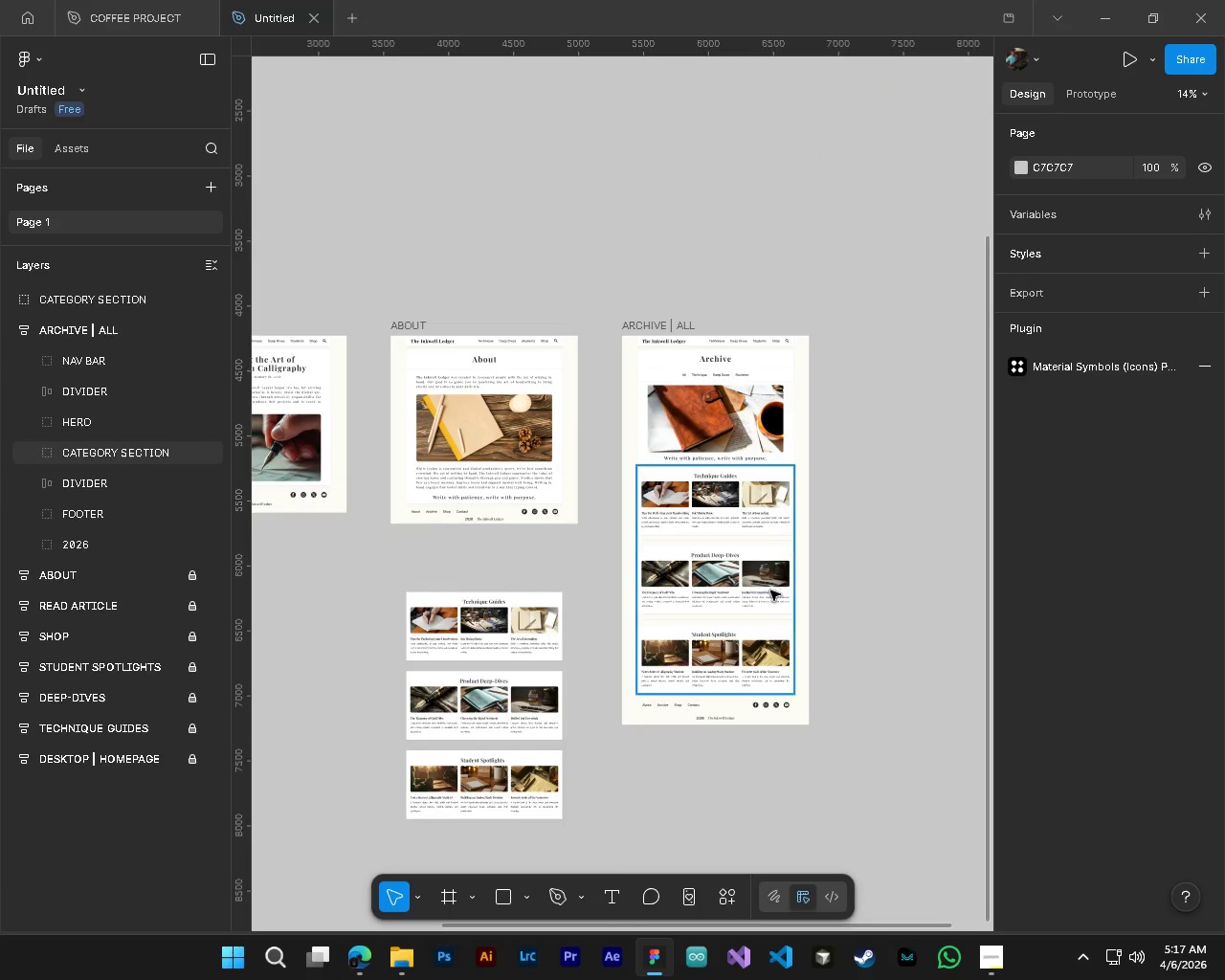 
hold_key(key=ShiftLeft, duration=1.34)
 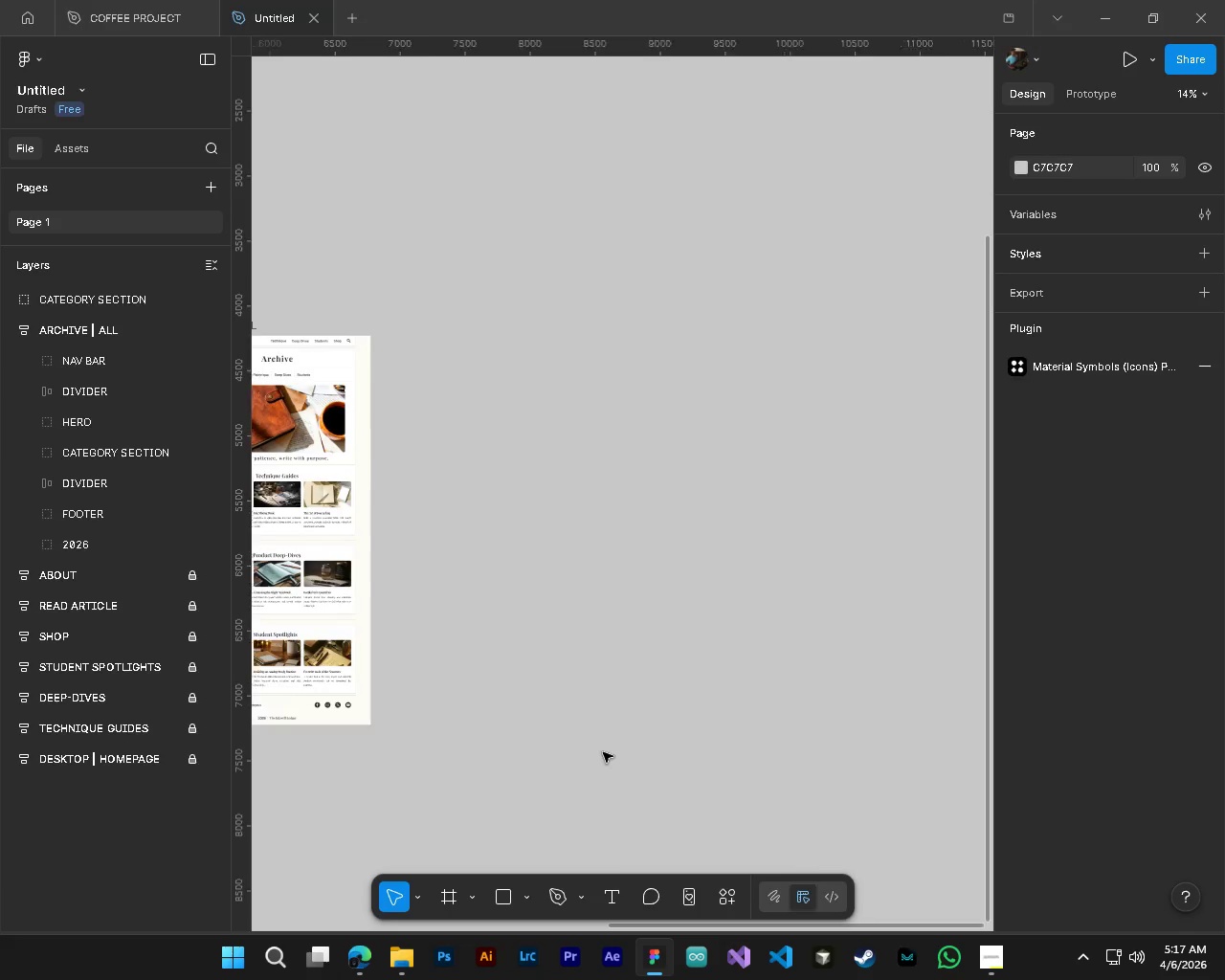 
hold_key(key=ShiftLeft, duration=0.36)
 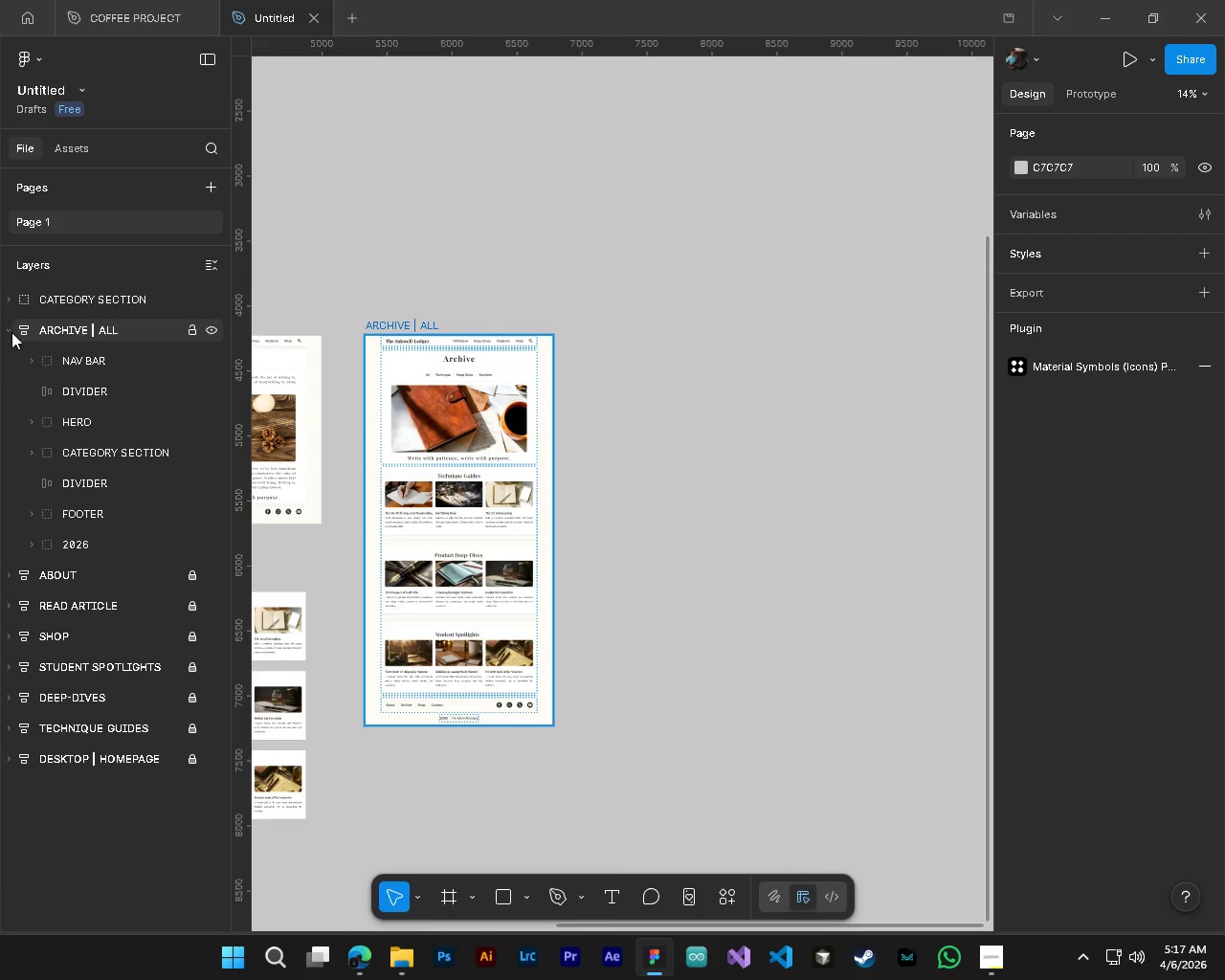 
scroll: coordinate [838, 732], scroll_direction: down, amount: 8.0
 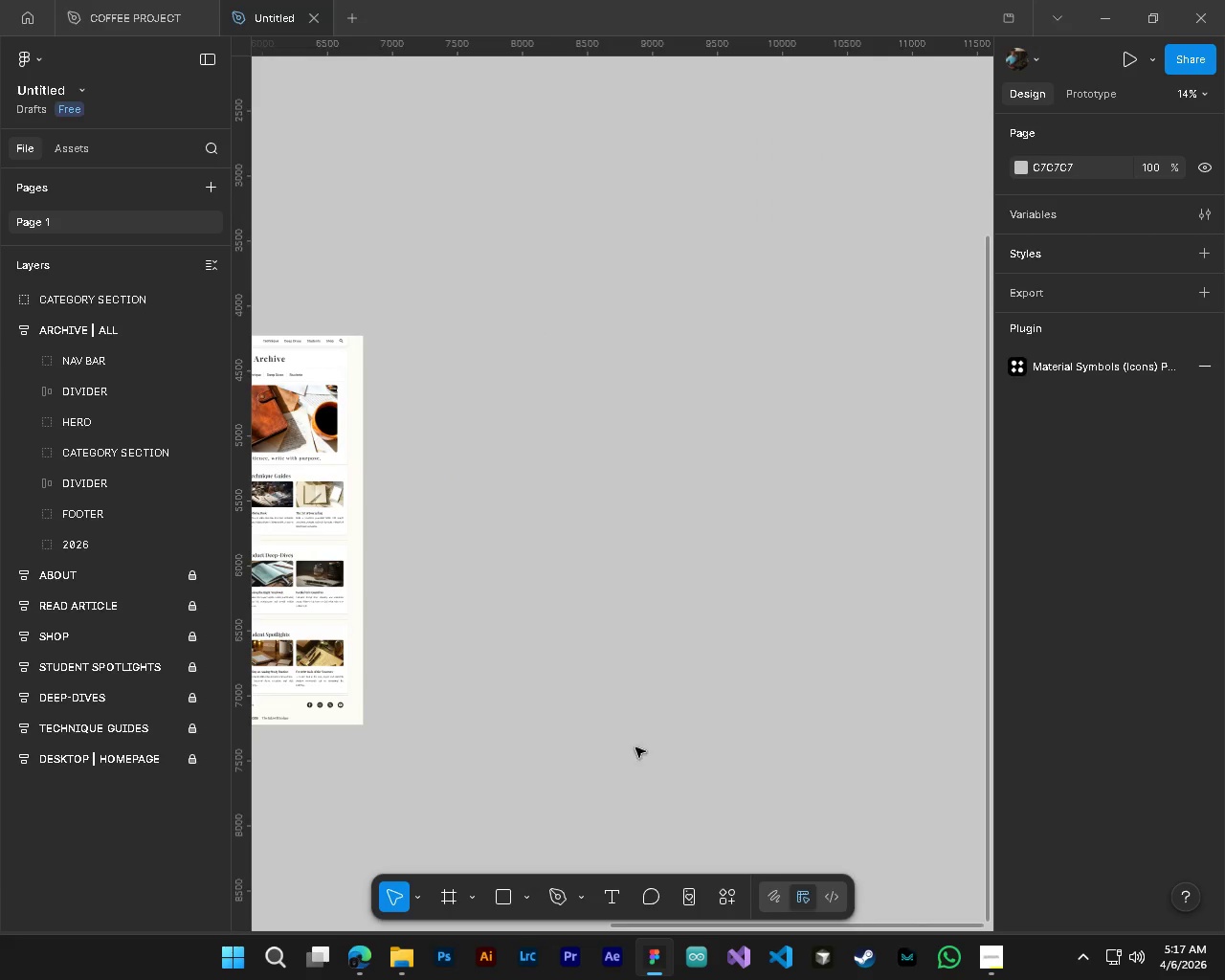 
scroll: coordinate [603, 752], scroll_direction: up, amount: 4.0
 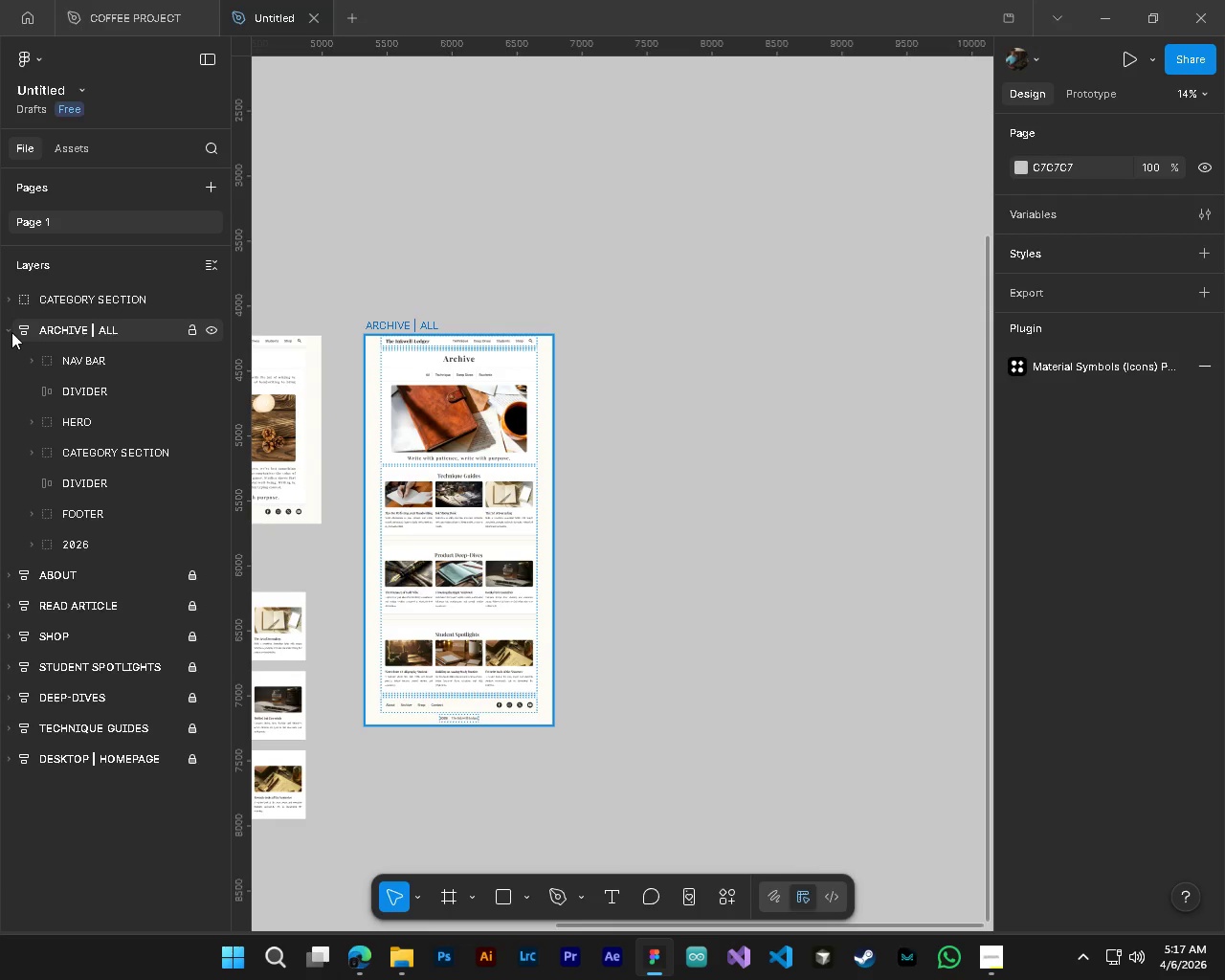 
left_click([9, 331])
 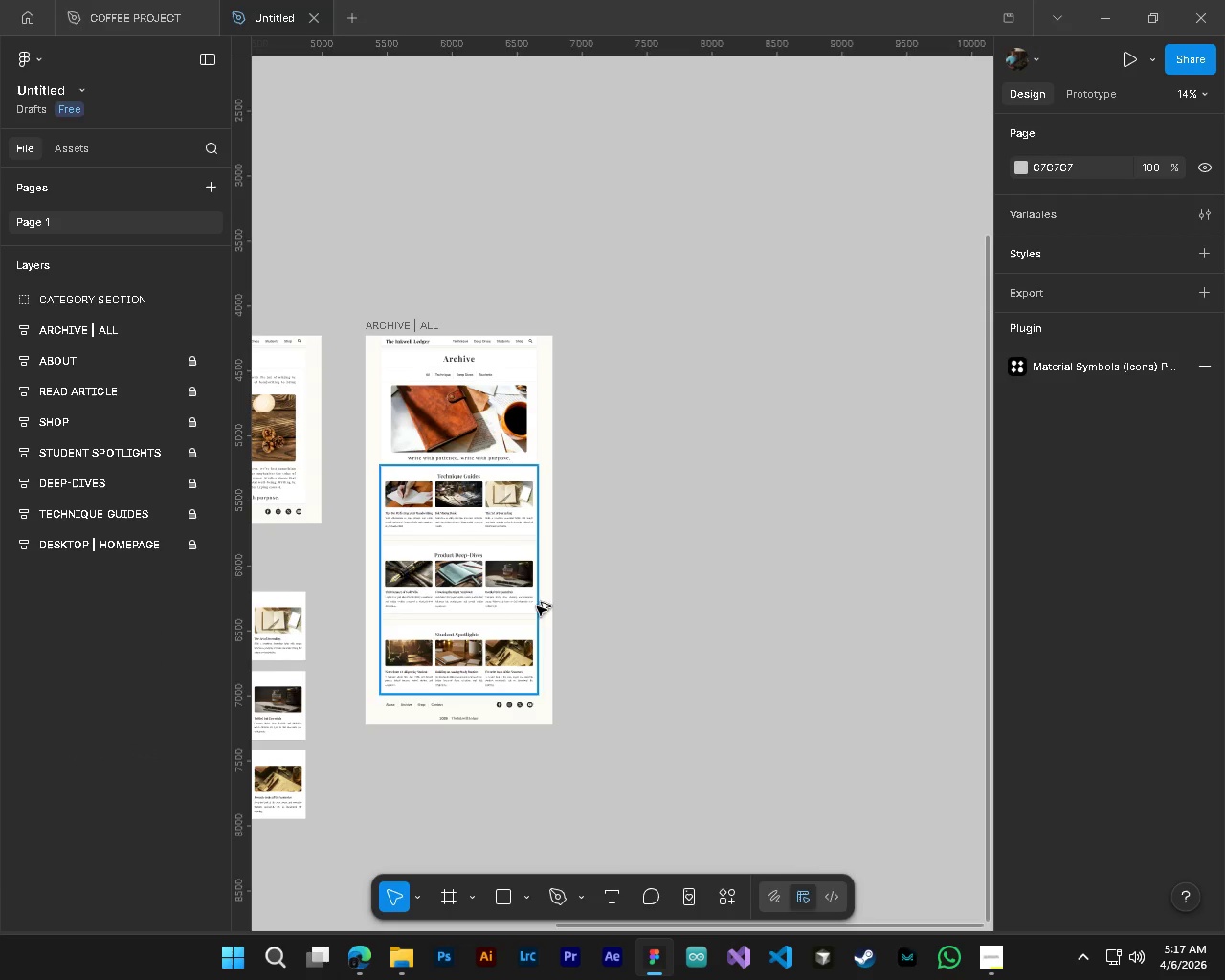 
hold_key(key=ControlLeft, duration=0.36)
 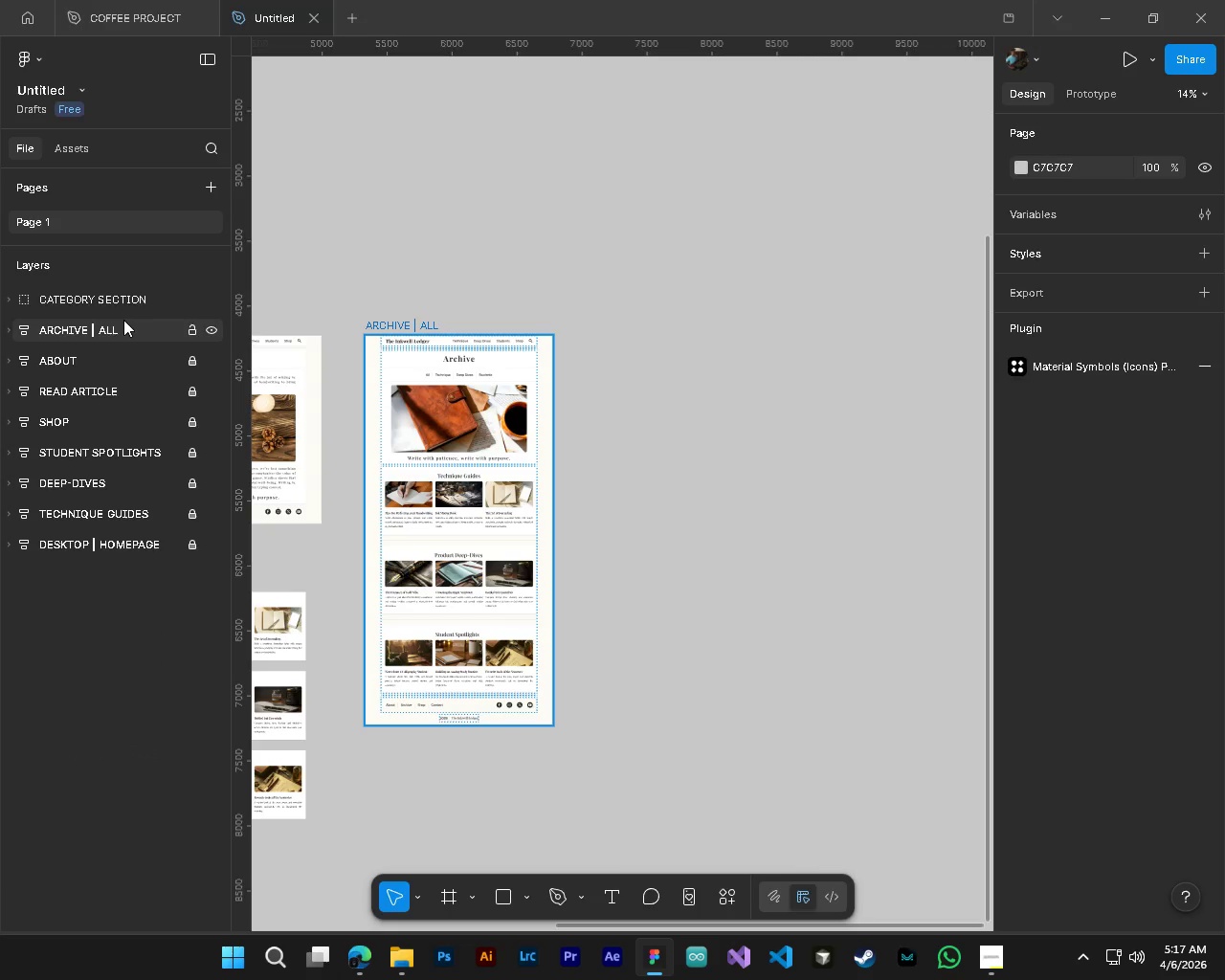 
hold_key(key=AltLeft, duration=0.34)
 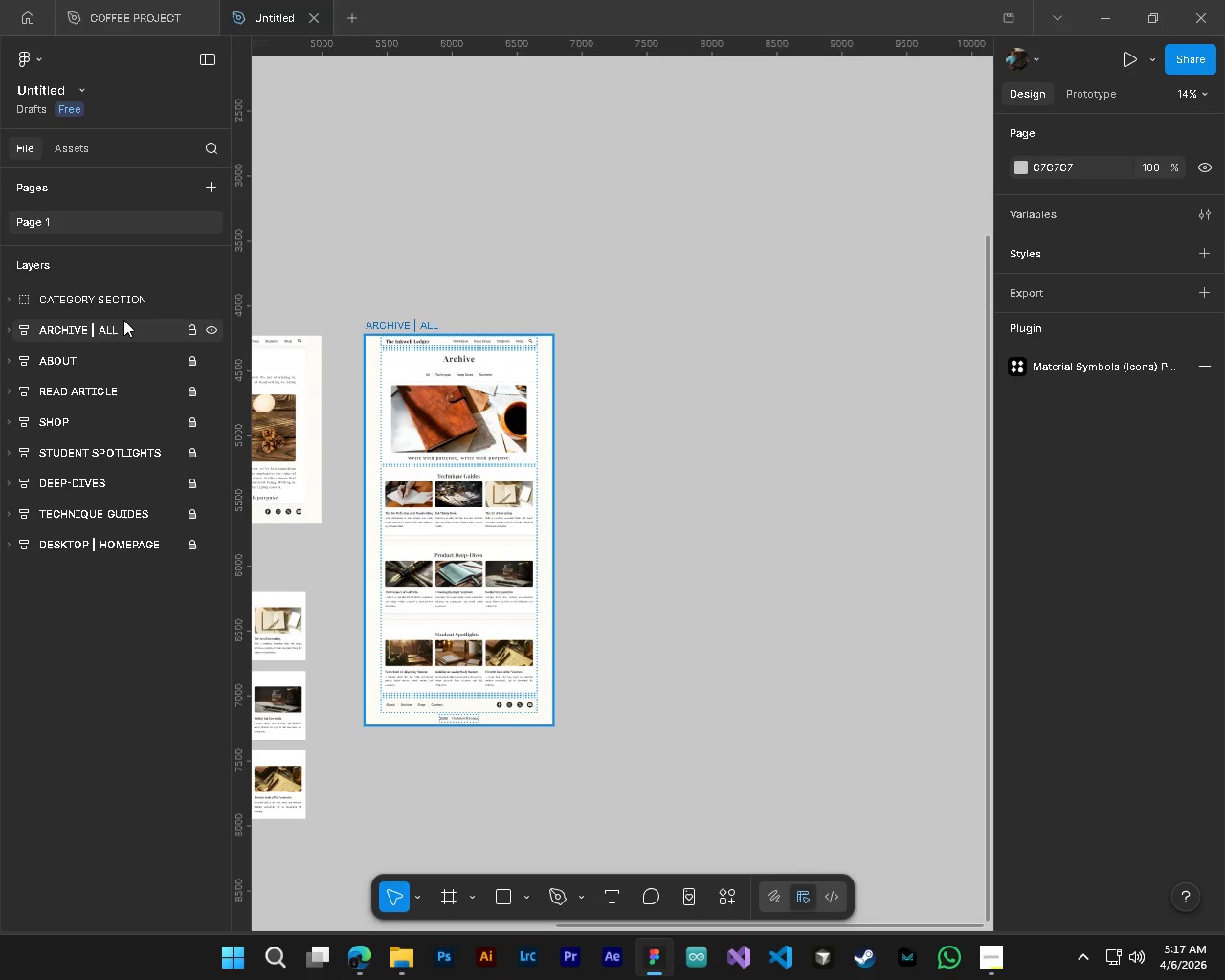 
left_click([123, 320])
 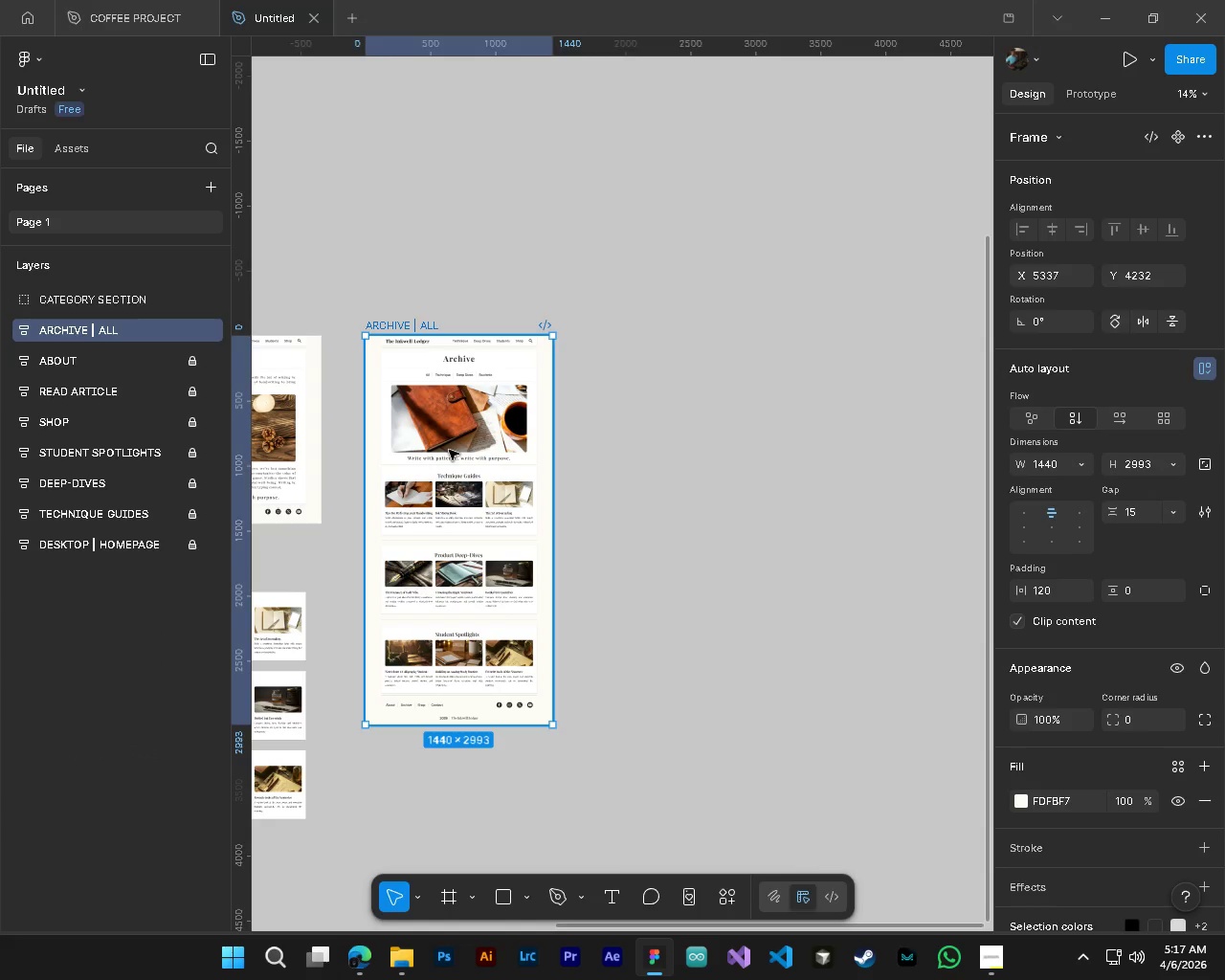 
hold_key(key=AltLeft, duration=1.5)
 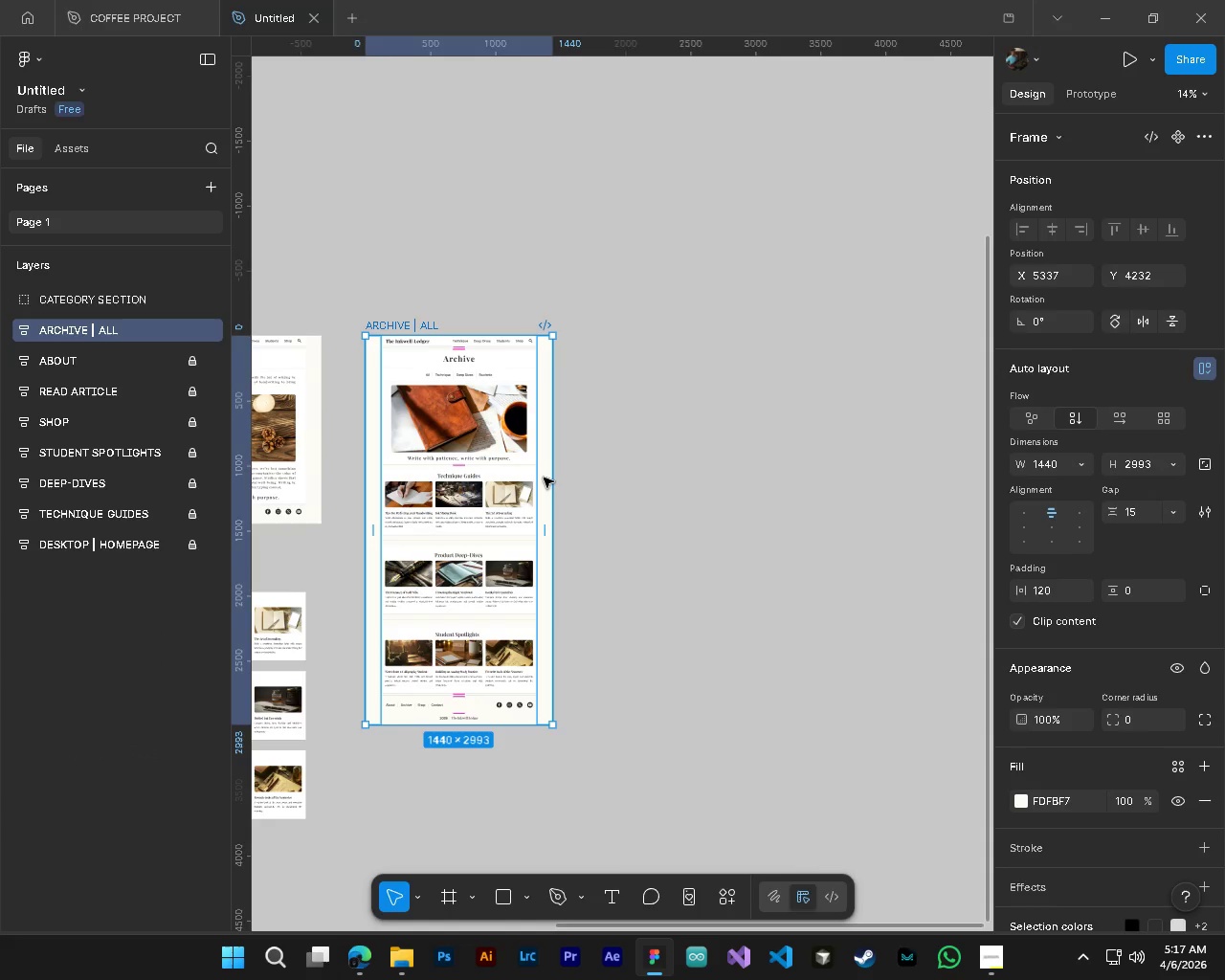 
hold_key(key=AltLeft, duration=1.51)
left_click_drag(start_coordinate=[544, 478], to_coordinate=[811, 475])
 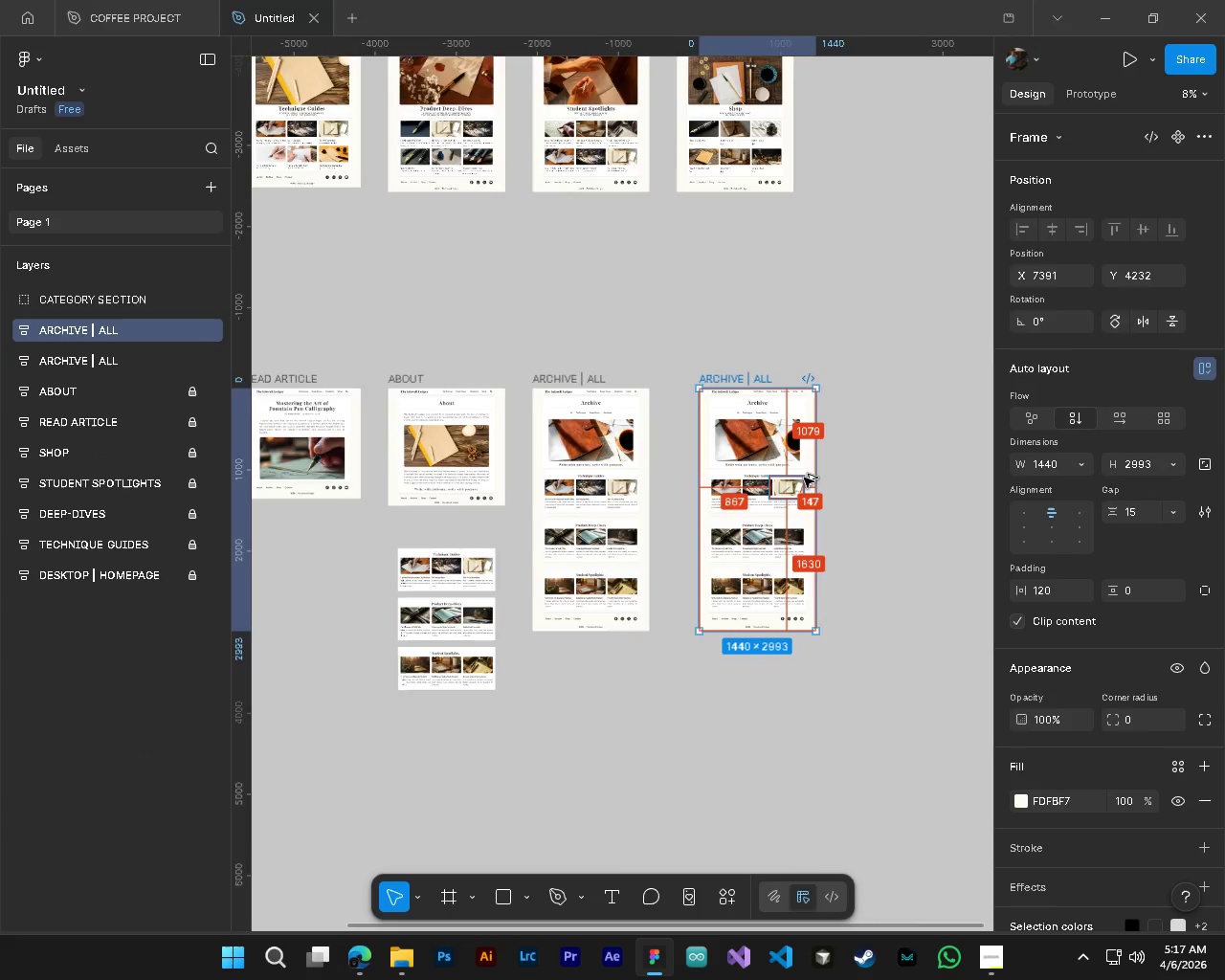 
hold_key(key=AltLeft, duration=1.81)
hold_key(key=ControlLeft, duration=0.69)
scroll: coordinate [804, 478], scroll_direction: down, amount: 8.0
 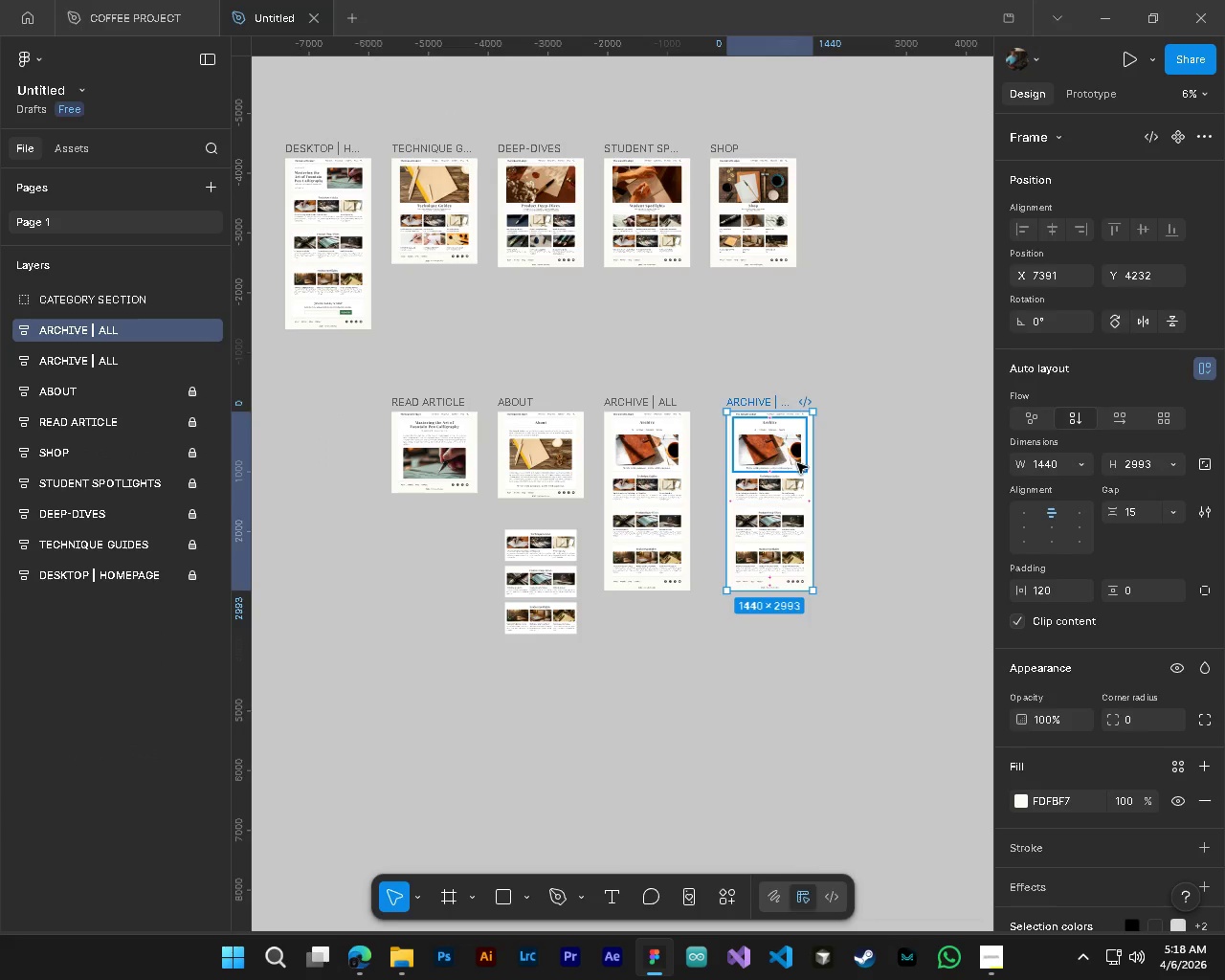 
left_click_drag(start_coordinate=[791, 463], to_coordinate=[771, 462])
 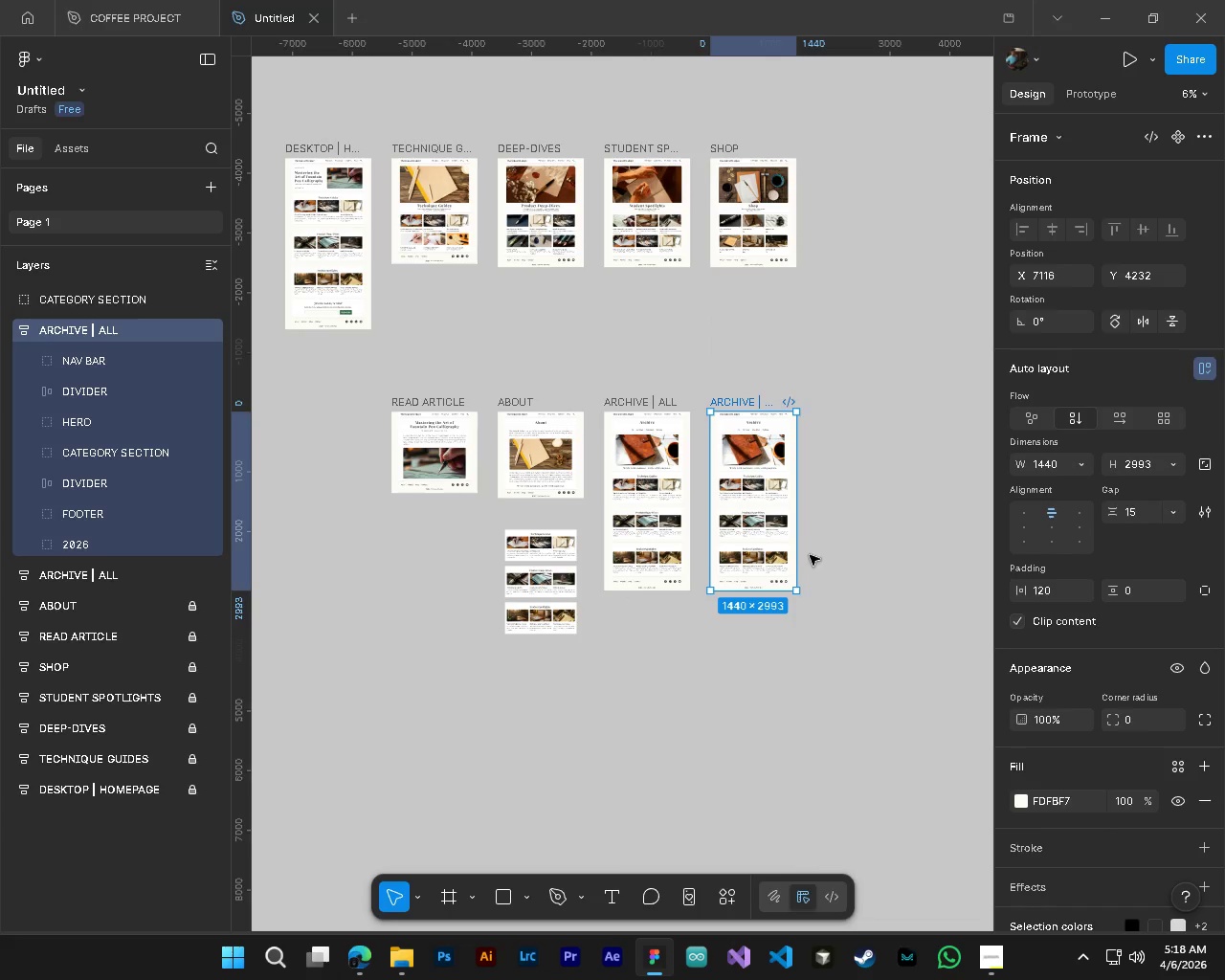 
hold_key(key=AltLeft, duration=1.11)
 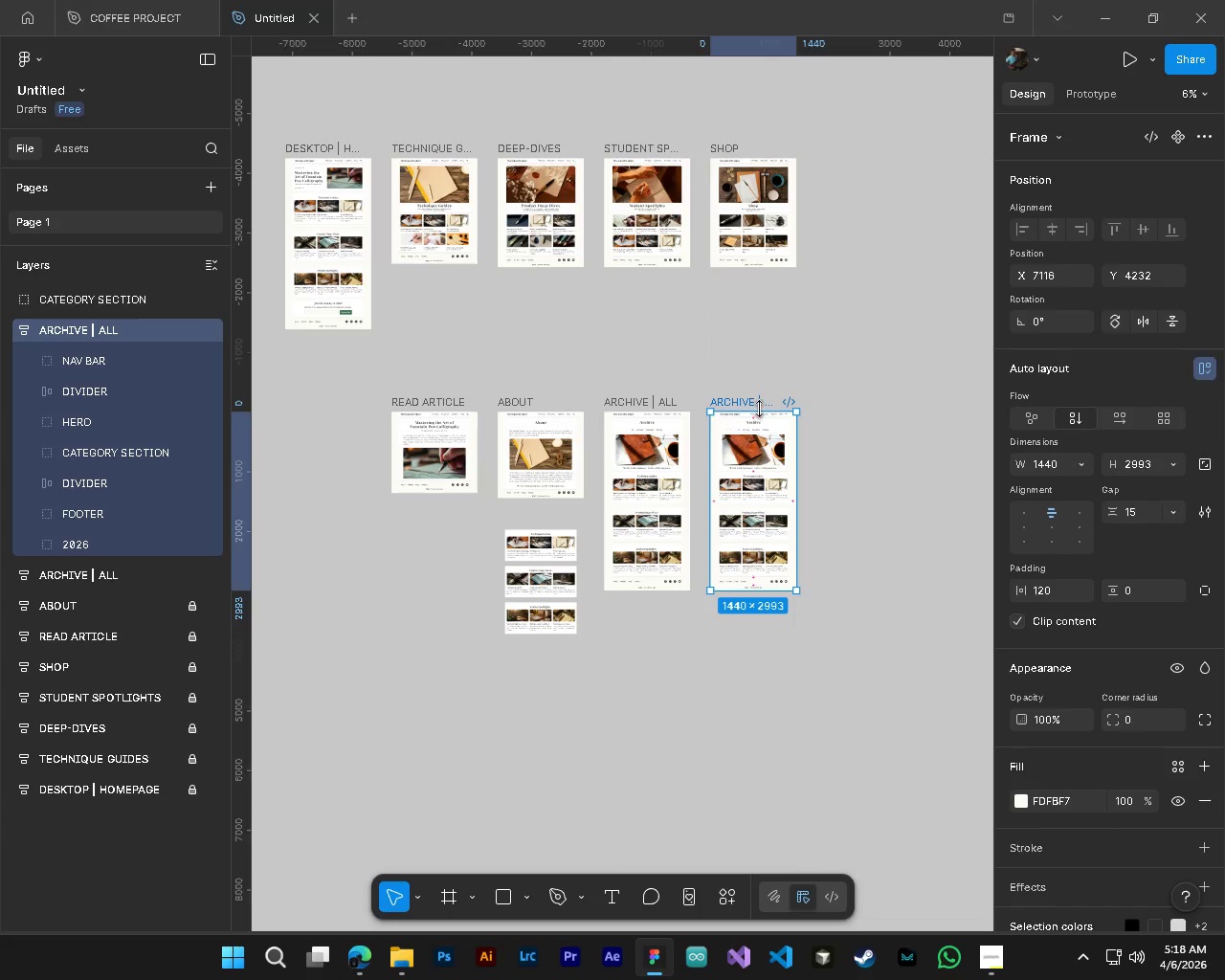 
hold_key(key=ControlLeft, duration=1.11)
 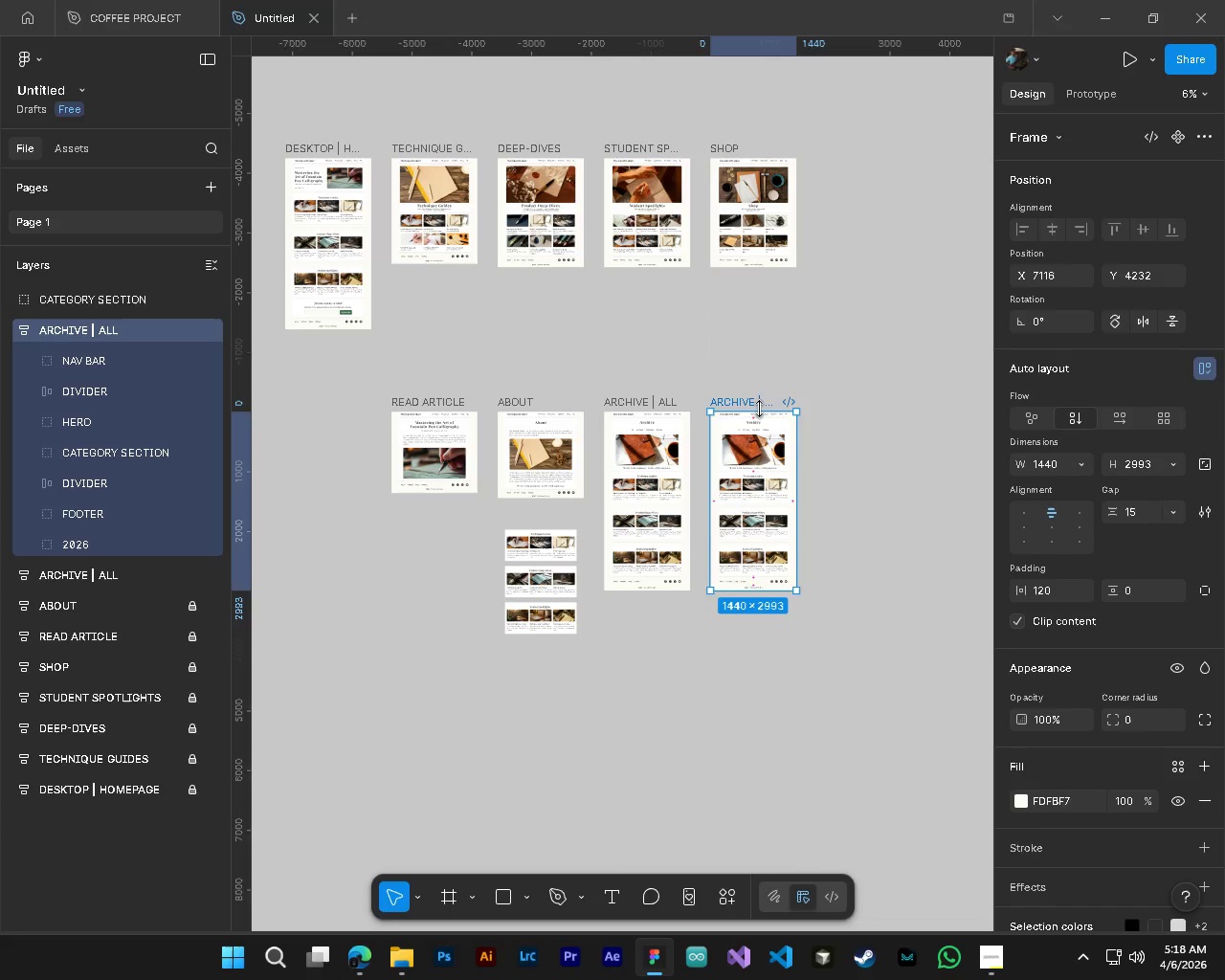 
hold_key(key=AltLeft, duration=0.62)
hold_key(key=ControlLeft, duration=0.69)
scroll: coordinate [851, 401], scroll_direction: up, amount: 3.0
 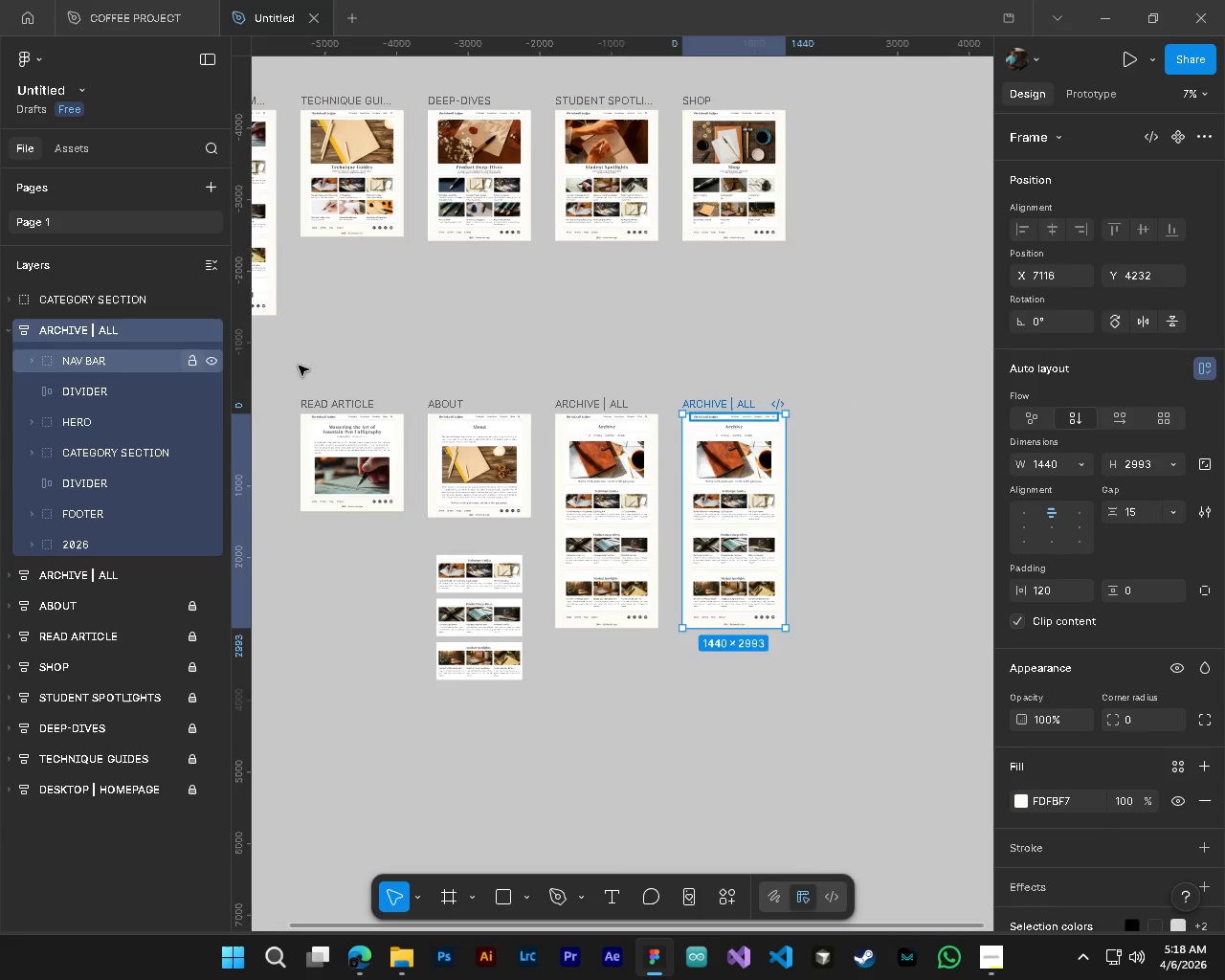 
hold_key(key=AltLeft, duration=1.09)
hold_key(key=ControlLeft, duration=1.05)
scroll: coordinate [694, 422], scroll_direction: up, amount: 10.0
 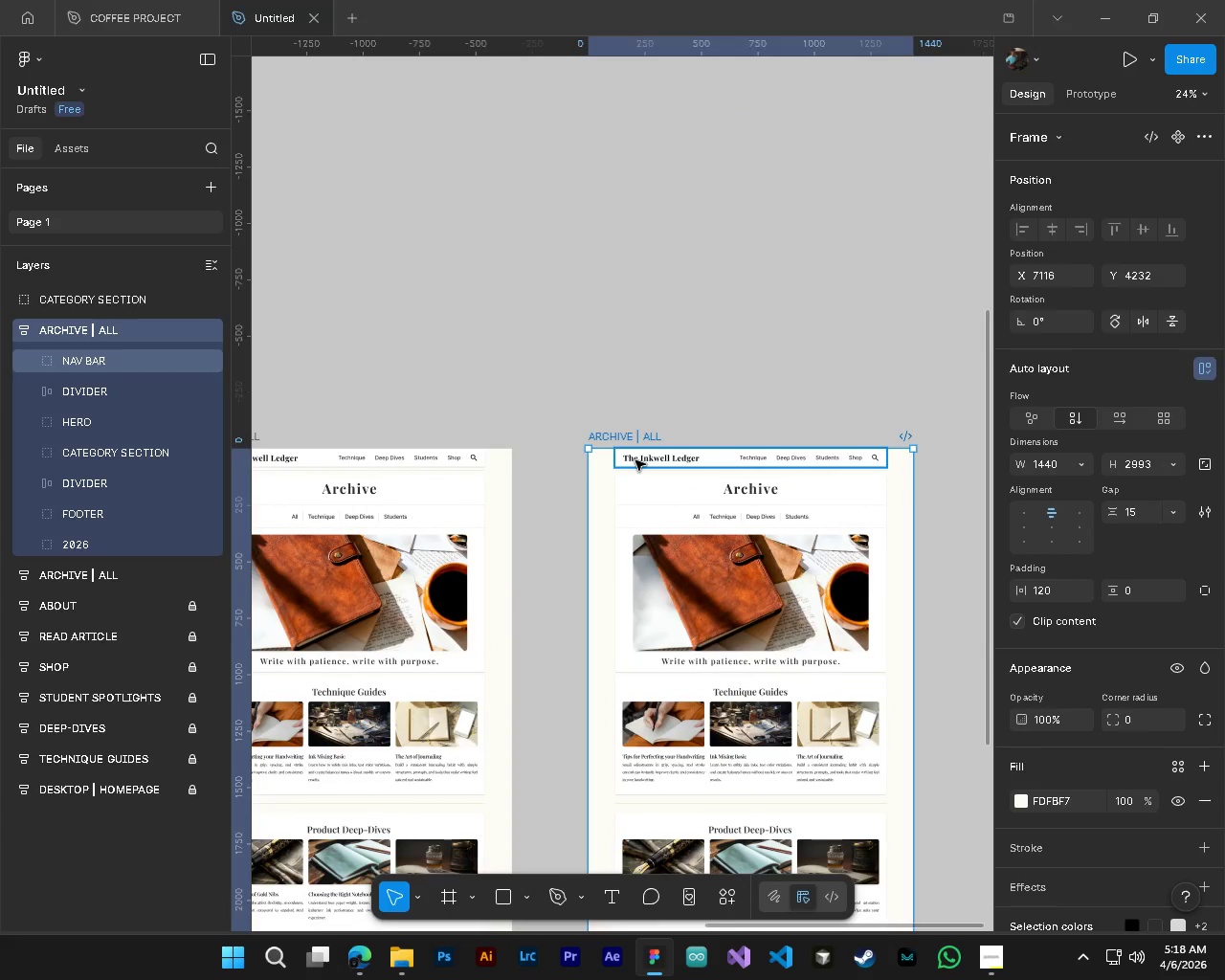 
key(Shift+ShiftLeft)
 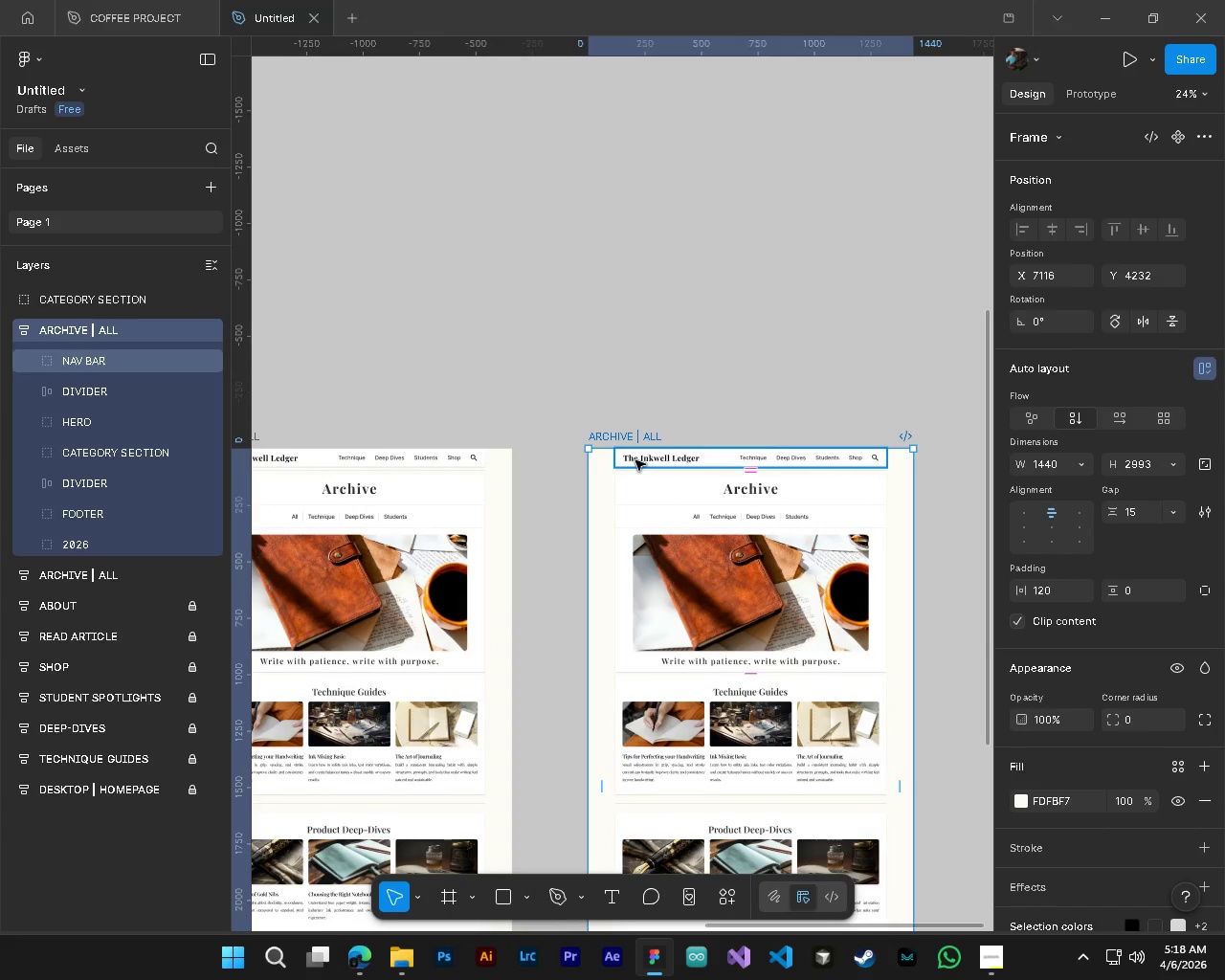 
hold_key(key=ControlLeft, duration=0.5)
hold_key(key=AltLeft, duration=0.42)
scroll: coordinate [564, 461], scroll_direction: up, amount: 4.0
 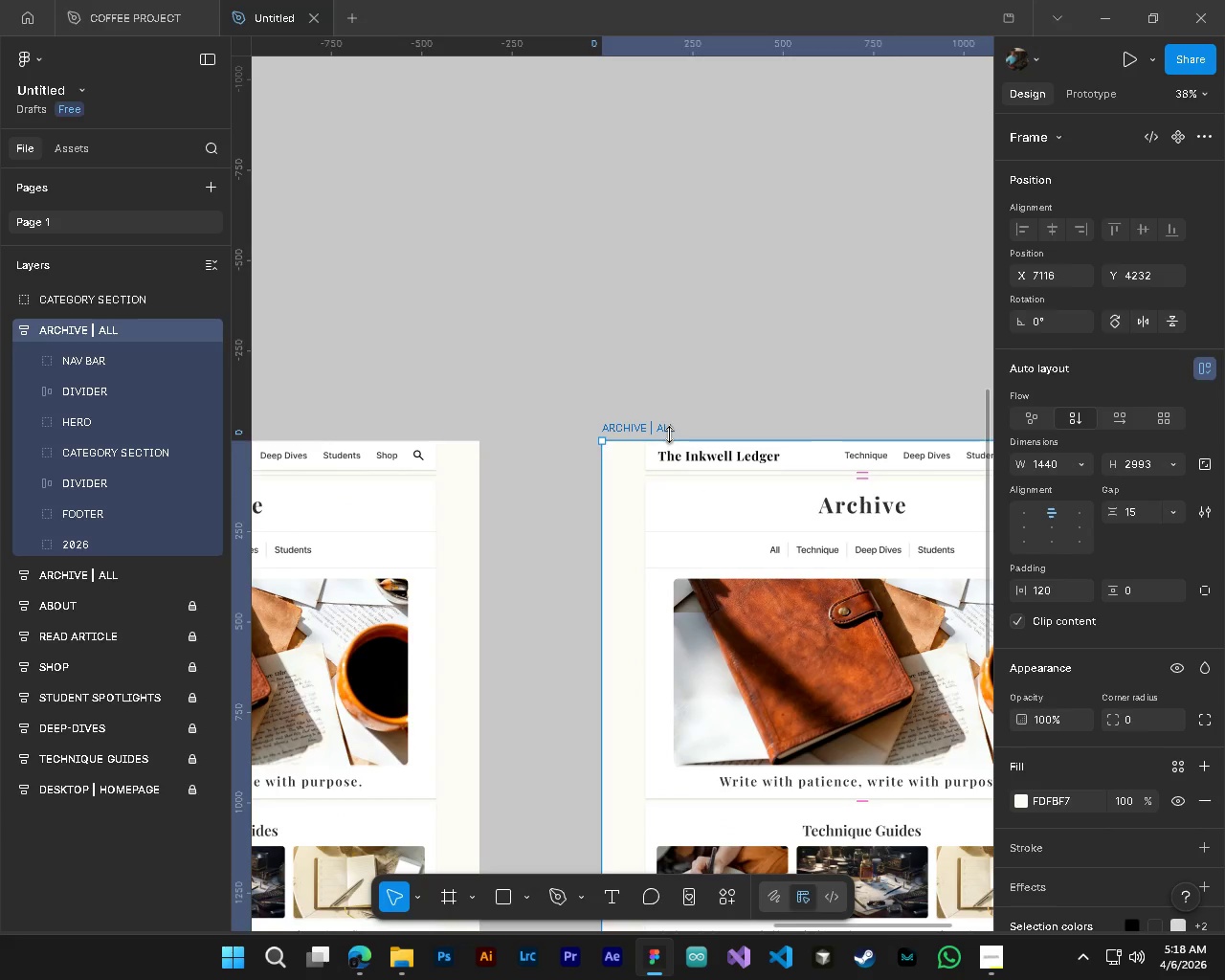 
double_click([668, 433])
 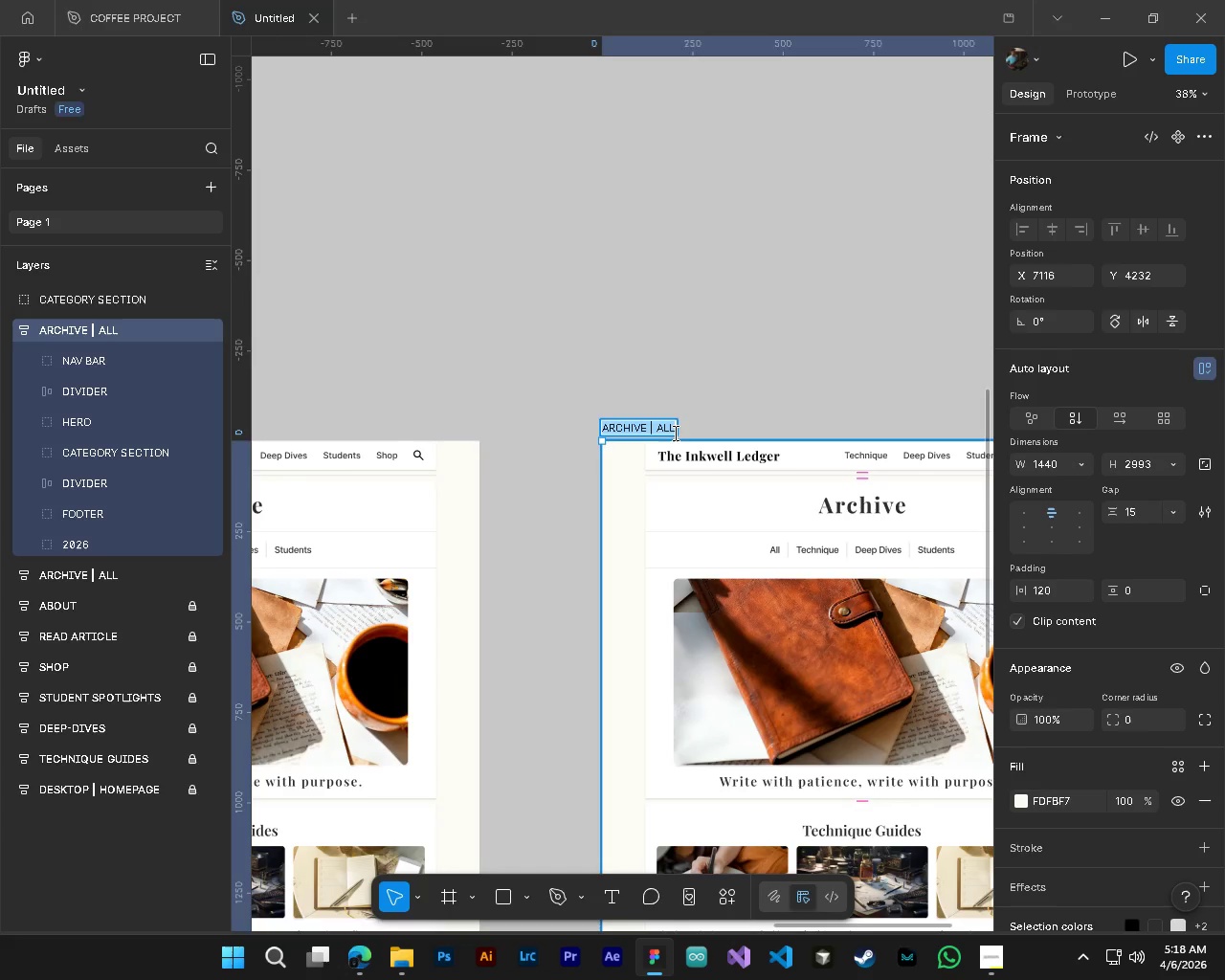 
left_click([674, 433])
 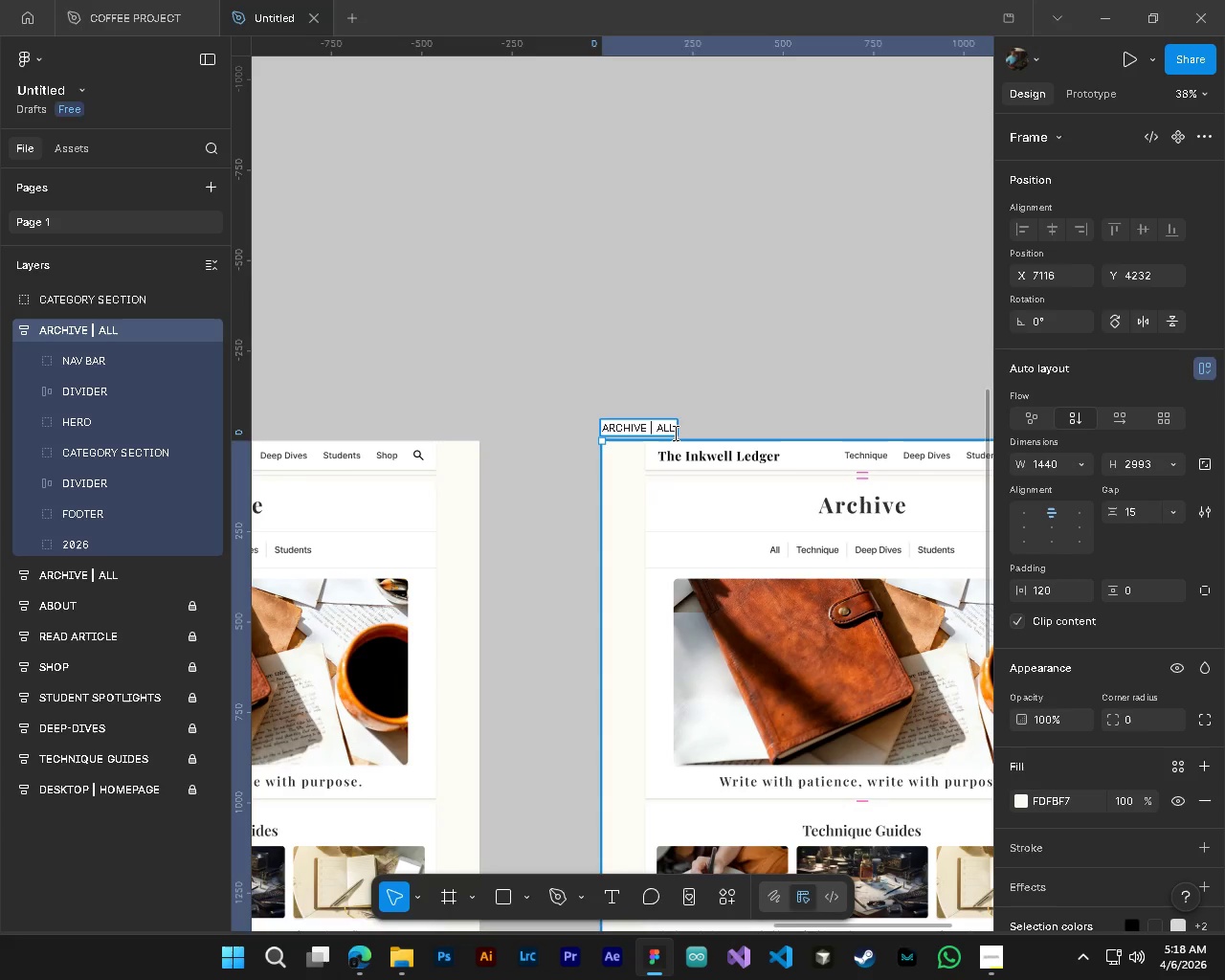 
key(Backspace)
key(Backspace)
key(Backspace)
type(TECHNIQUE)
 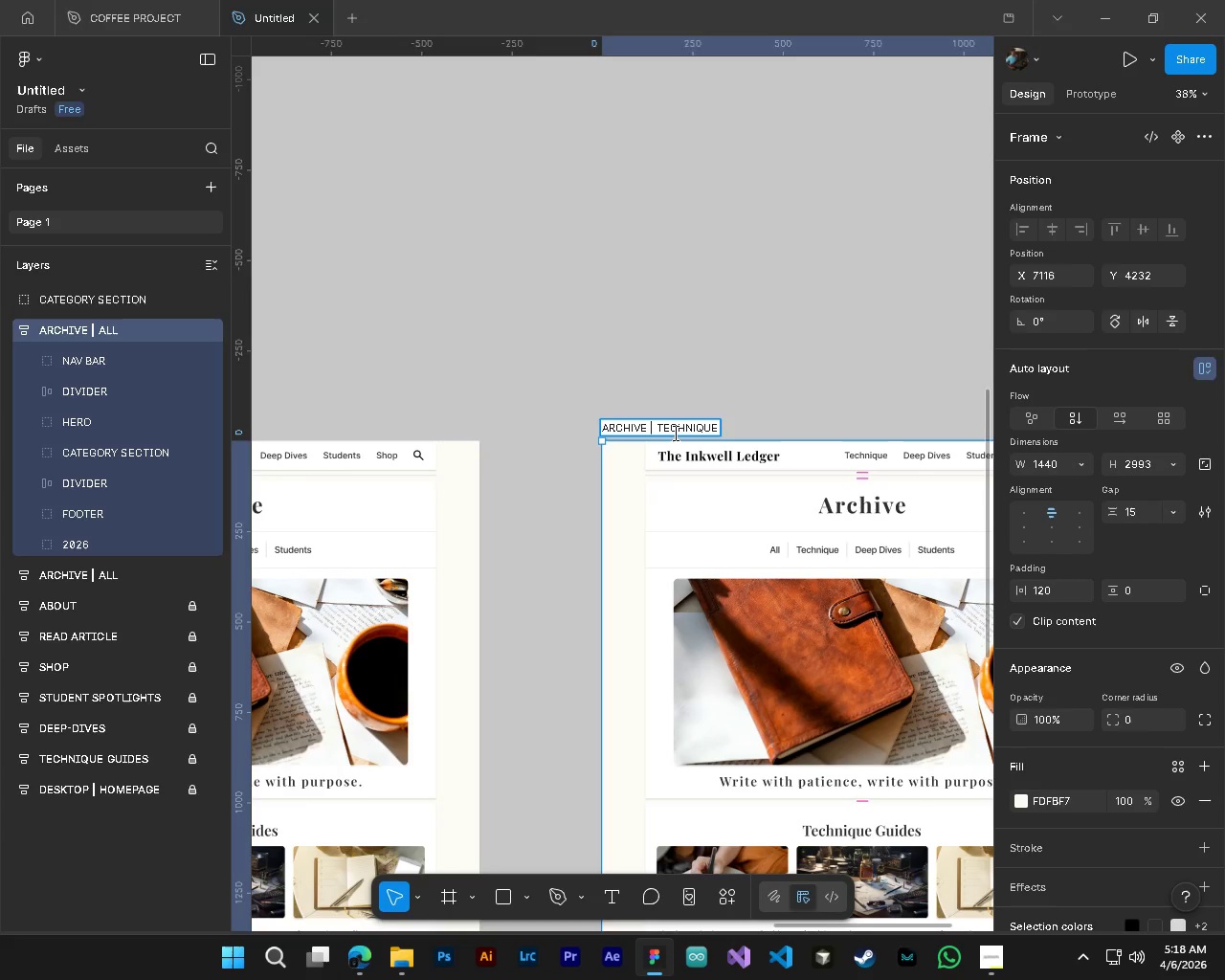 
key(Enter)
 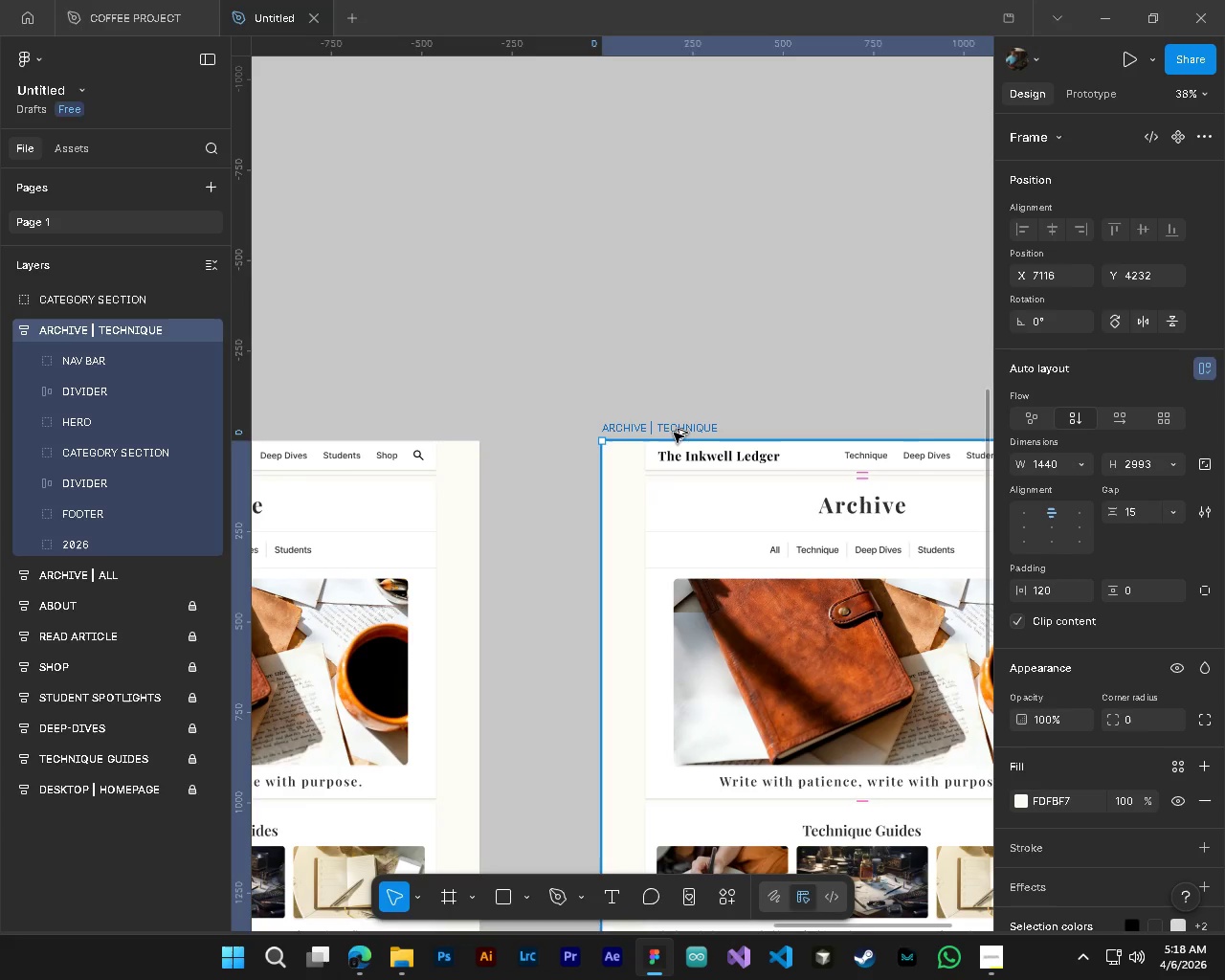 
hold_key(key=AltLeft, duration=0.5)
hold_key(key=ControlLeft, duration=0.53)
scroll: coordinate [688, 448], scroll_direction: down, amount: 8.0
 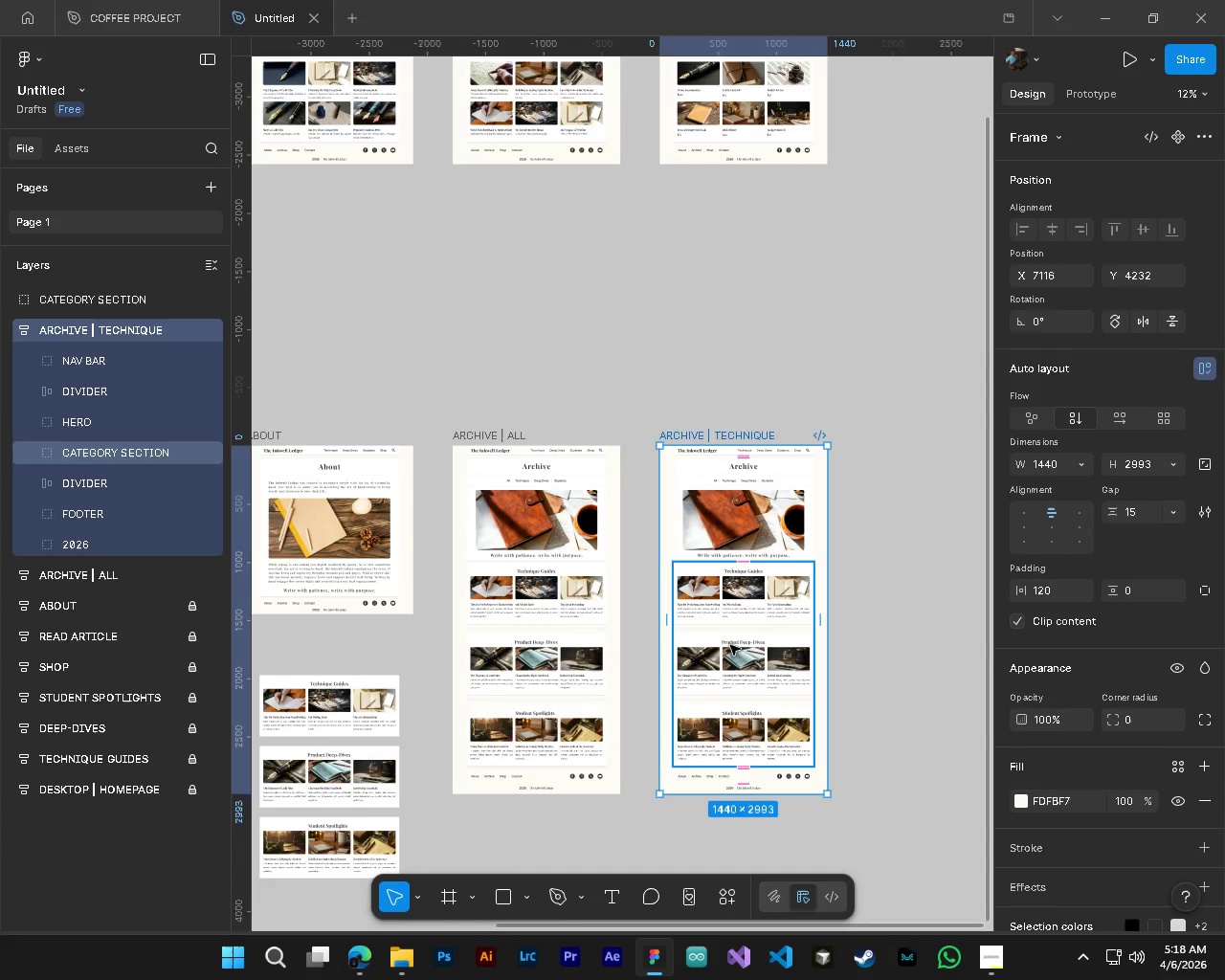 
hold_key(key=ControlLeft, duration=0.69)
hold_key(key=AltLeft, duration=0.59)
scroll: coordinate [730, 646], scroll_direction: up, amount: 5.0
 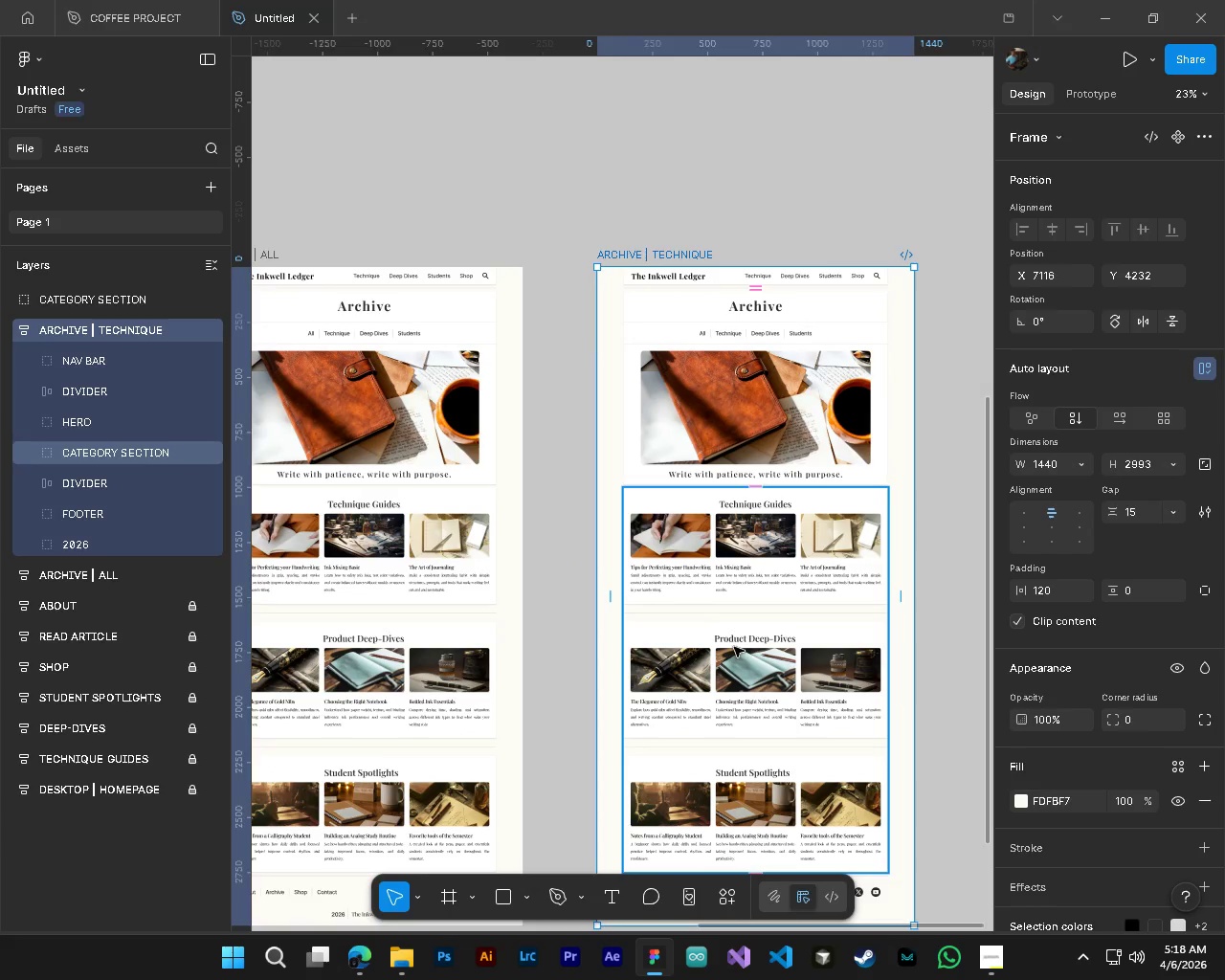 
hold_key(key=ControlLeft, duration=0.58)
 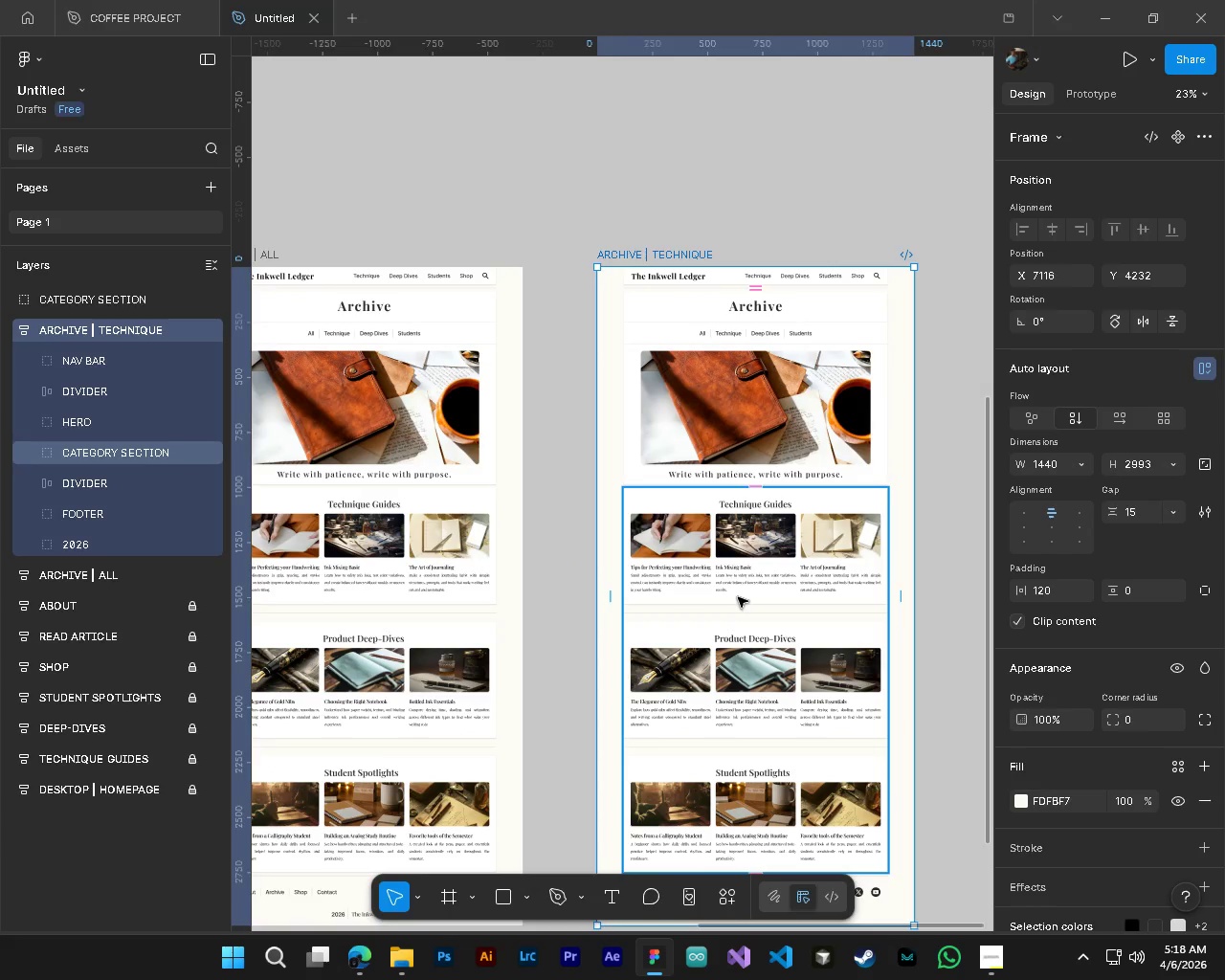 
hold_key(key=AltLeft, duration=0.53)
 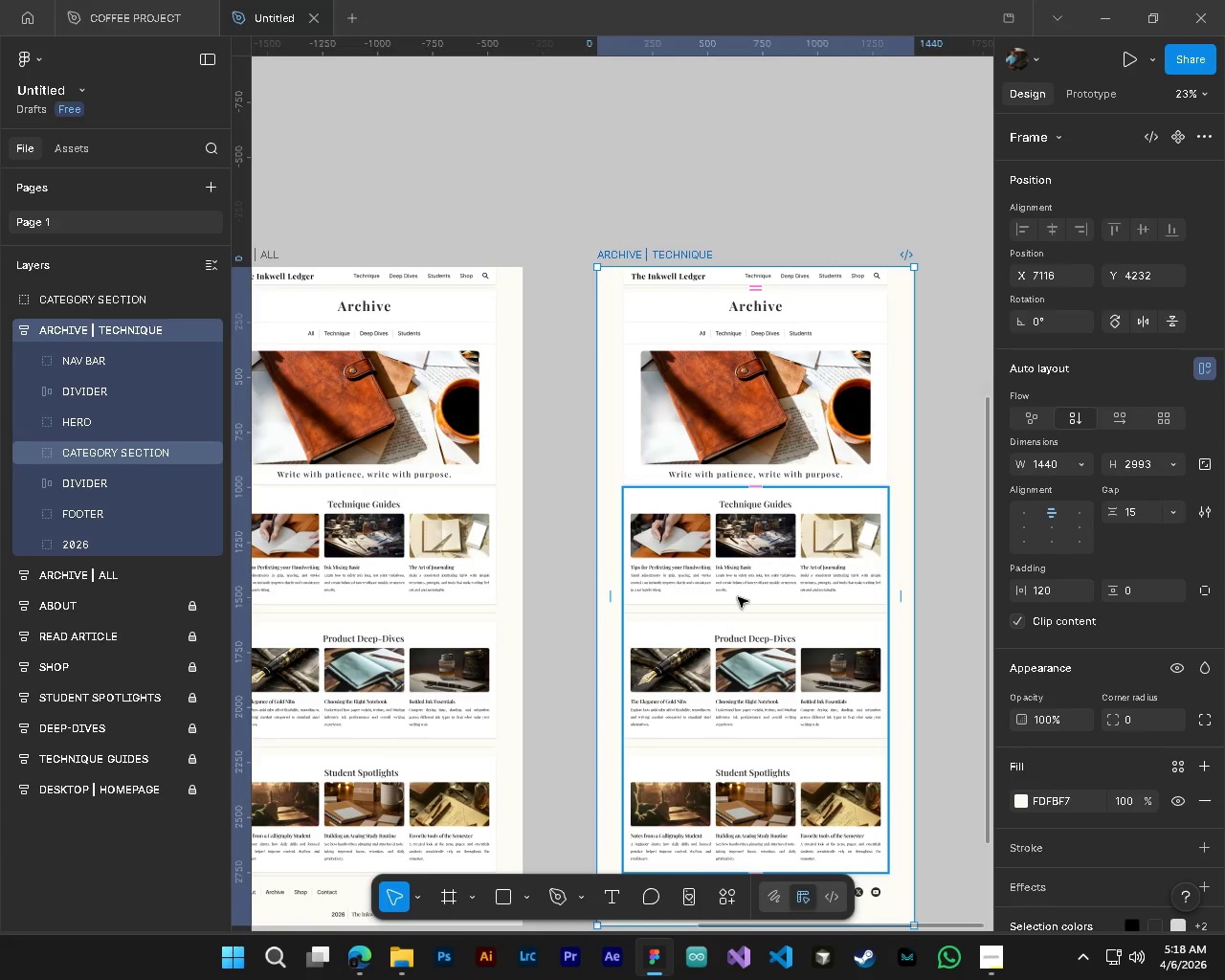 
hold_key(key=ControlLeft, duration=0.72)
hold_key(key=AltLeft, duration=0.61)
scroll: coordinate [738, 597], scroll_direction: down, amount: 5.0
 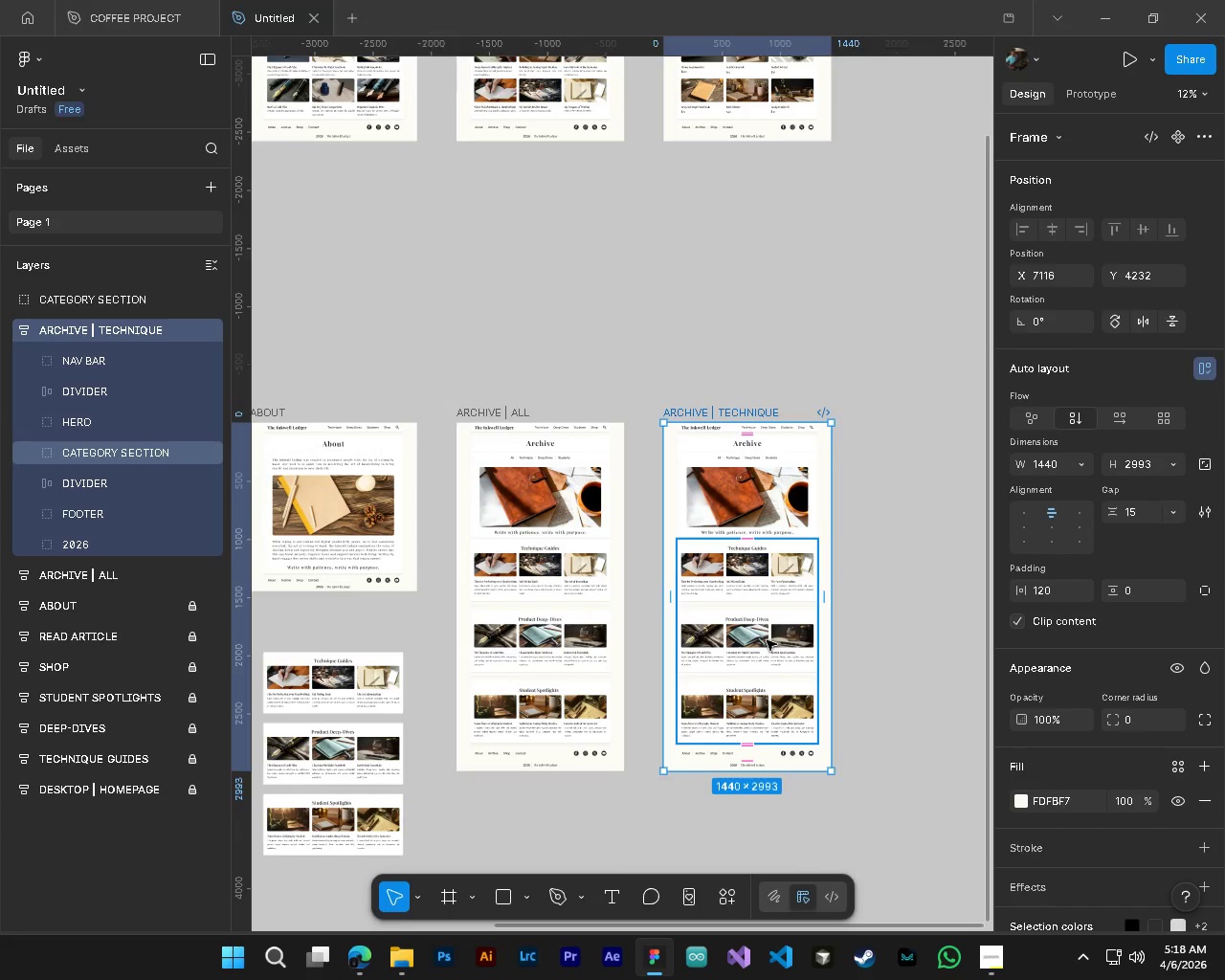 
left_click([767, 640])
 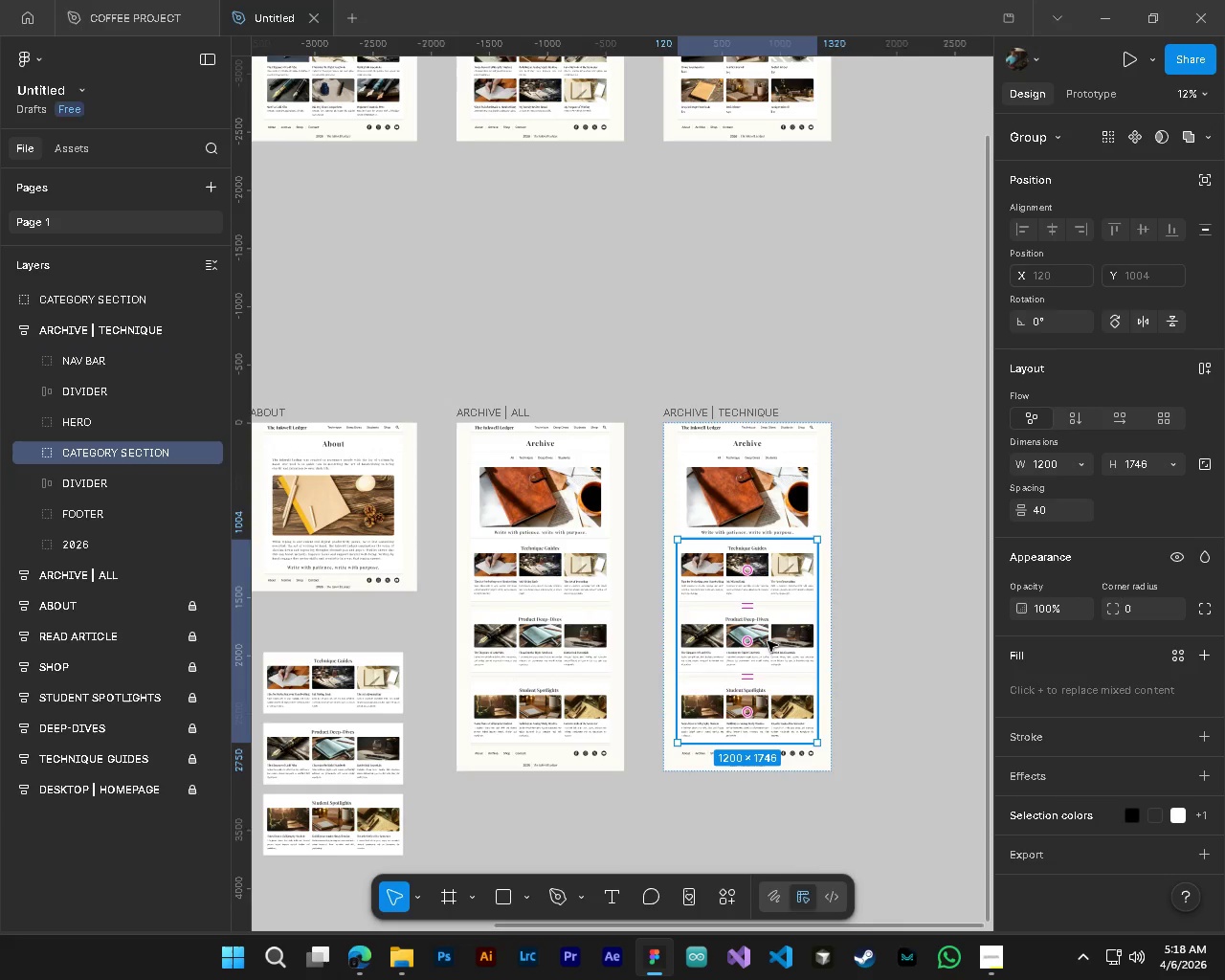 
key(Delete)
 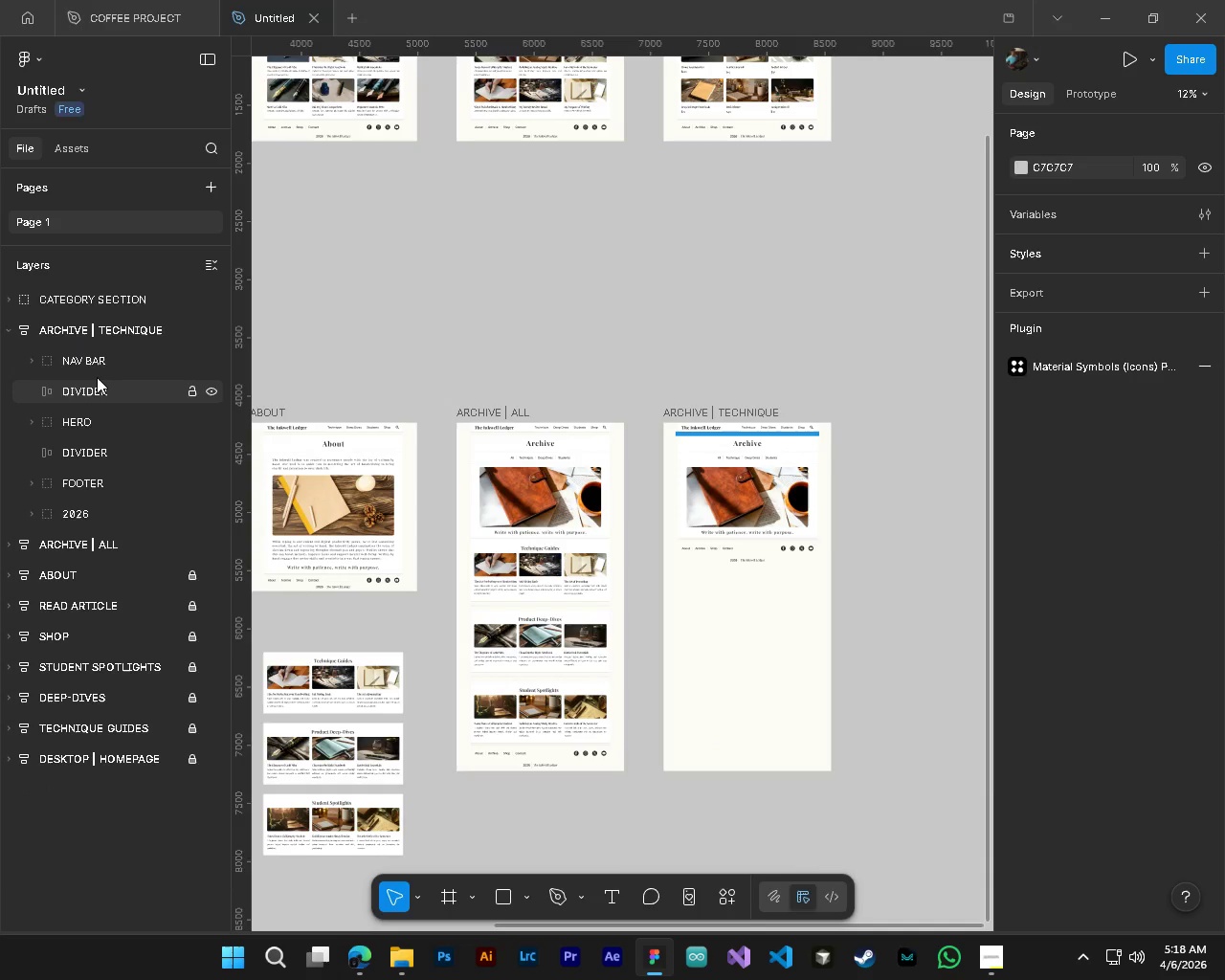 
left_click([49, 362])
 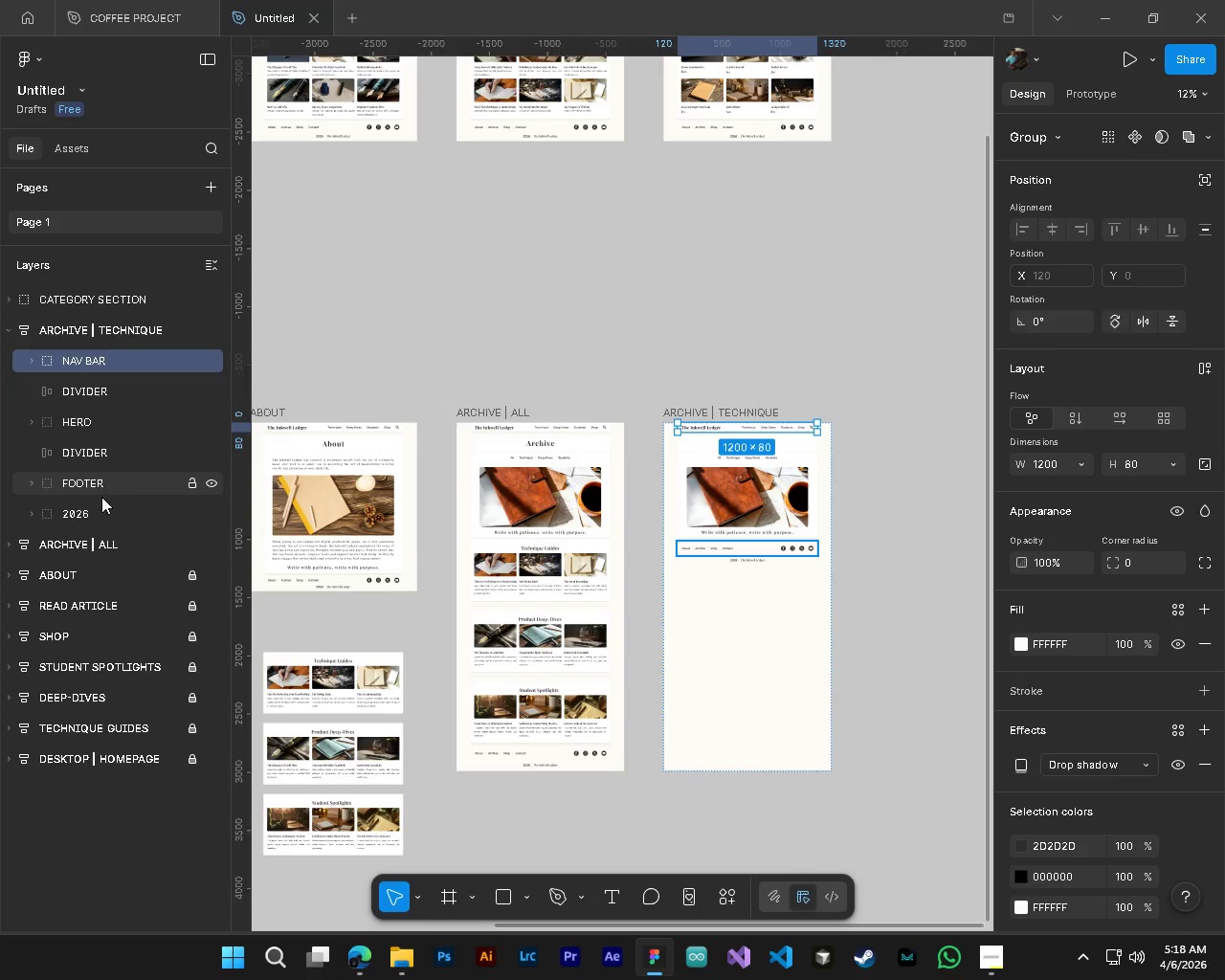 
hold_key(key=ControlLeft, duration=1.52)
left_click([104, 512])
 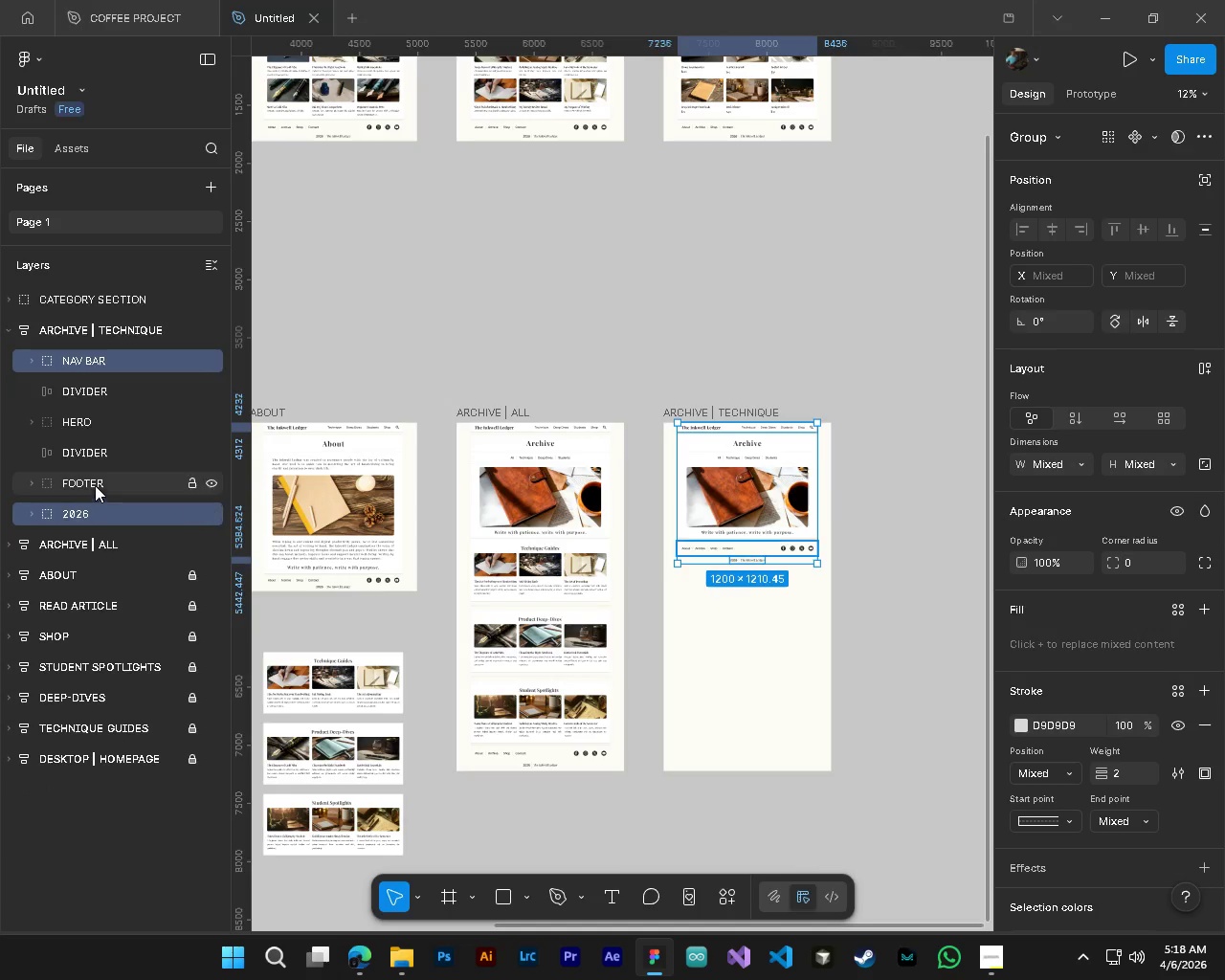 
left_click([95, 485])
 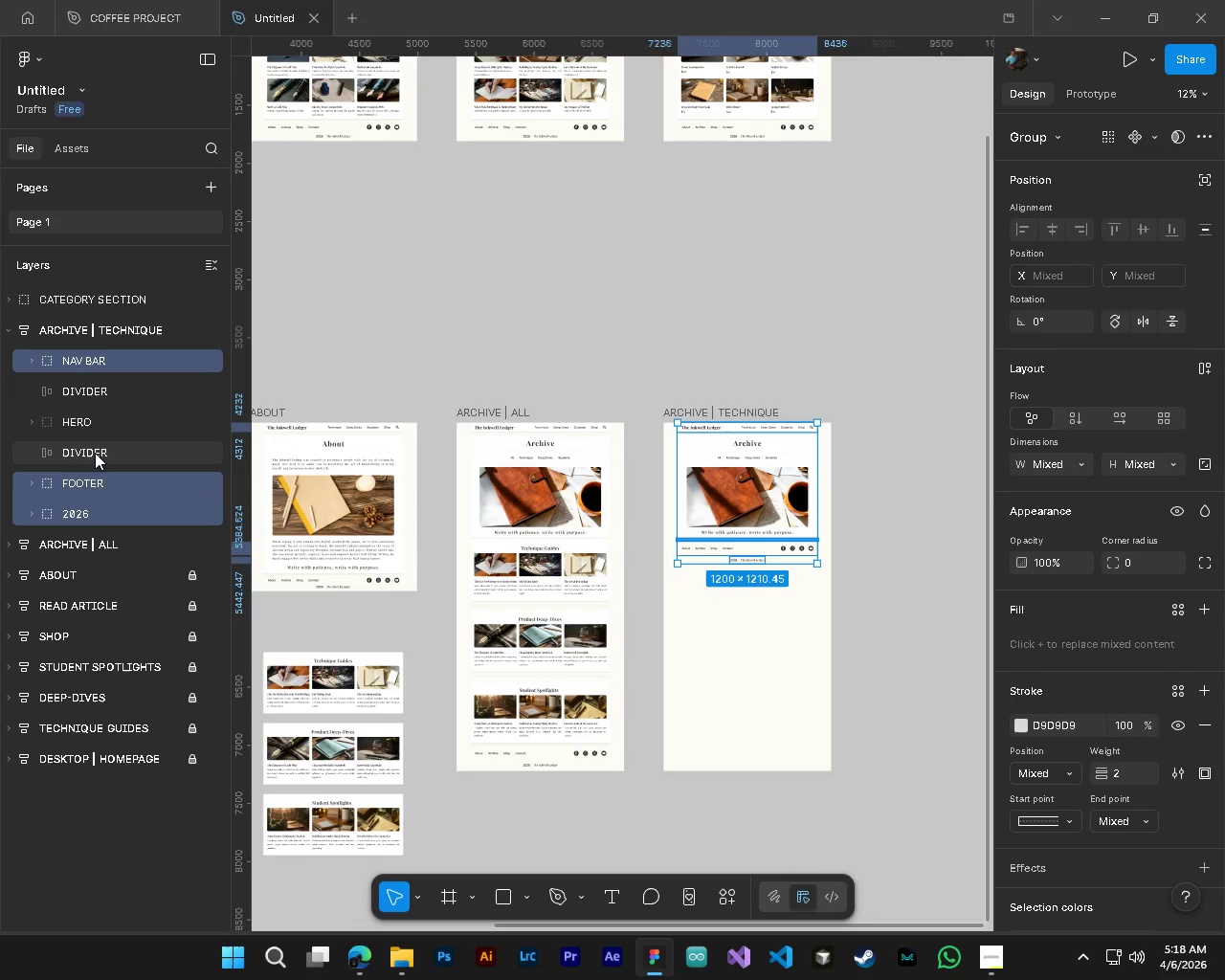 
double_click([95, 453])
 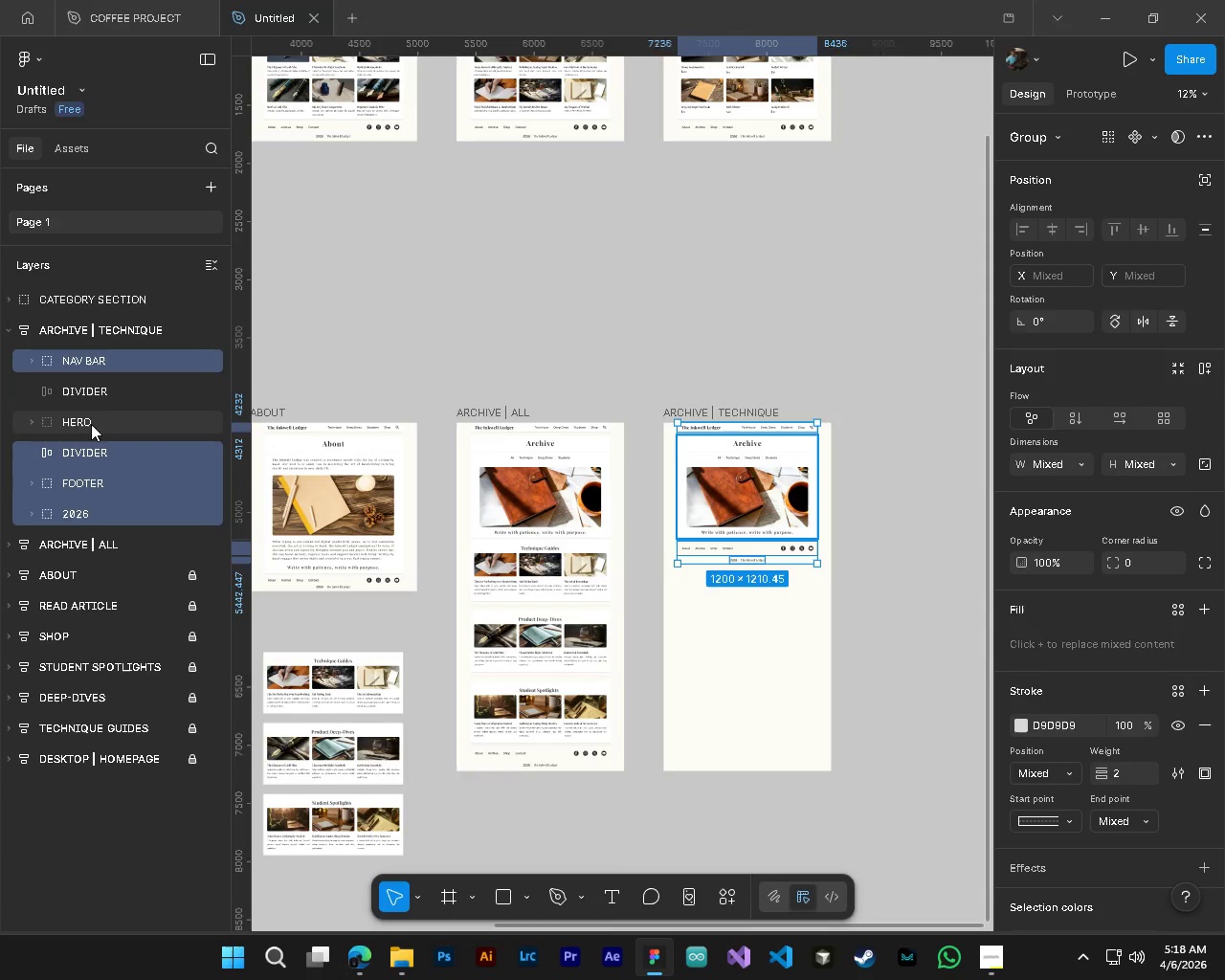 
hold_key(key=ControlLeft, duration=0.8)
triple_click([90, 421])
 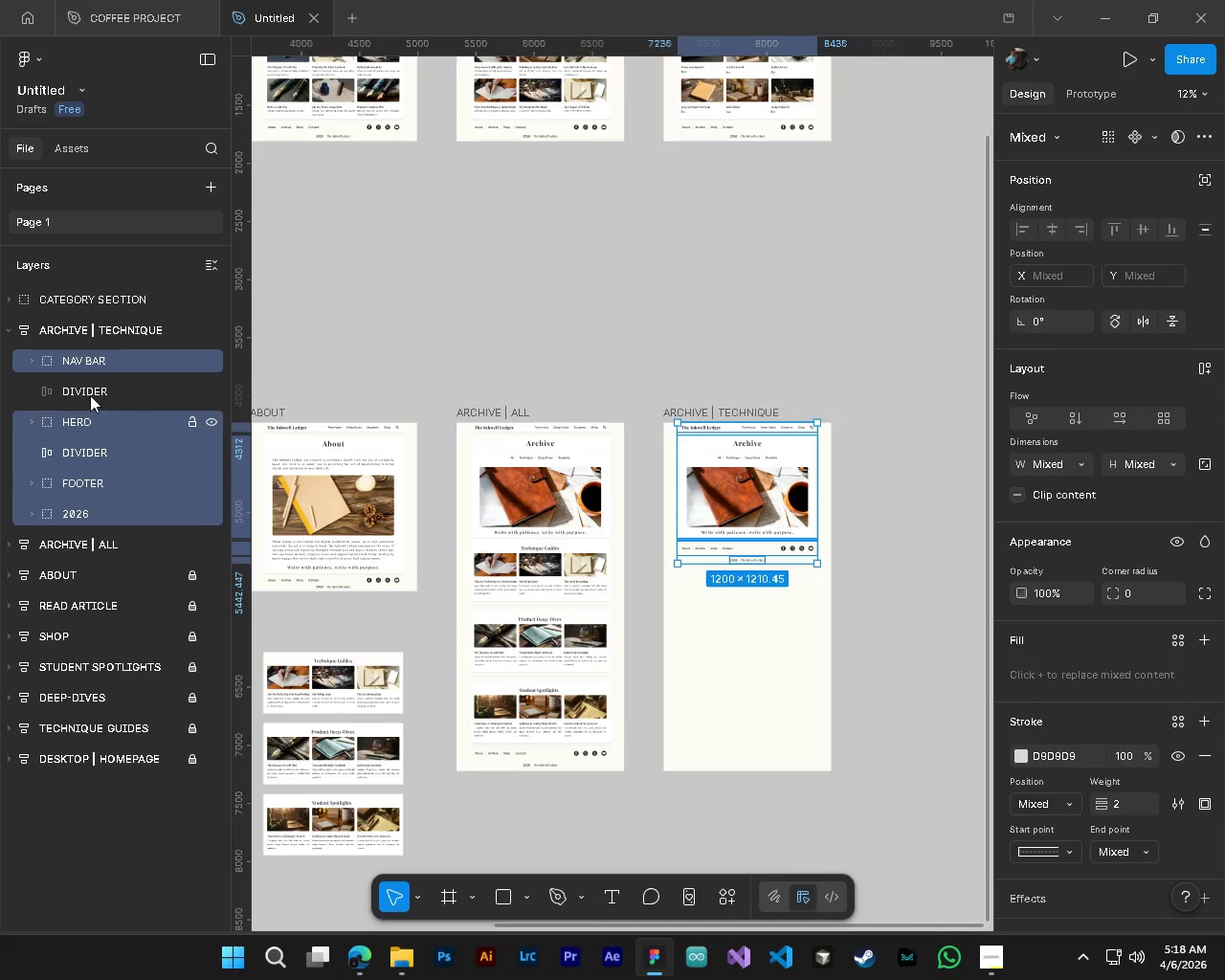 
left_click([90, 395])
 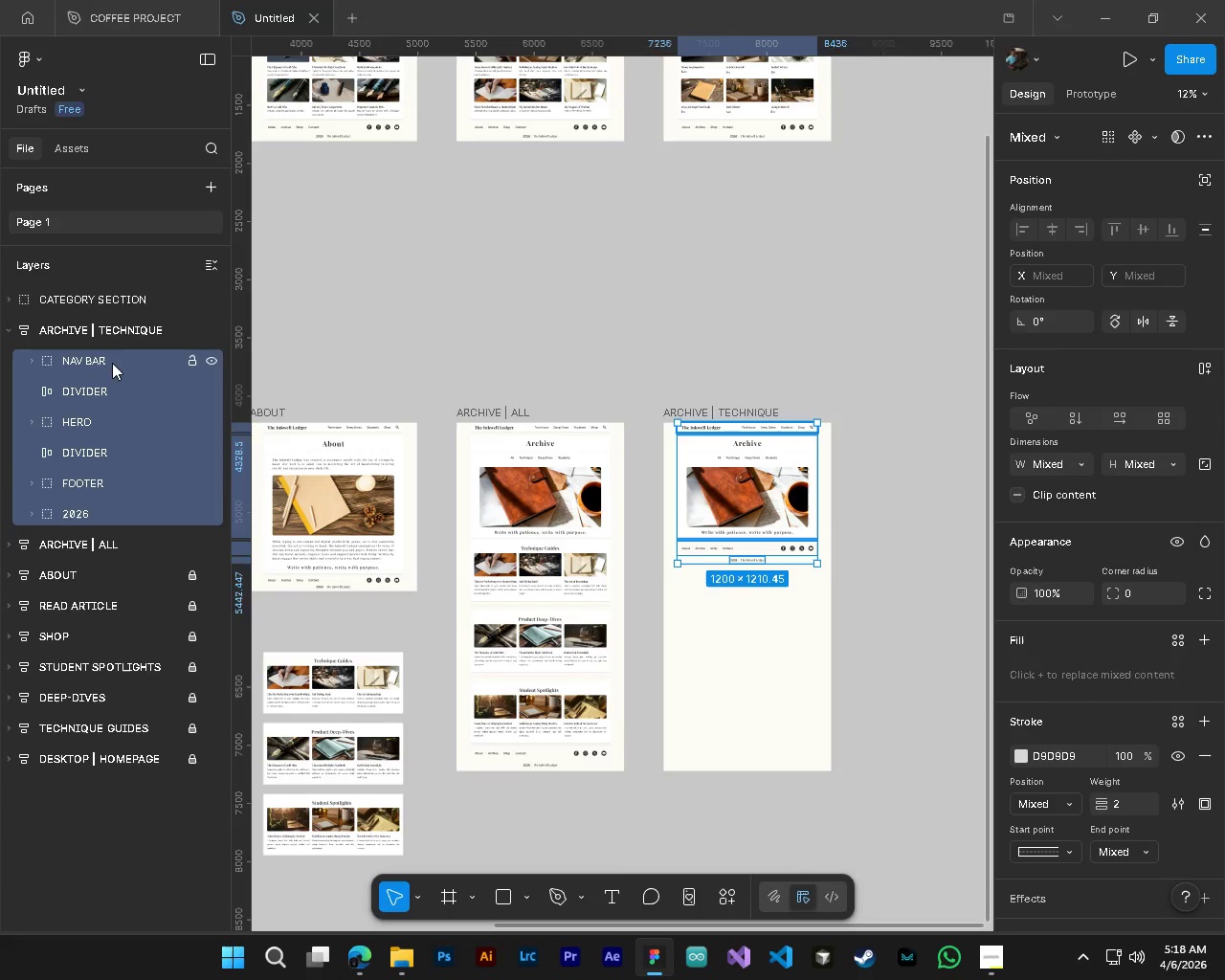 
left_click_drag(start_coordinate=[112, 361], to_coordinate=[105, 317])
 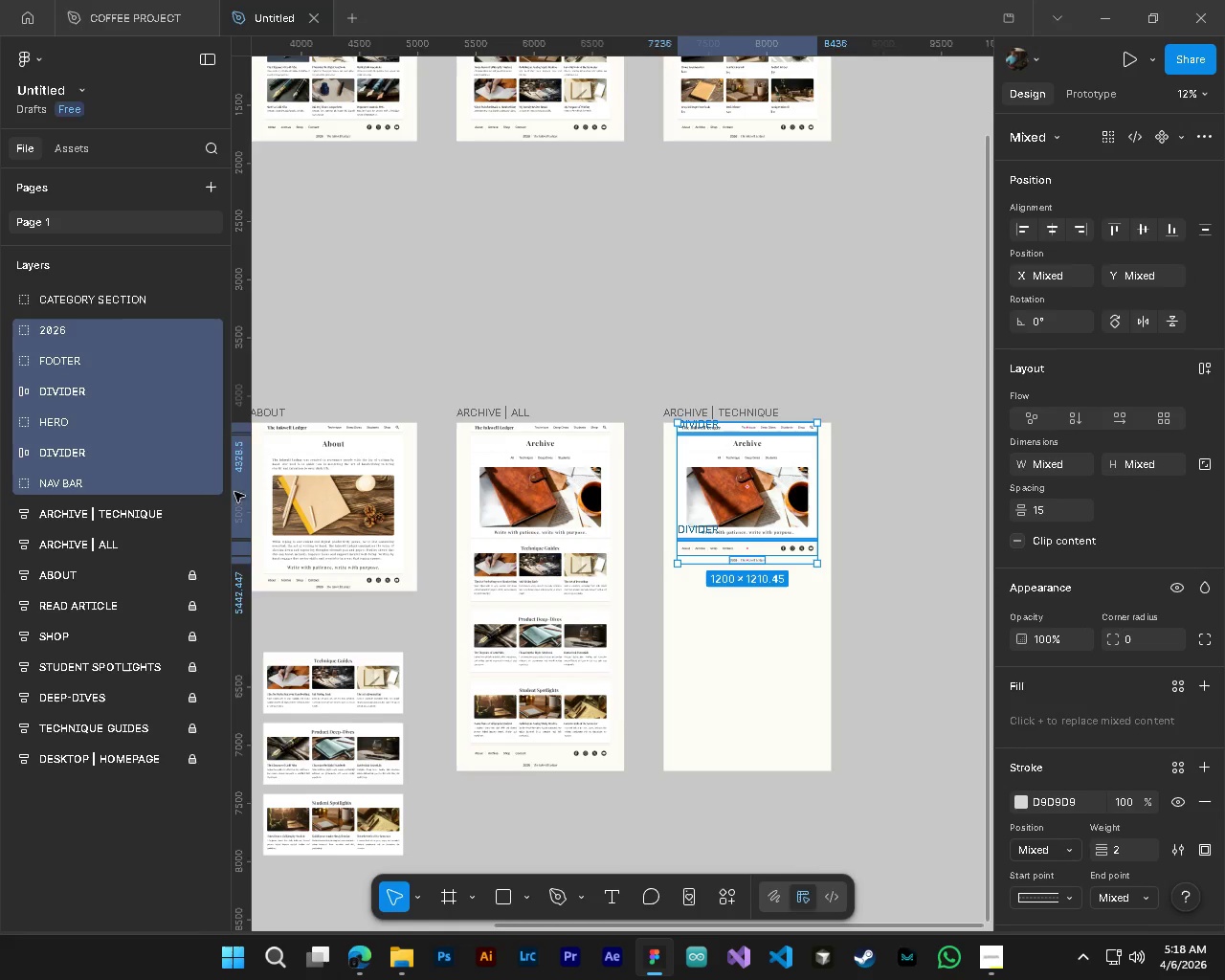 
left_click([88, 345])
 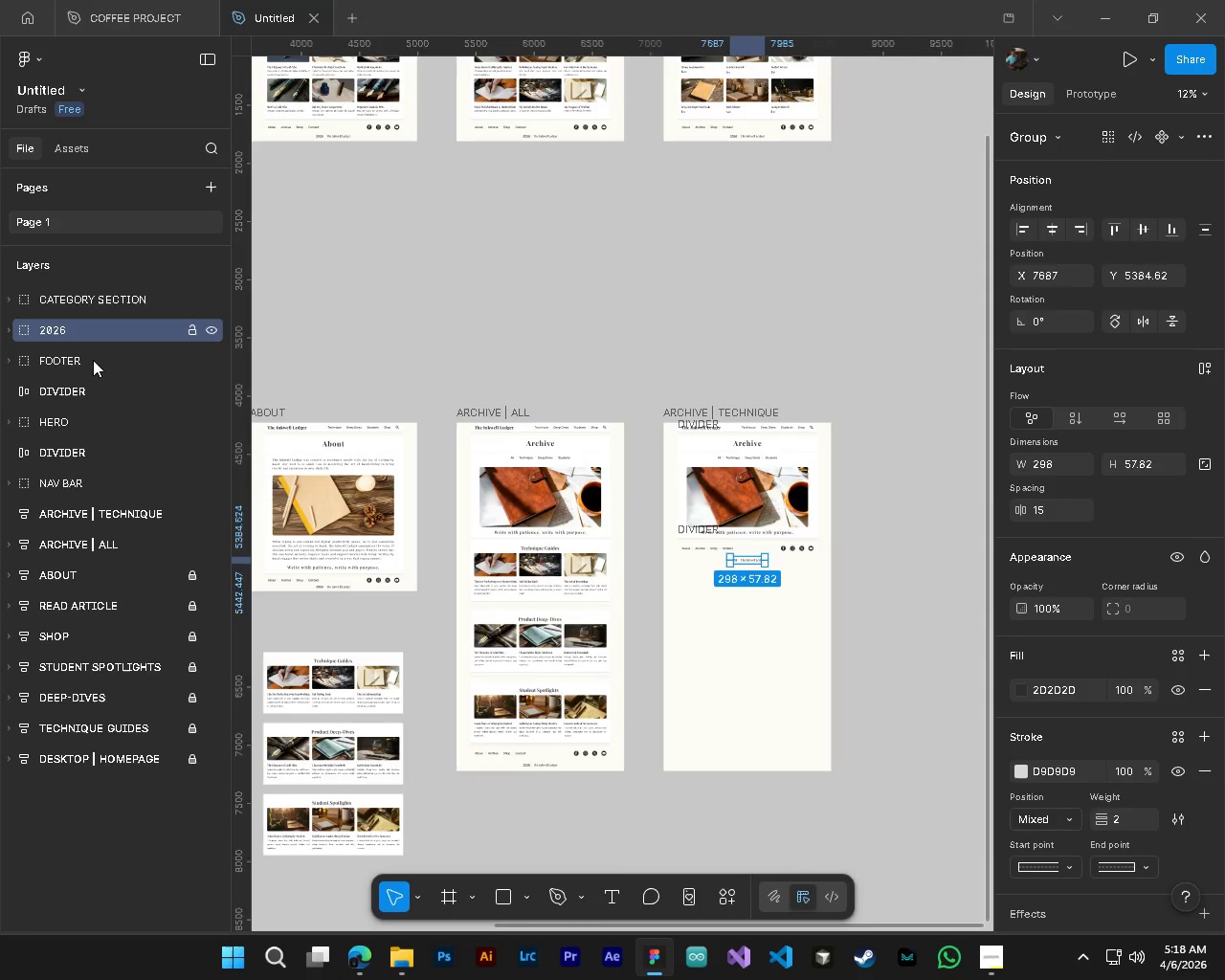 
hold_key(key=ControlLeft, duration=0.98)
left_click([93, 360])
 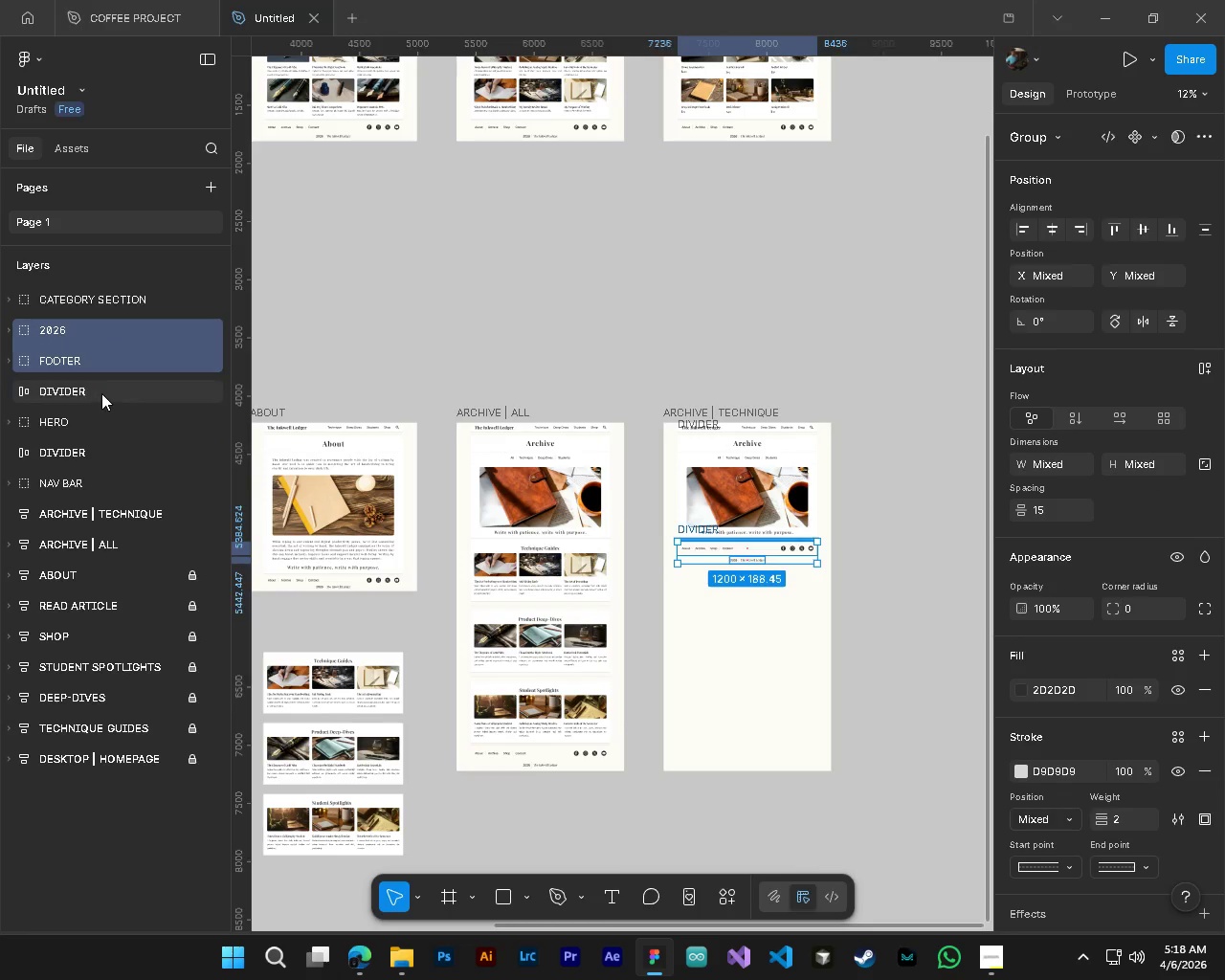 
double_click([101, 393])
 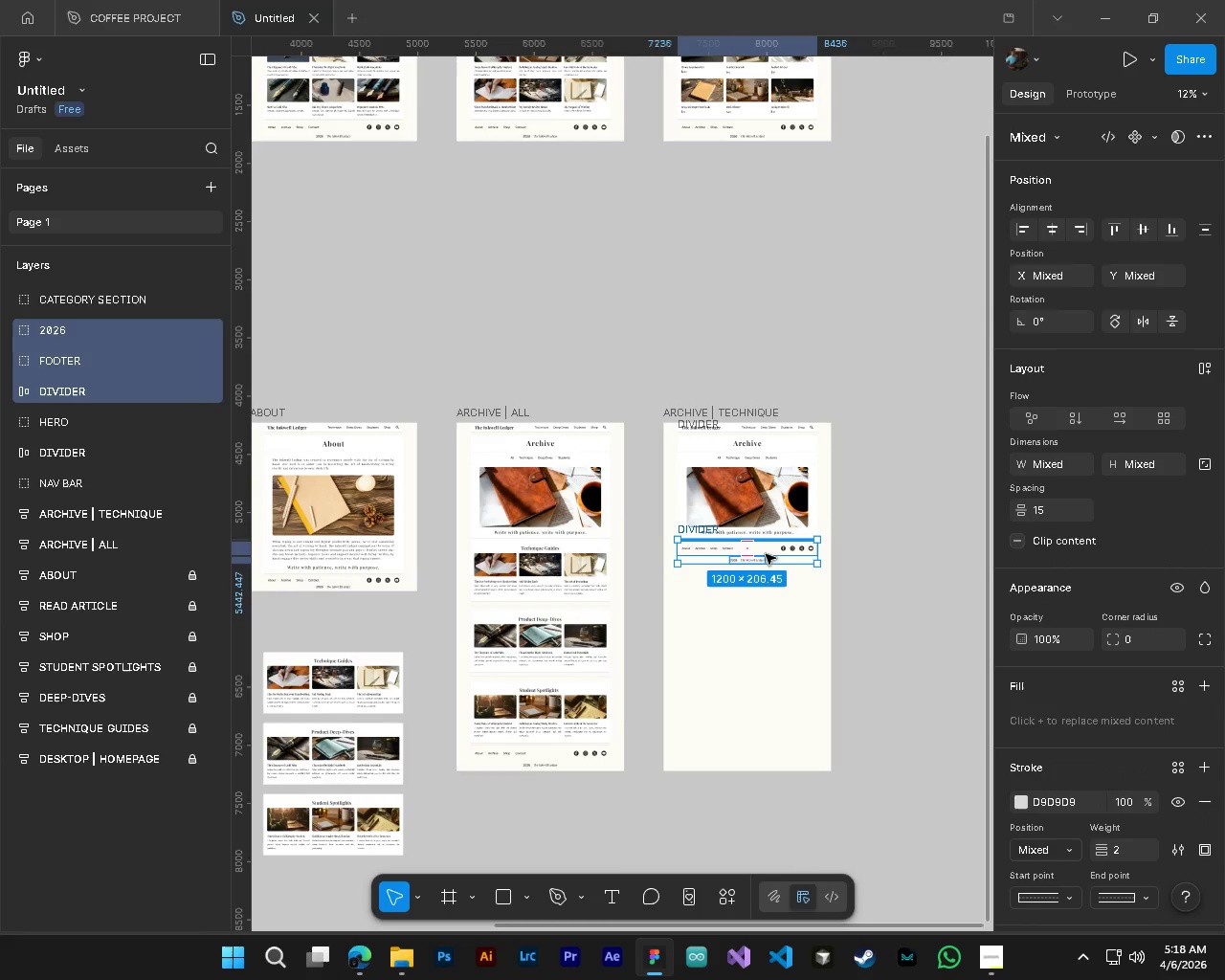 
left_click_drag(start_coordinate=[765, 553], to_coordinate=[761, 749])
 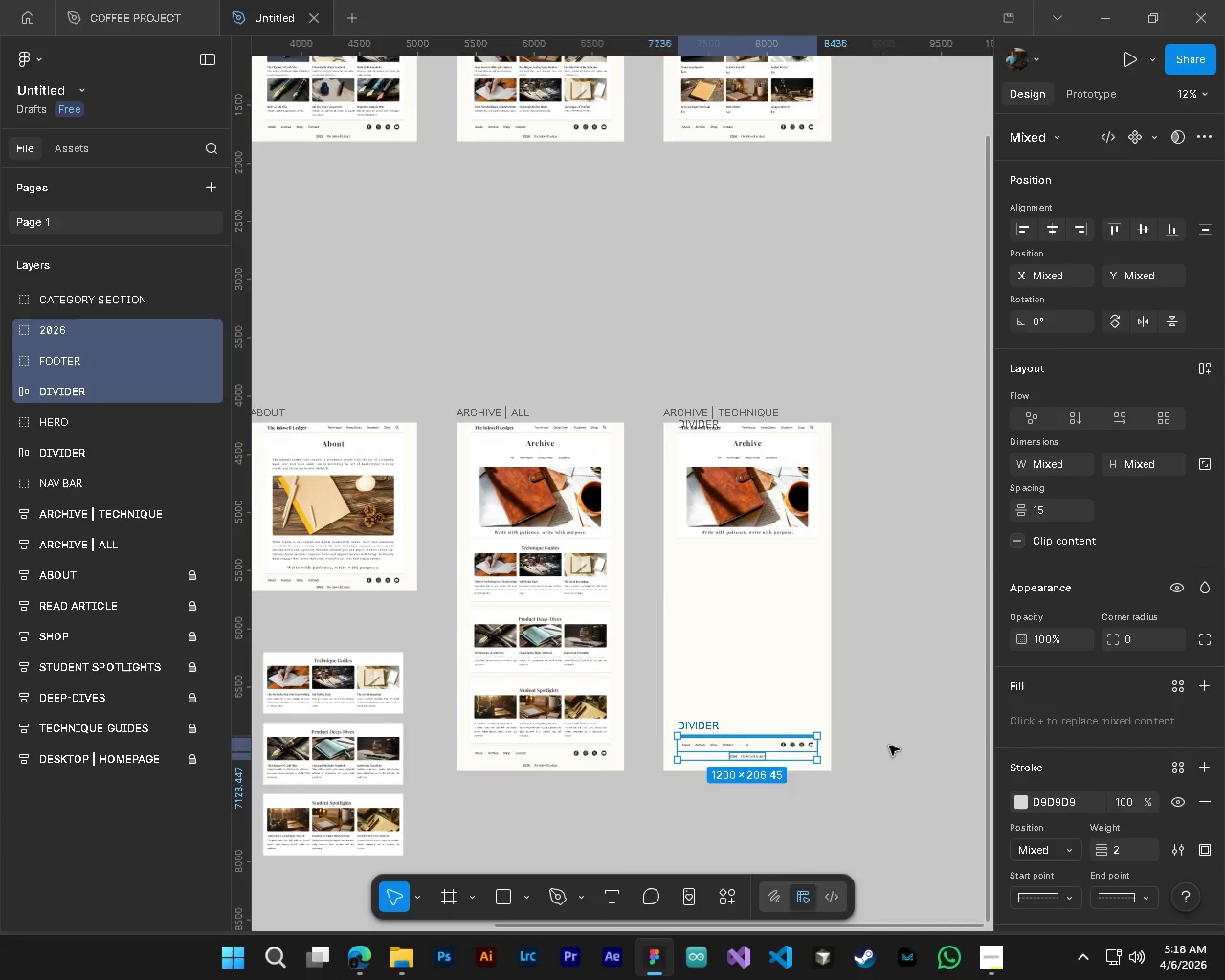 
left_click([891, 746])
 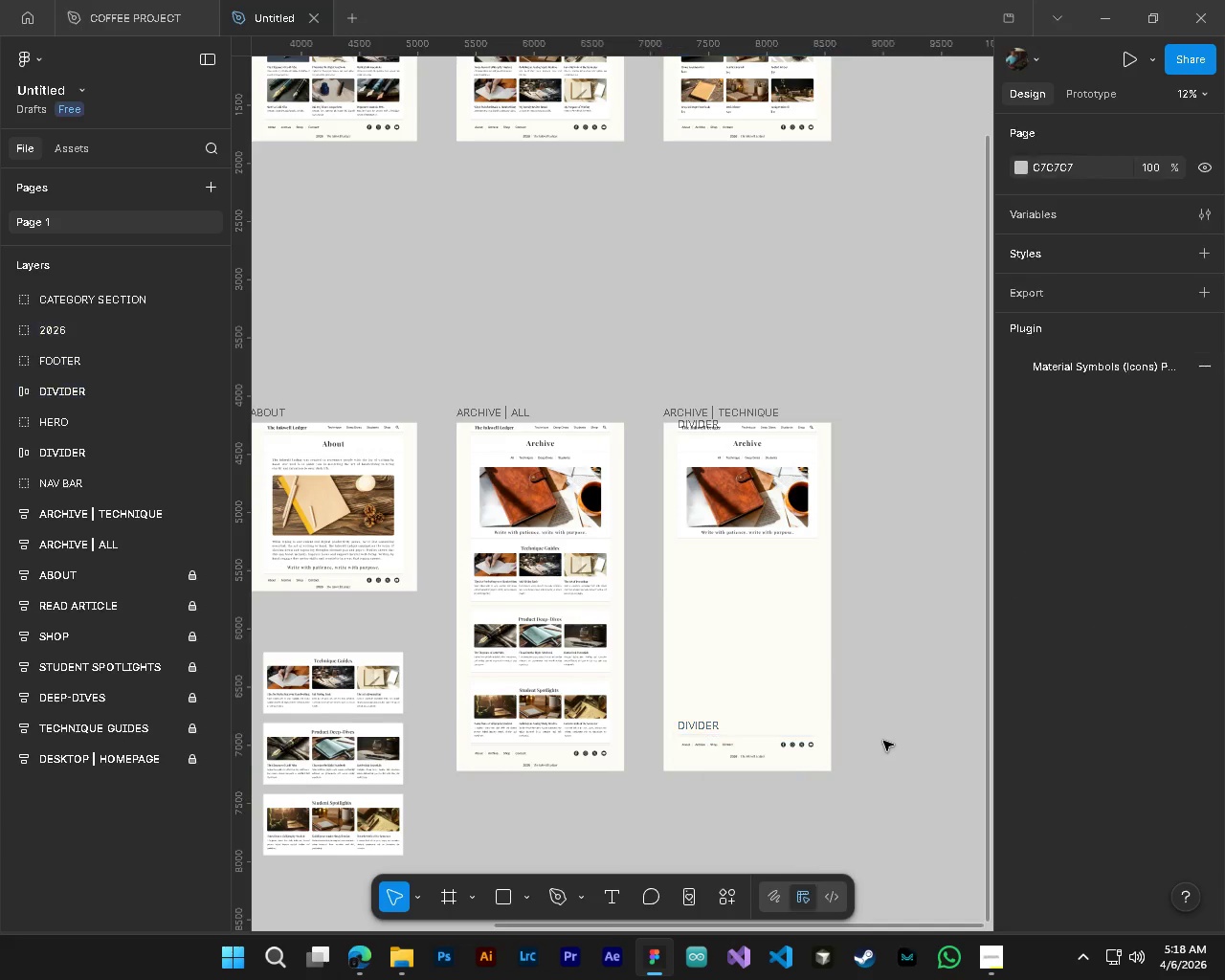 
hold_key(key=ControlLeft, duration=0.89)
hold_key(key=AltLeft, duration=0.81)
scroll: coordinate [741, 540], scroll_direction: up, amount: 9.0
 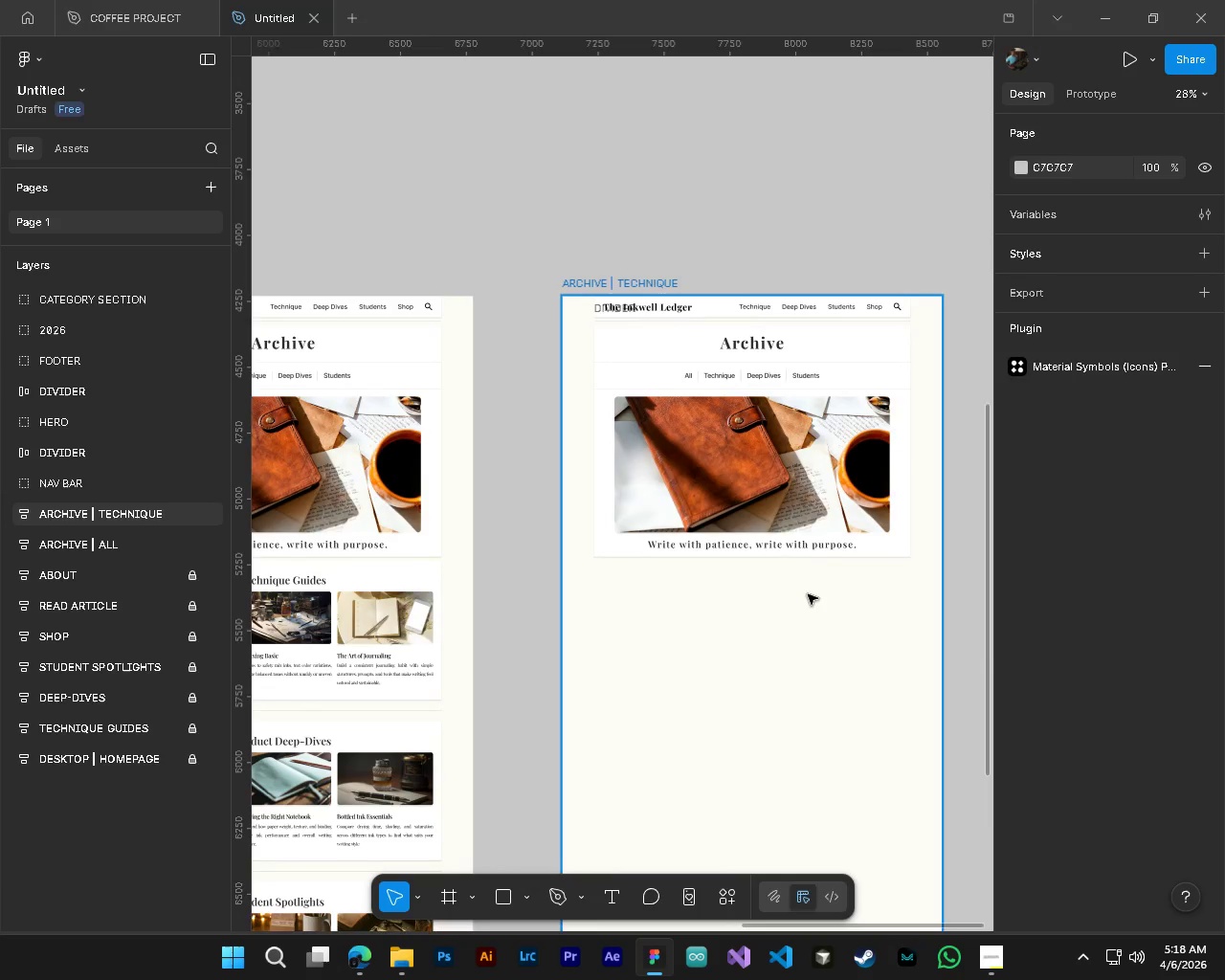 
key(Control+ControlLeft)
 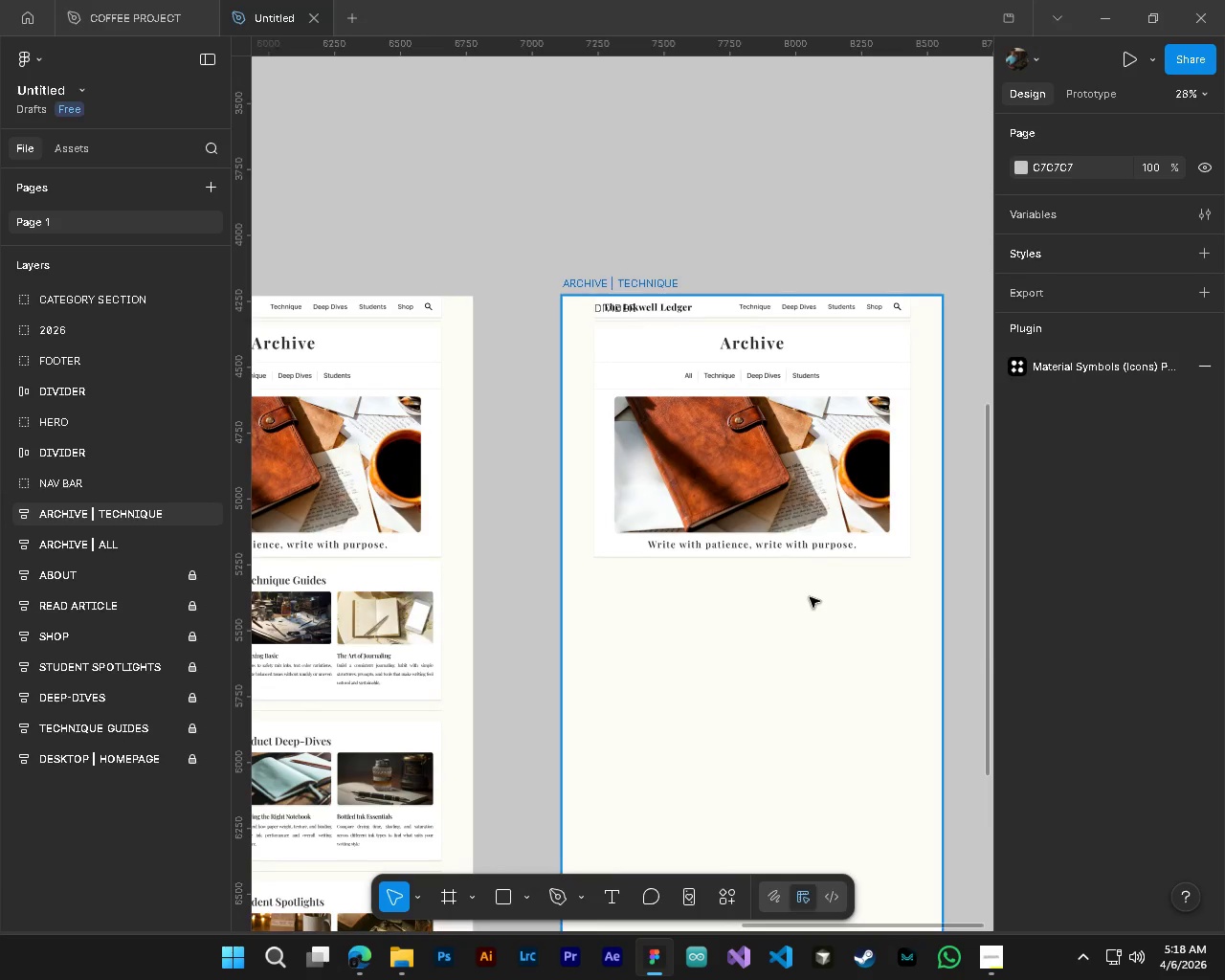 
key(Alt+Control+AltLeft)
 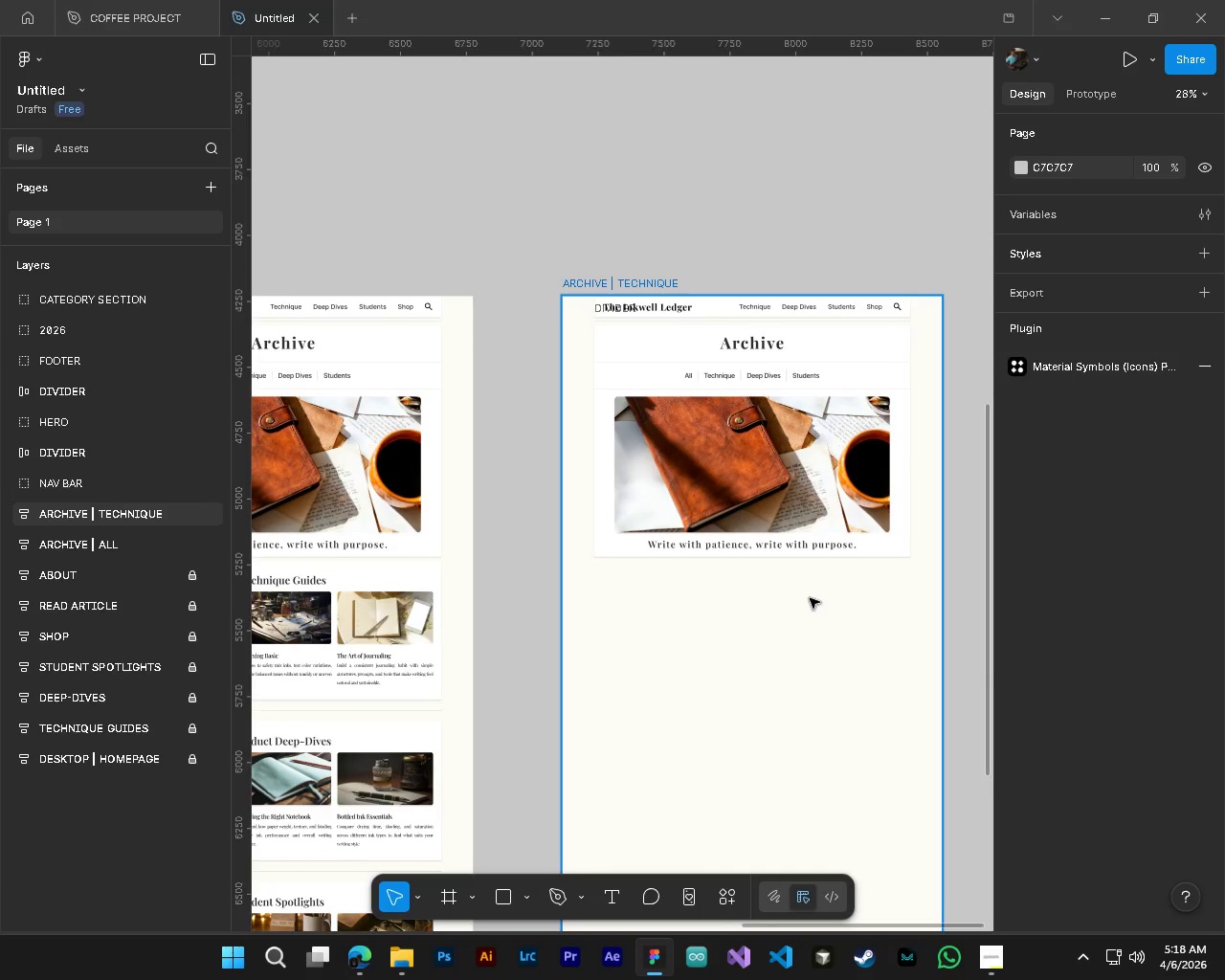 
key(CapsLock)
 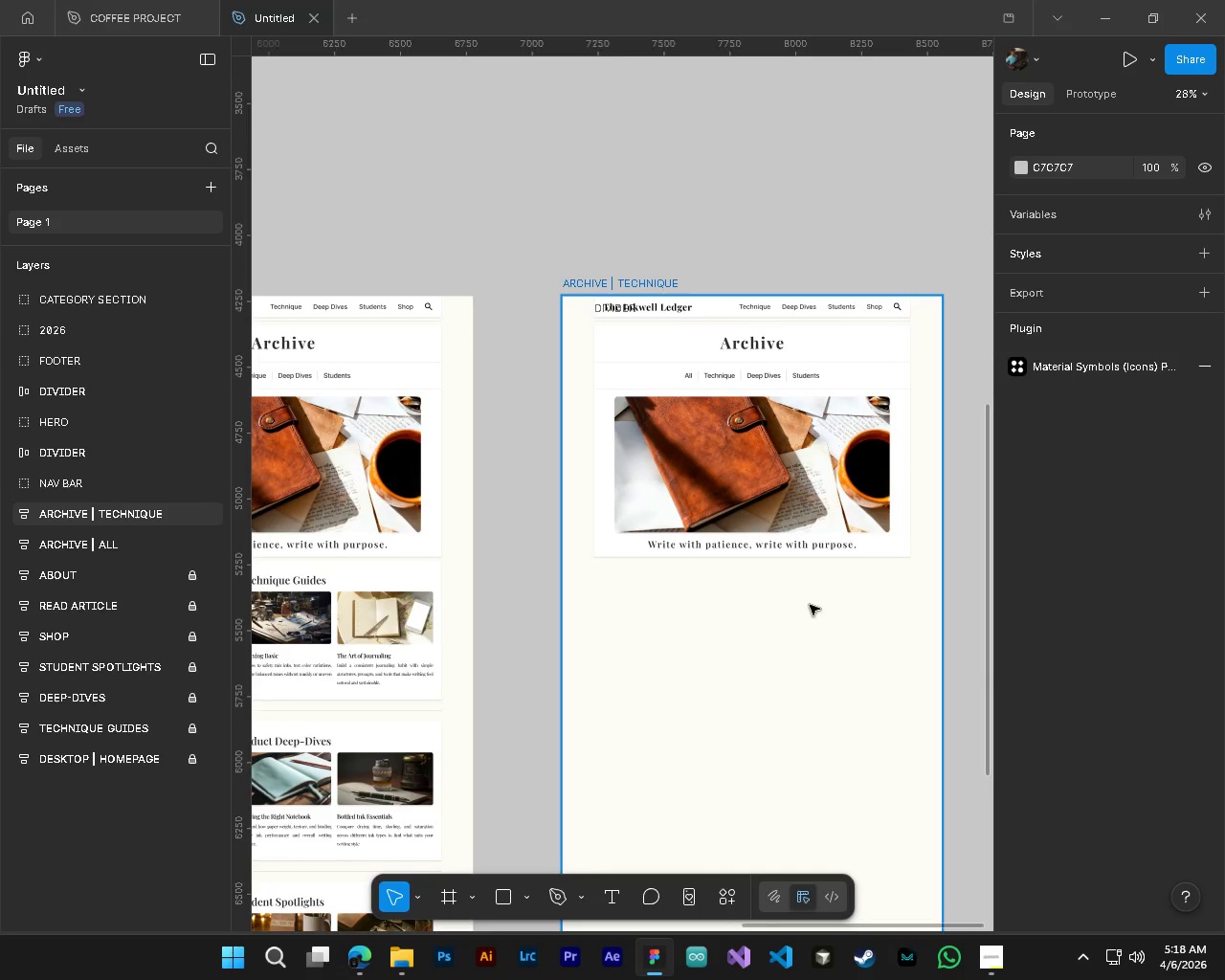 
hold_key(key=AltLeft, duration=0.42)
hold_key(key=ControlLeft, duration=0.42)
scroll: coordinate [808, 615], scroll_direction: down, amount: 4.0
 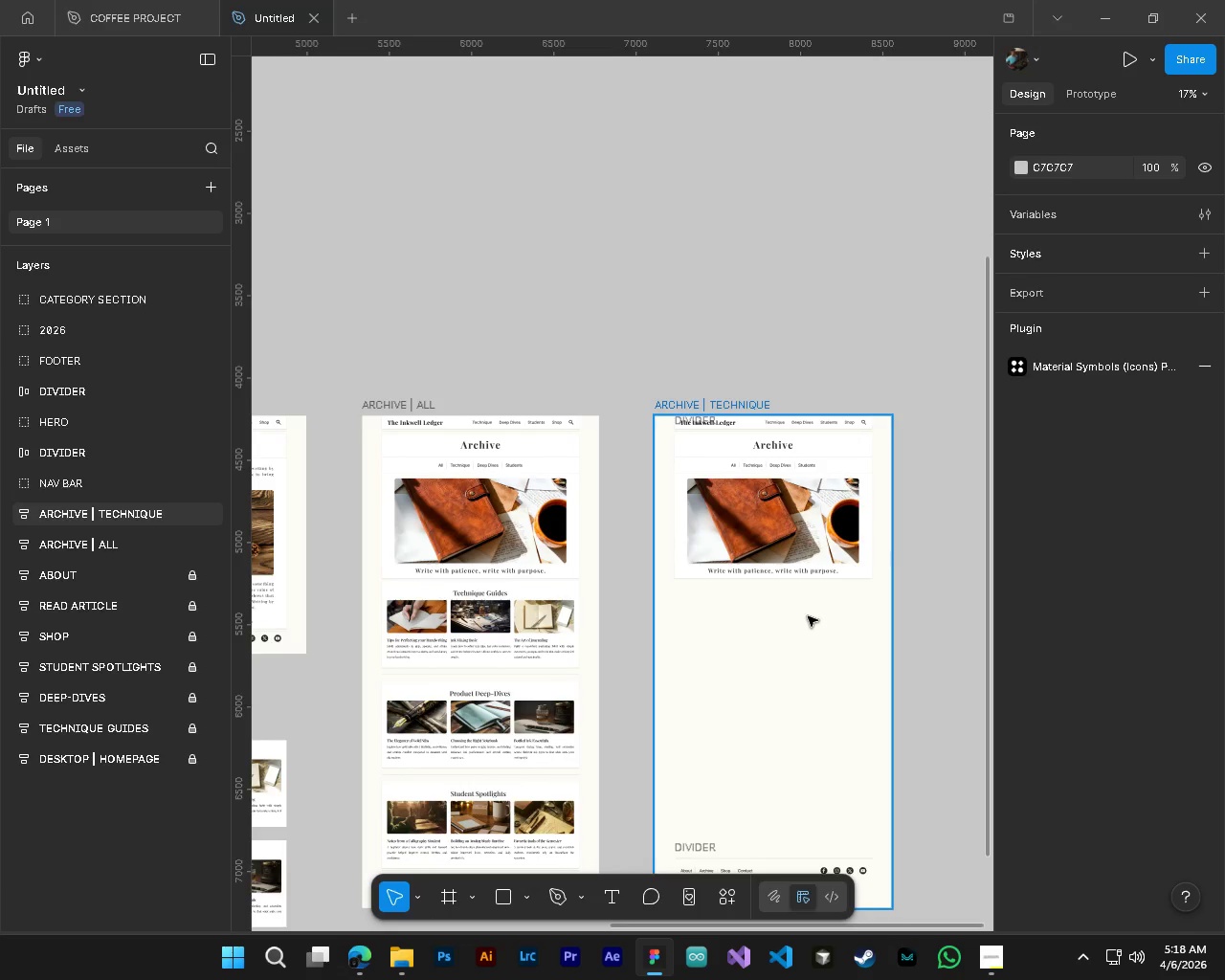 
hold_key(key=ControlLeft, duration=1.59)
hold_key(key=AltLeft, duration=1.5)
scroll: coordinate [503, 545], scroll_direction: up, amount: 5.0
 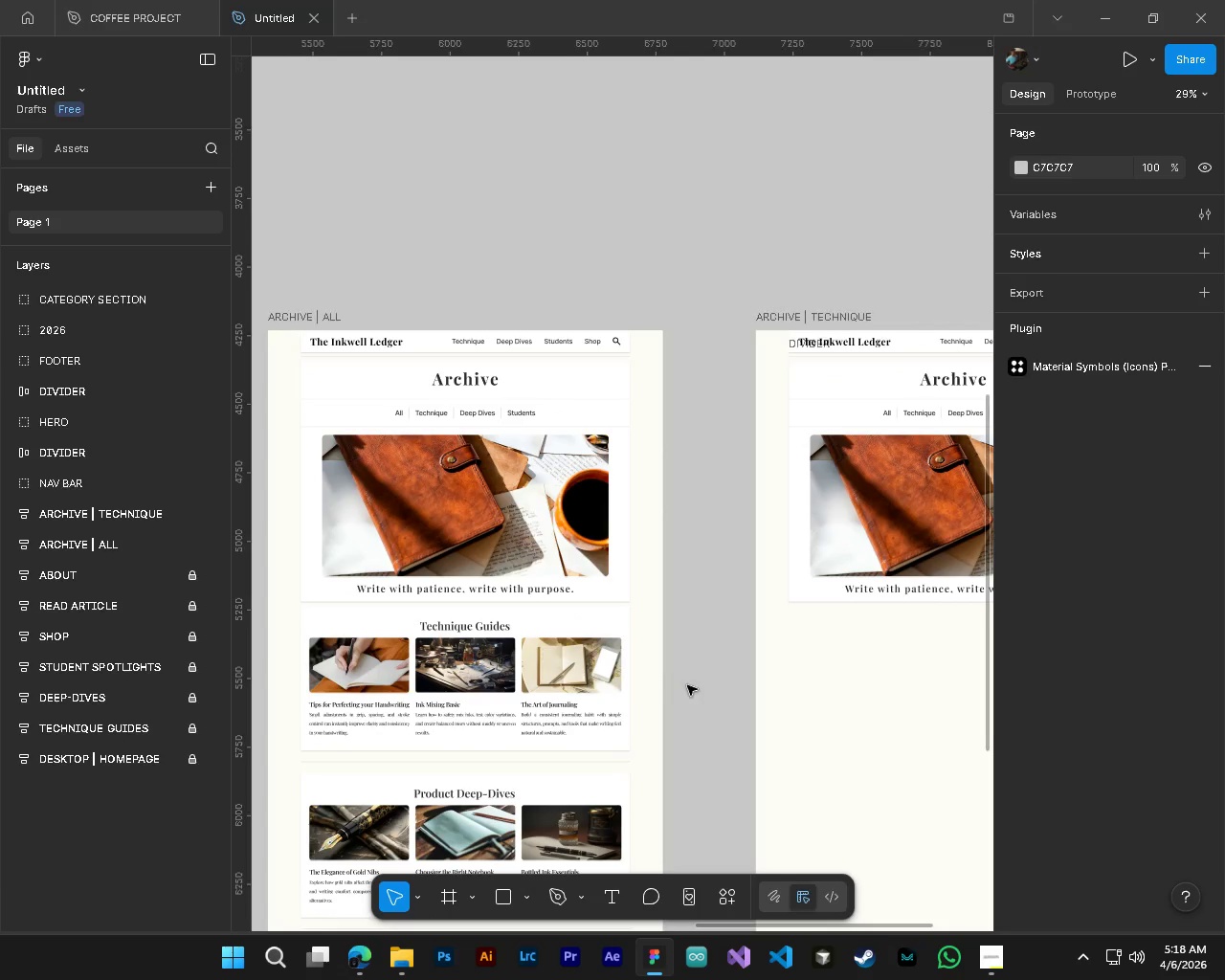 
hold_key(key=ShiftLeft, duration=0.75)
 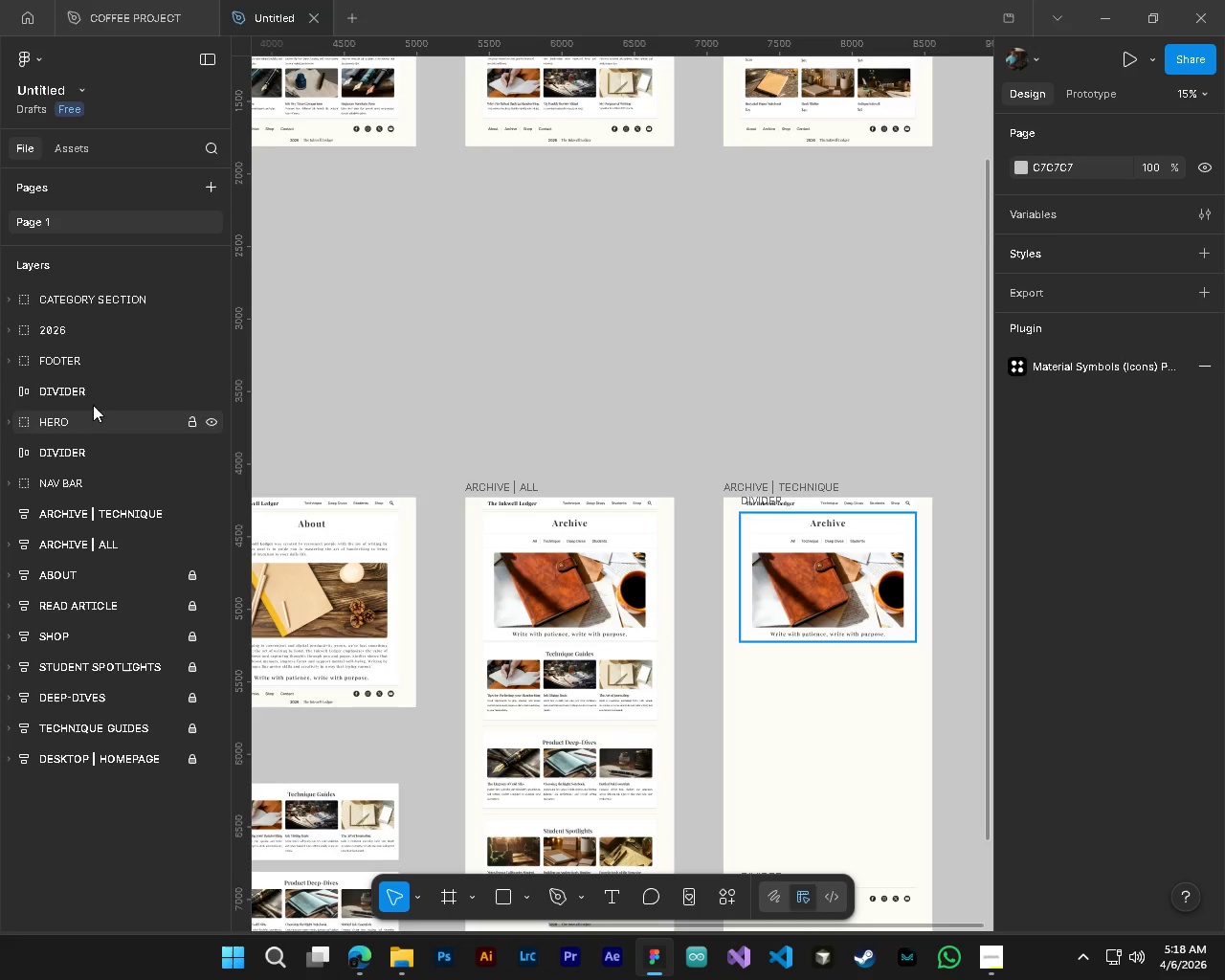 
scroll: coordinate [687, 685], scroll_direction: down, amount: 5.0
 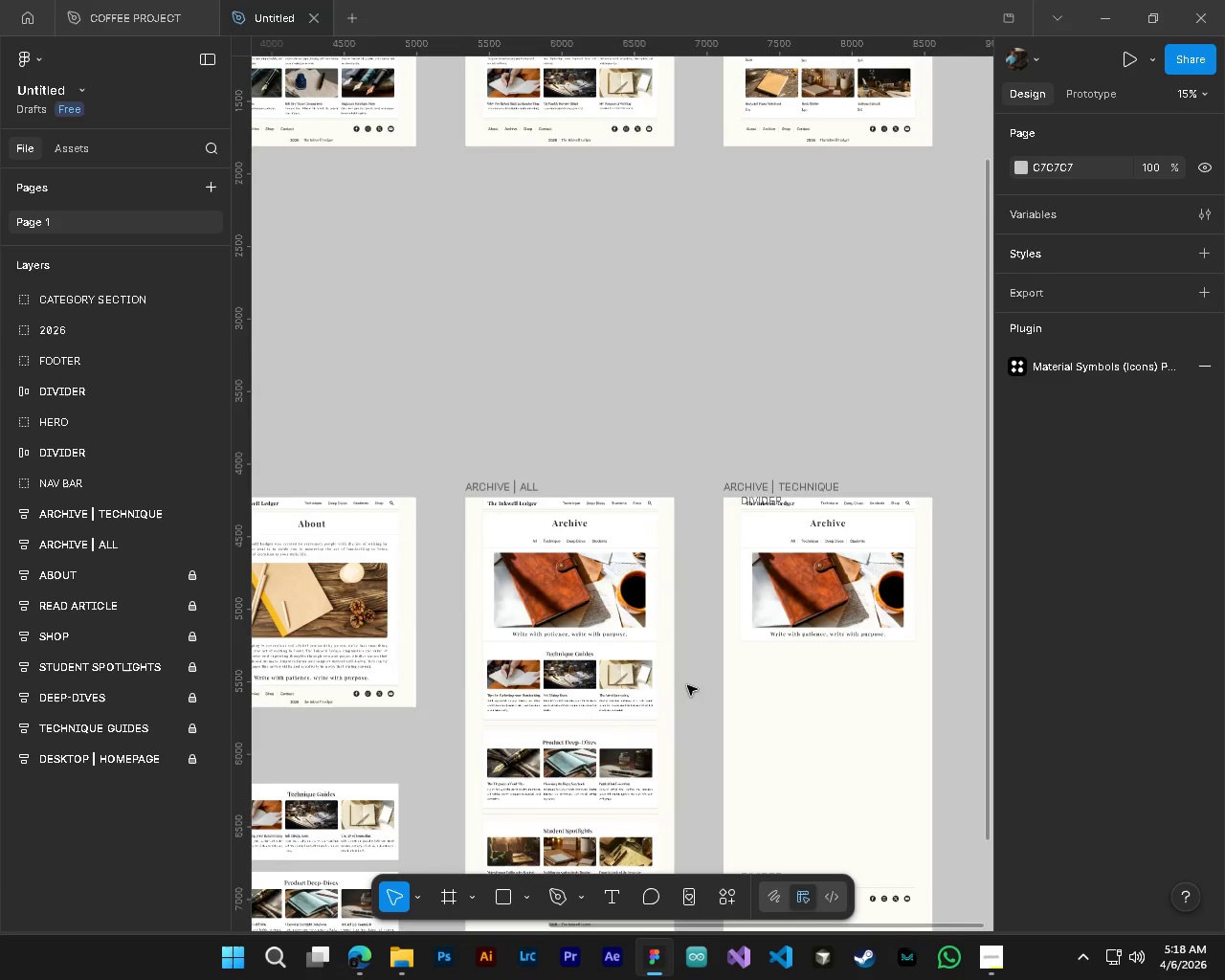 
left_click([98, 422])
 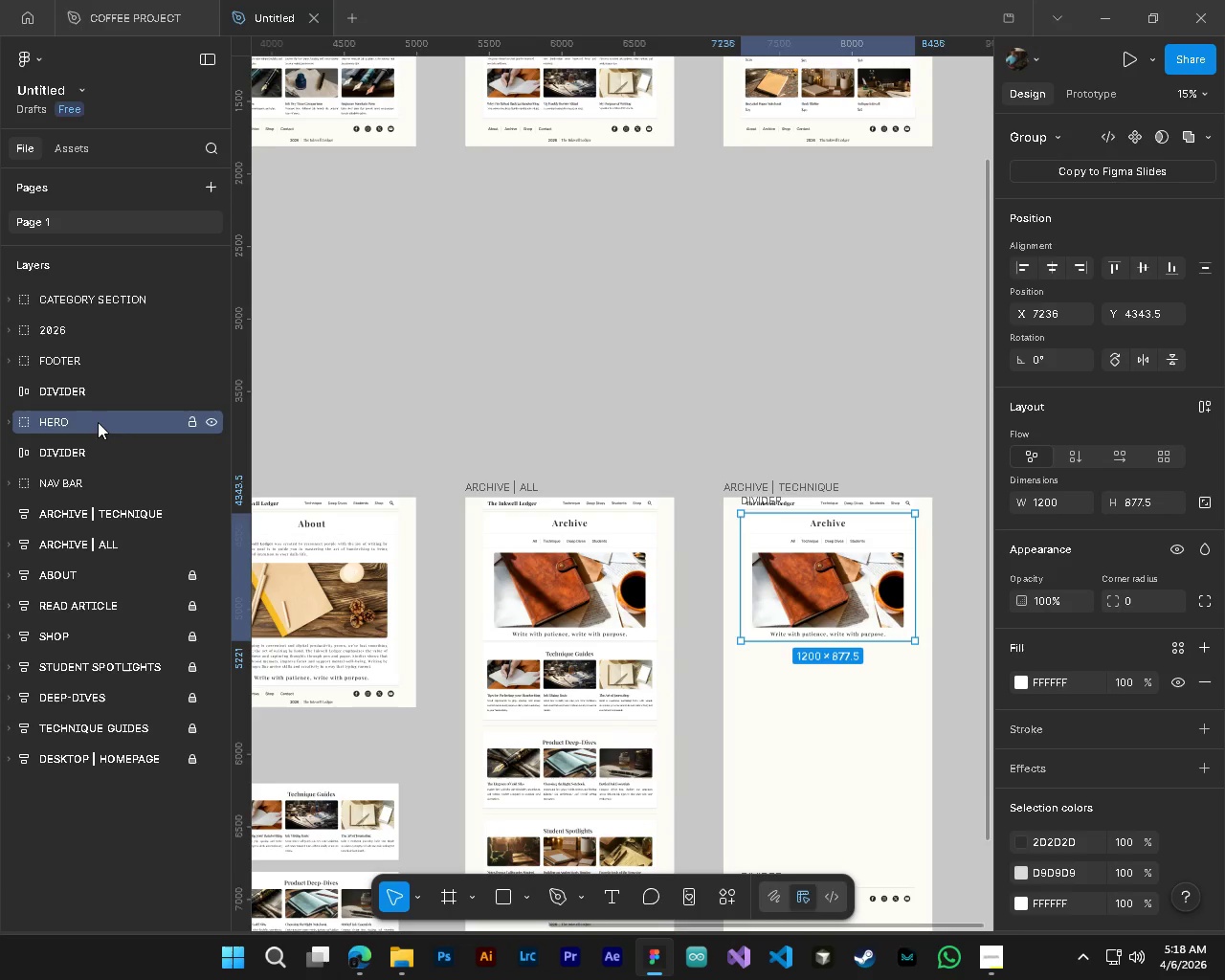 
hold_key(key=ControlLeft, duration=1.19)
 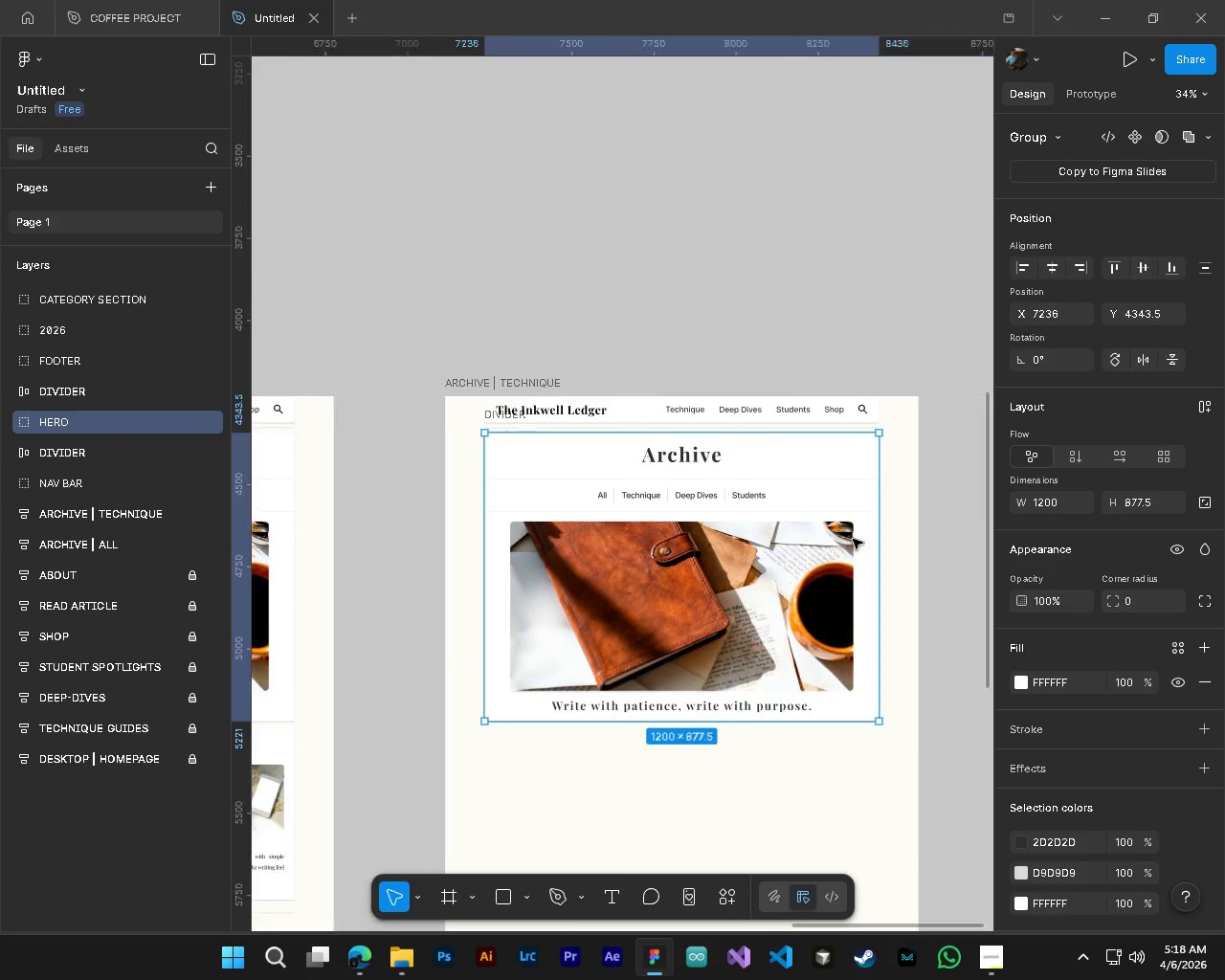 
hold_key(key=AltLeft, duration=1.12)
 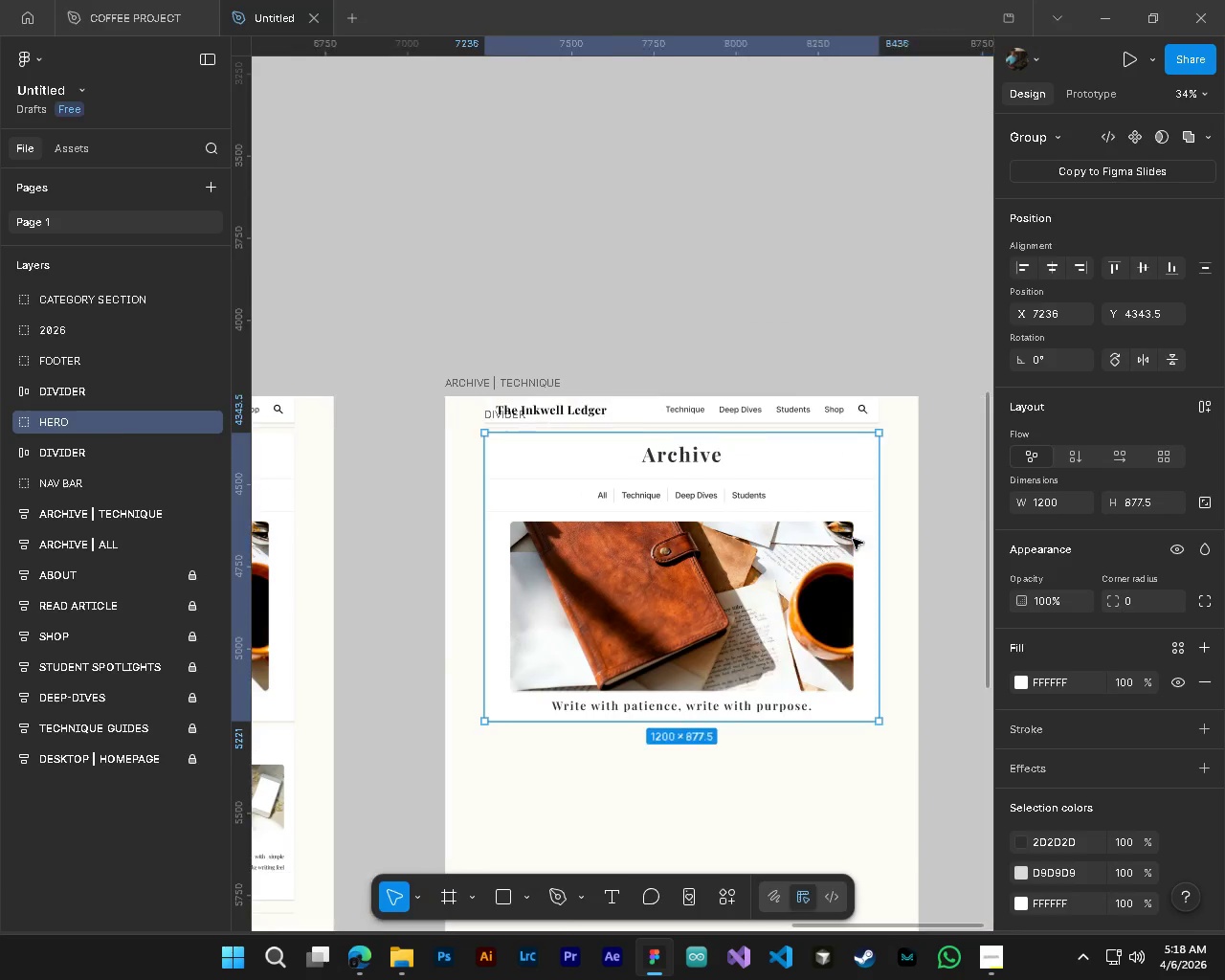 
hold_key(key=AltLeft, duration=1.72)
 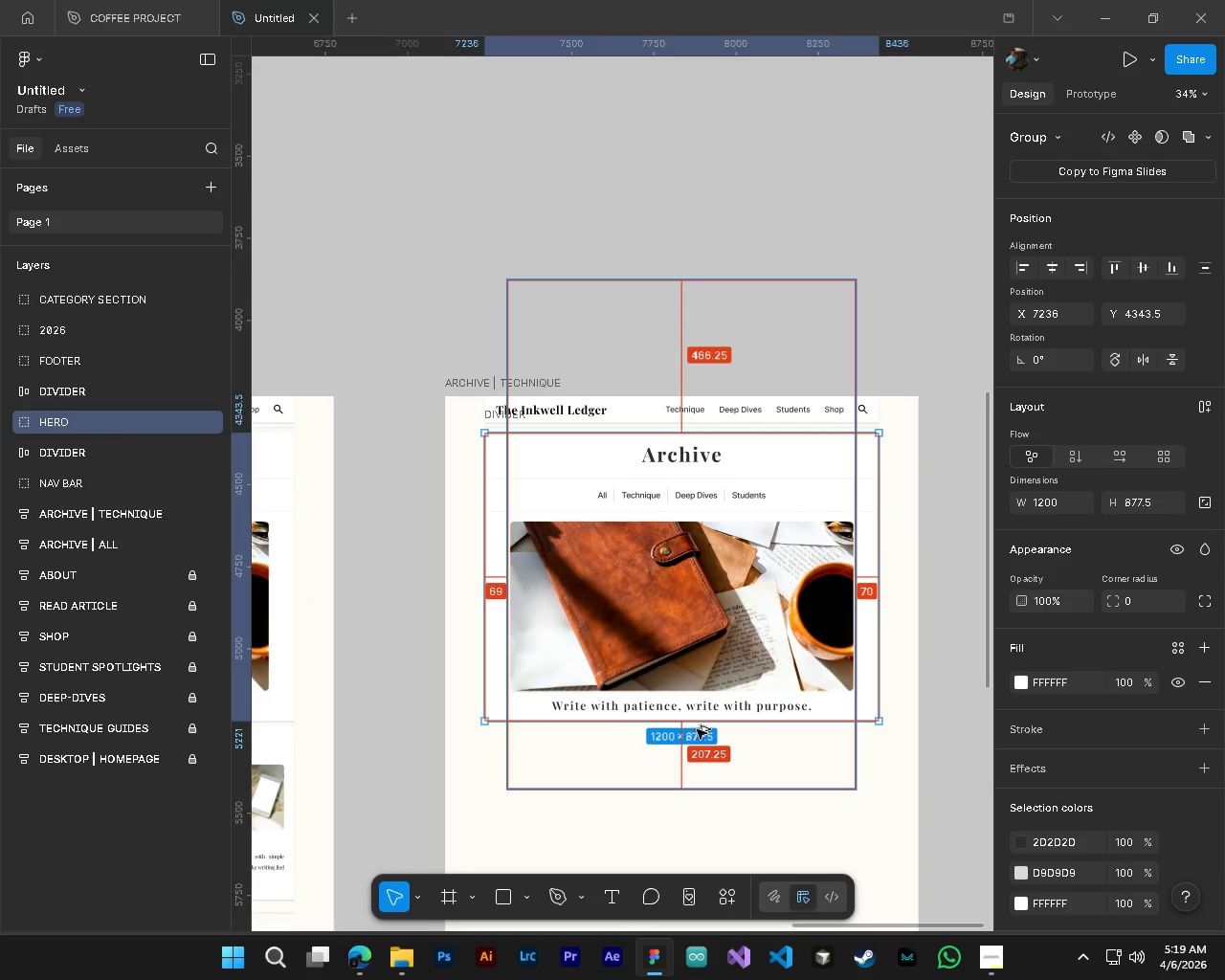 
hold_key(key=ShiftLeft, duration=0.81)
 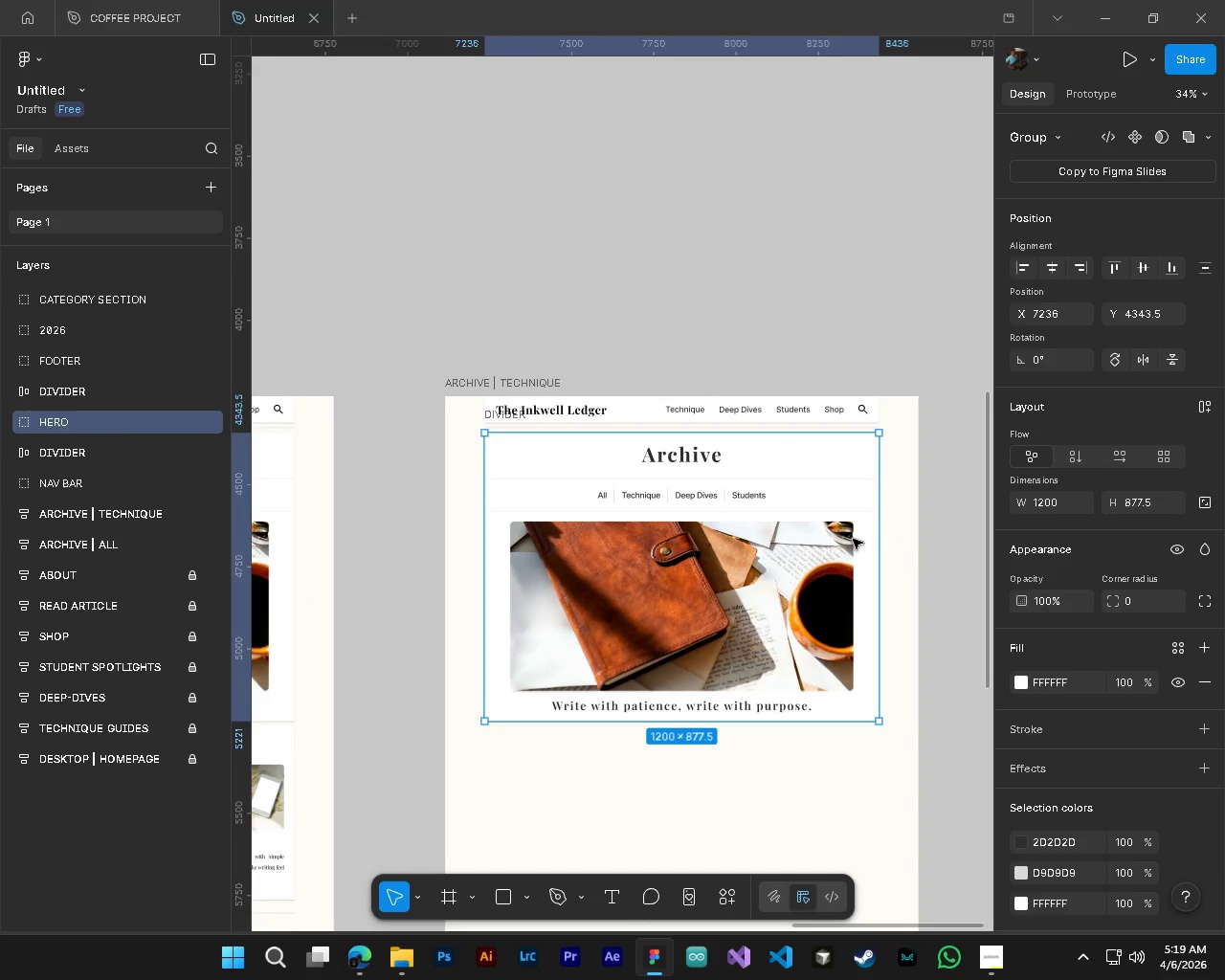 
scroll: coordinate [852, 528], scroll_direction: up, amount: 8.0
 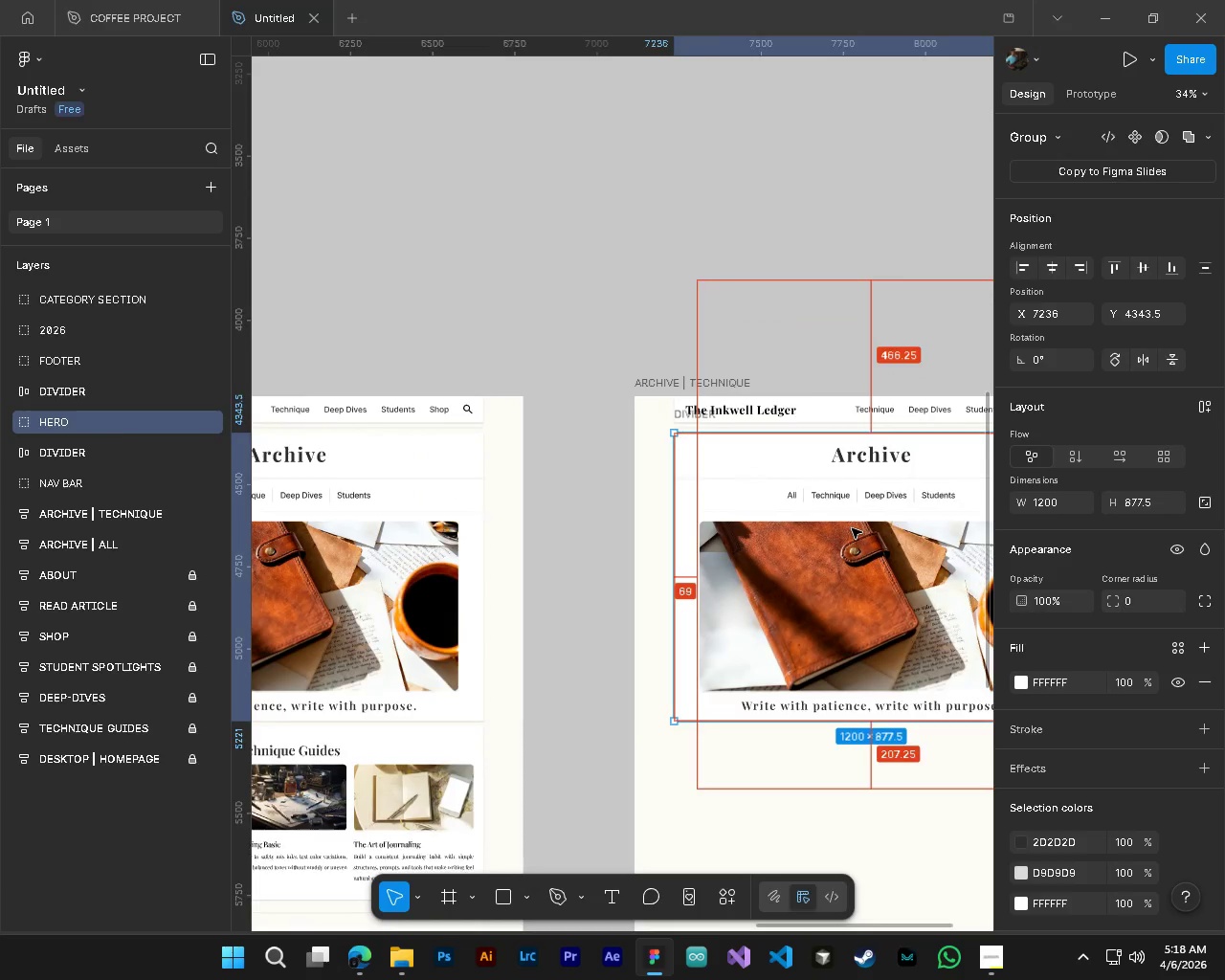 
scroll: coordinate [853, 539], scroll_direction: down, amount: 4.0
 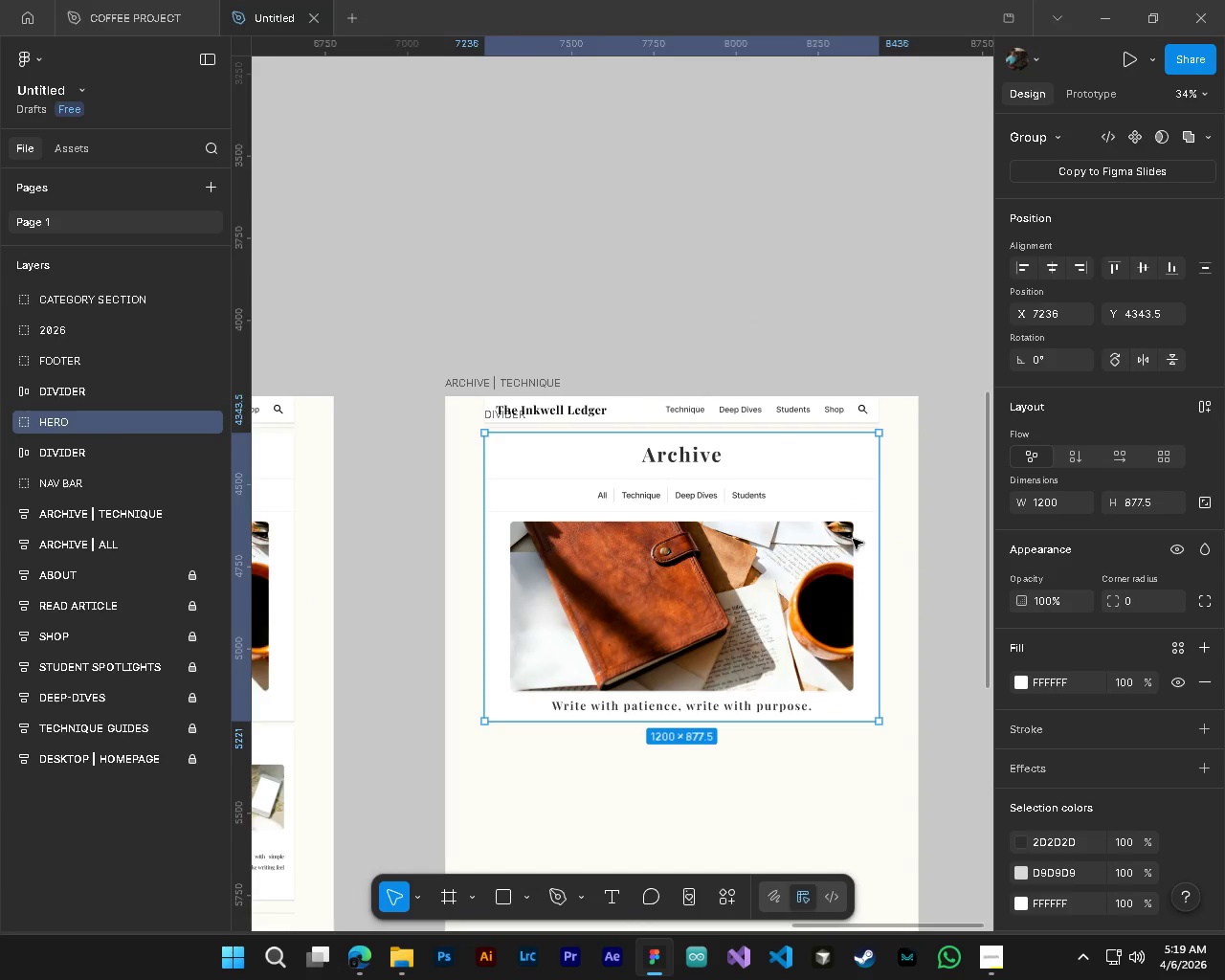 
hold_key(key=ControlLeft, duration=1.56)
hold_key(key=AltLeft, duration=1.5)
scroll: coordinate [739, 752], scroll_direction: down, amount: 5.0
 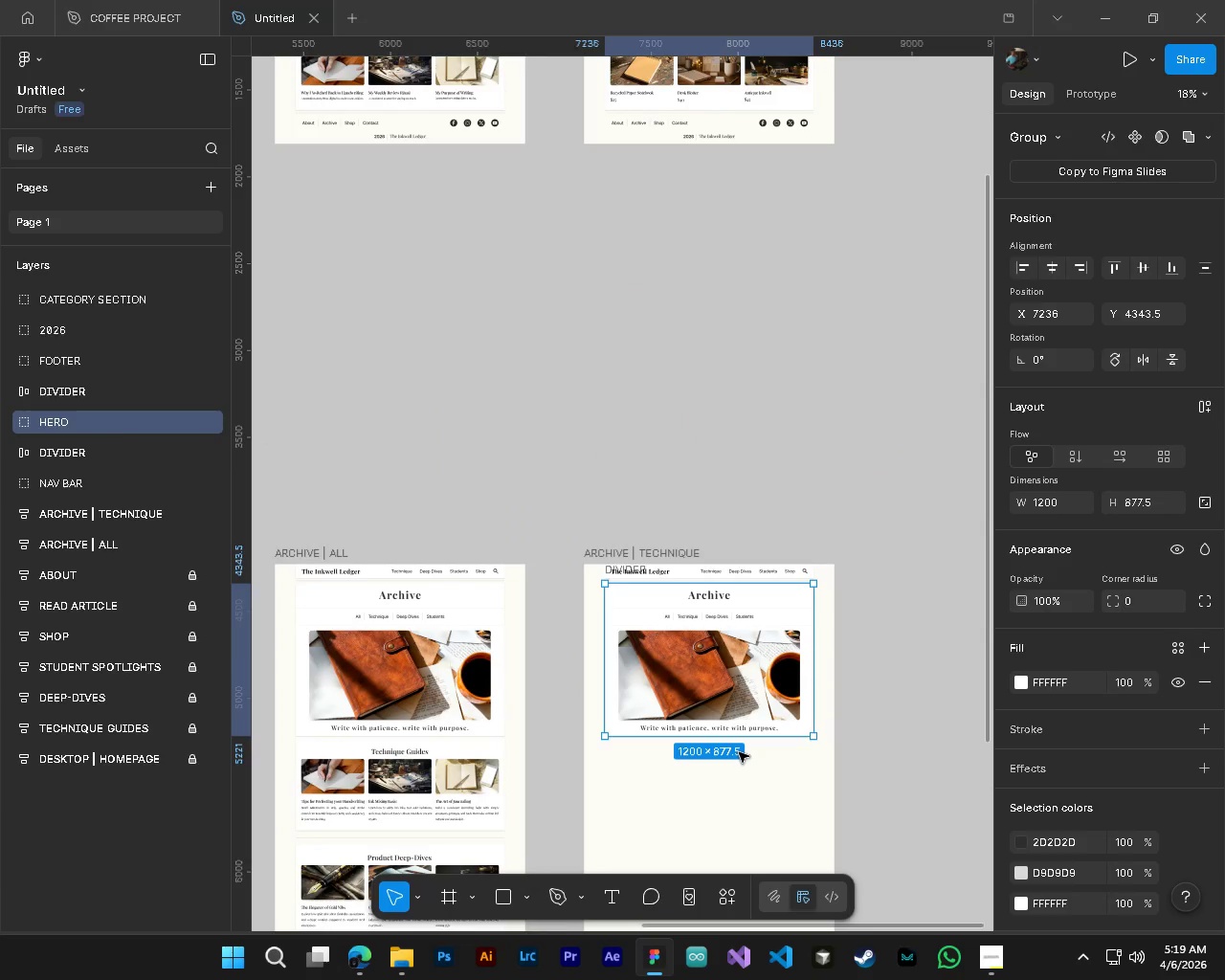 
hold_key(key=ControlLeft, duration=0.83)
hold_key(key=AltLeft, duration=0.73)
scroll: coordinate [719, 733], scroll_direction: down, amount: 9.0
 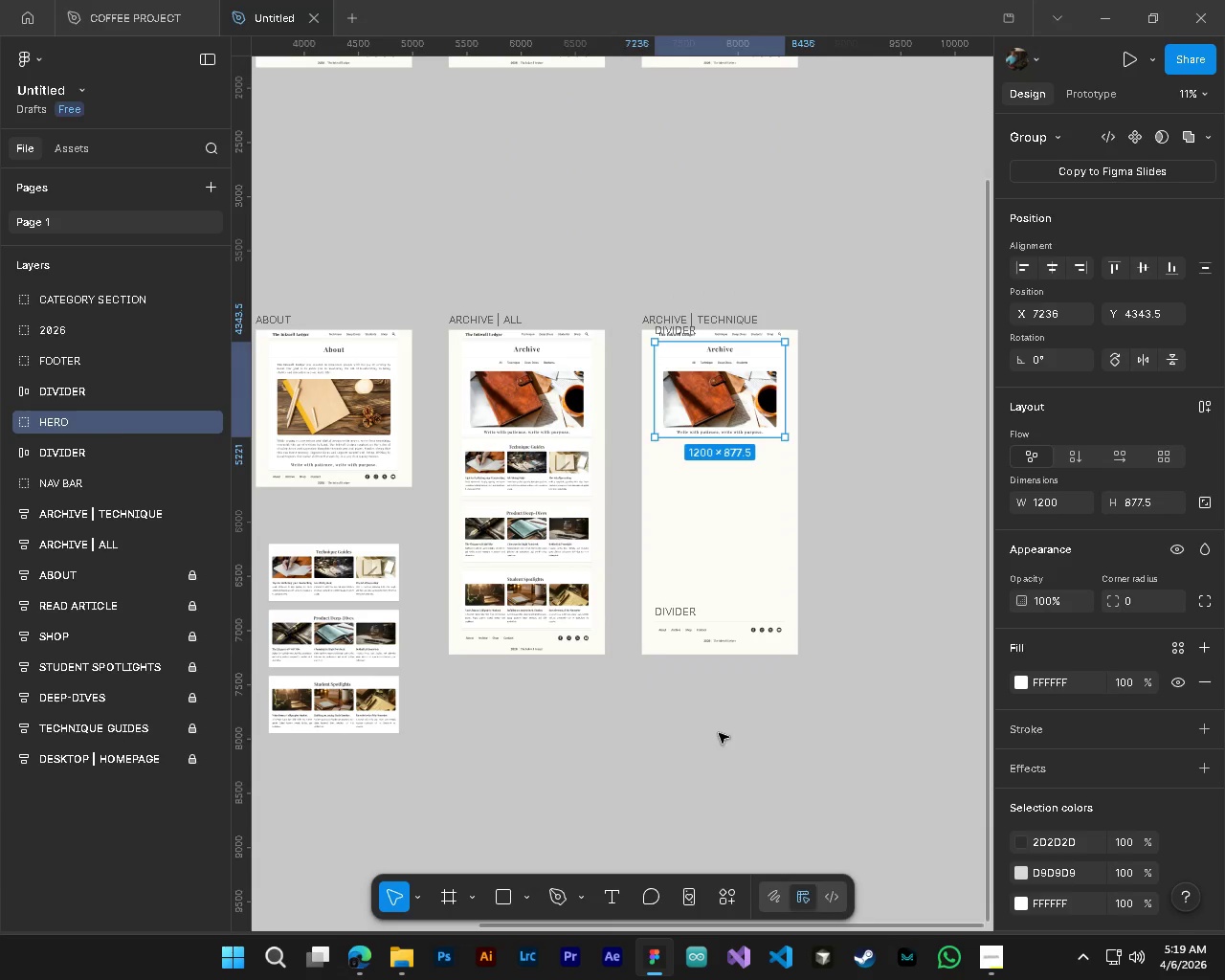 
hold_key(key=ShiftLeft, duration=0.56)
scroll: coordinate [719, 733], scroll_direction: up, amount: 3.0
 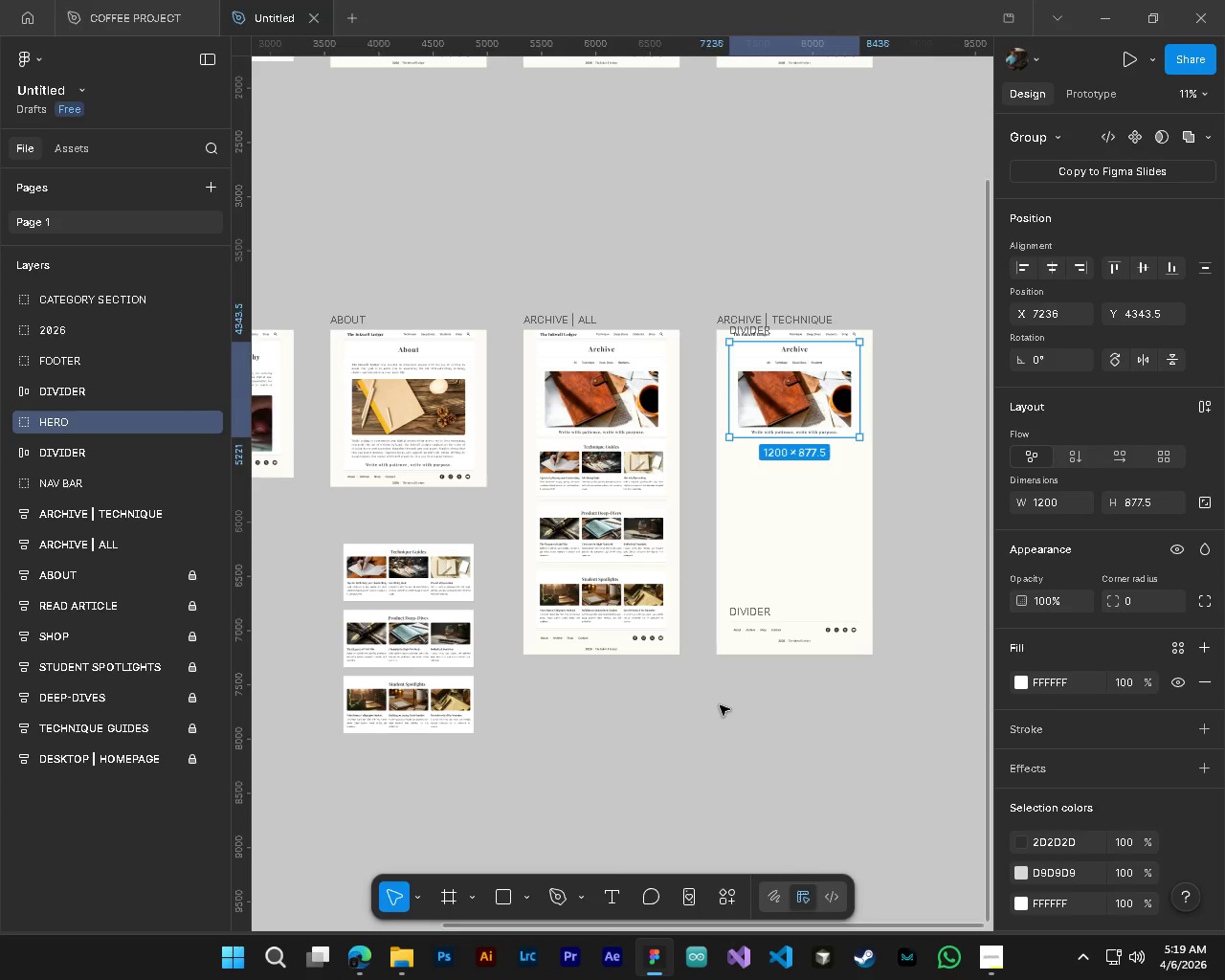 
hold_key(key=AltLeft, duration=0.56)
hold_key(key=ControlLeft, duration=0.56)
scroll: coordinate [714, 676], scroll_direction: down, amount: 4.0
 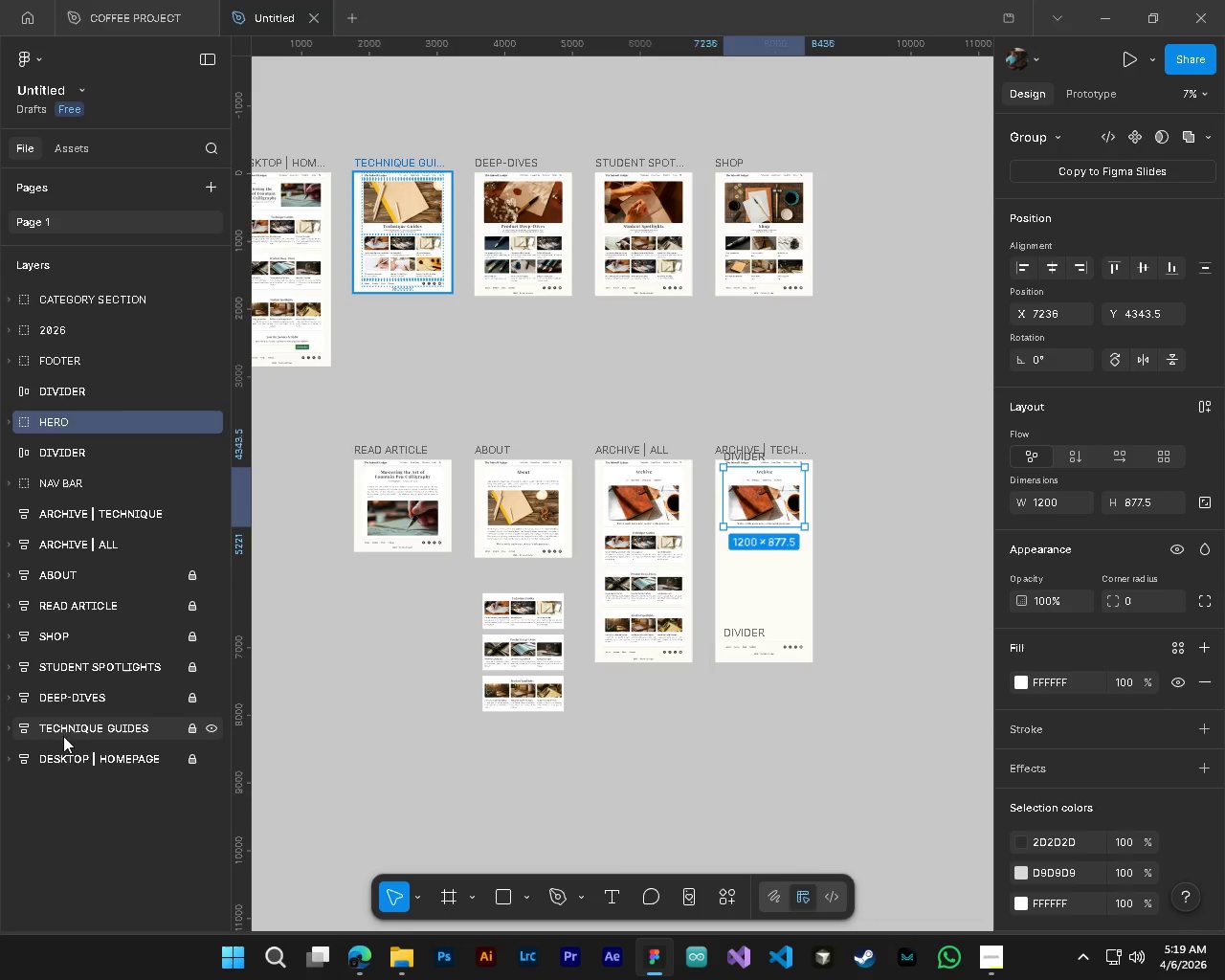 
left_click([12, 730])
 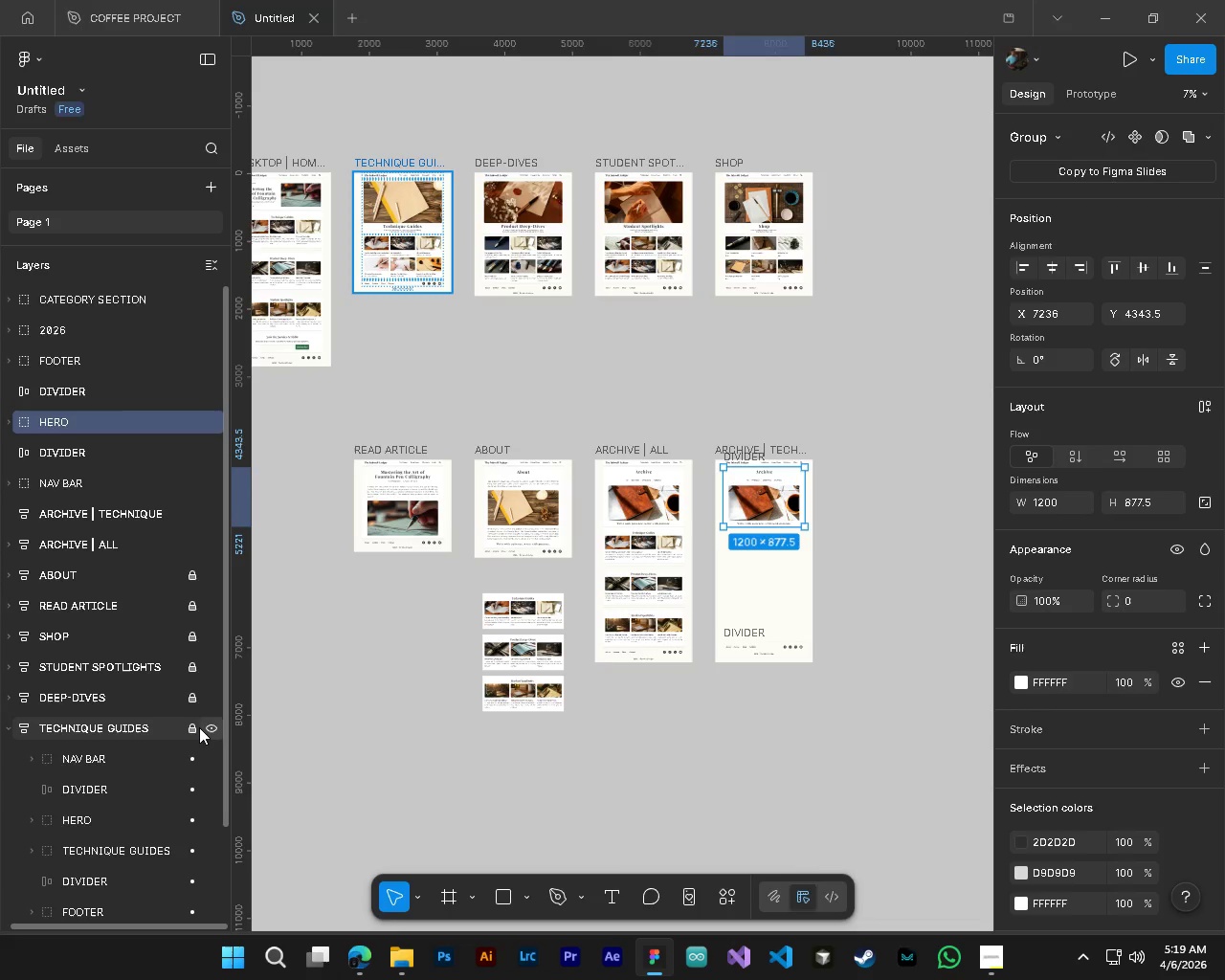 
left_click([197, 727])
 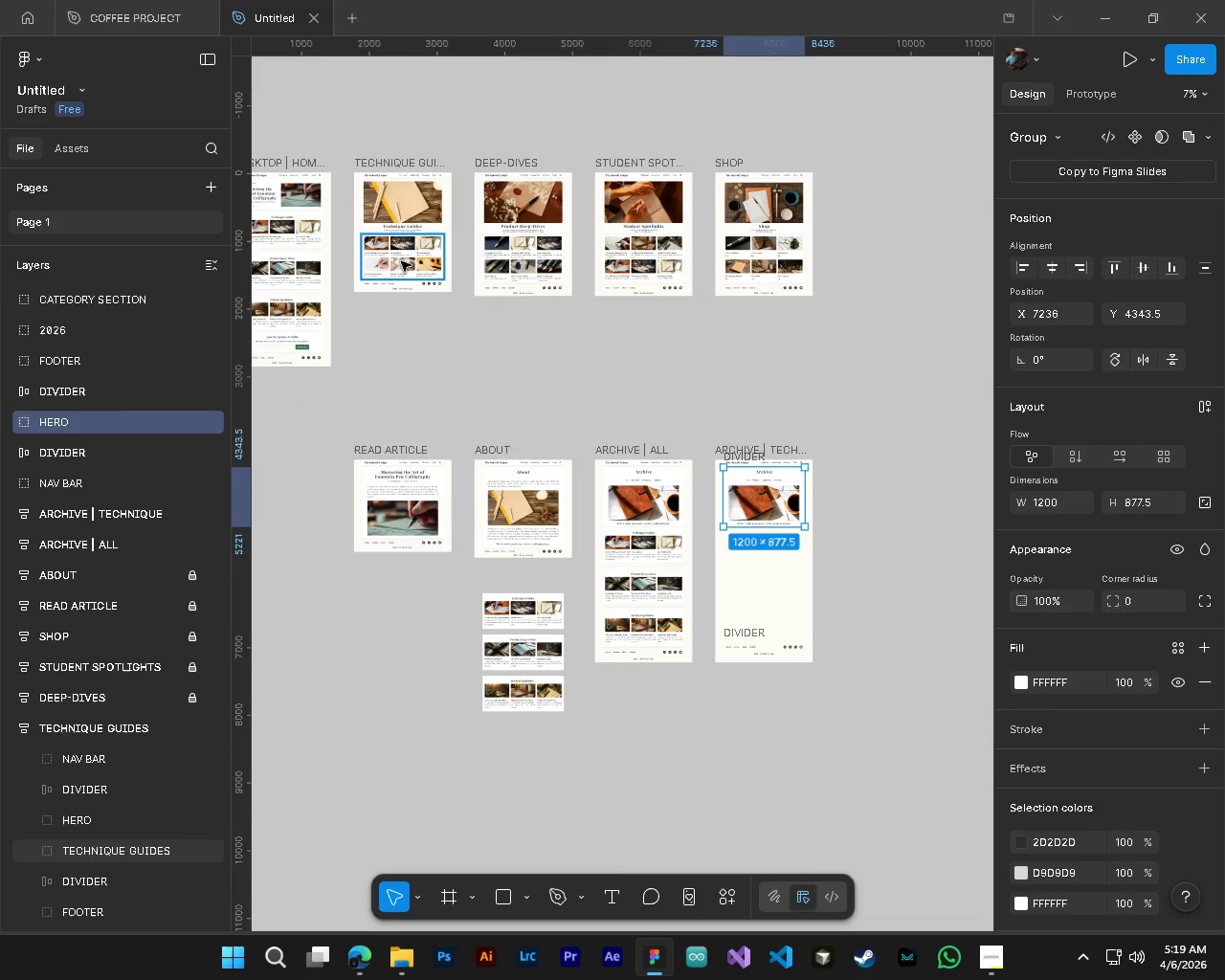 
left_click([401, 261])
 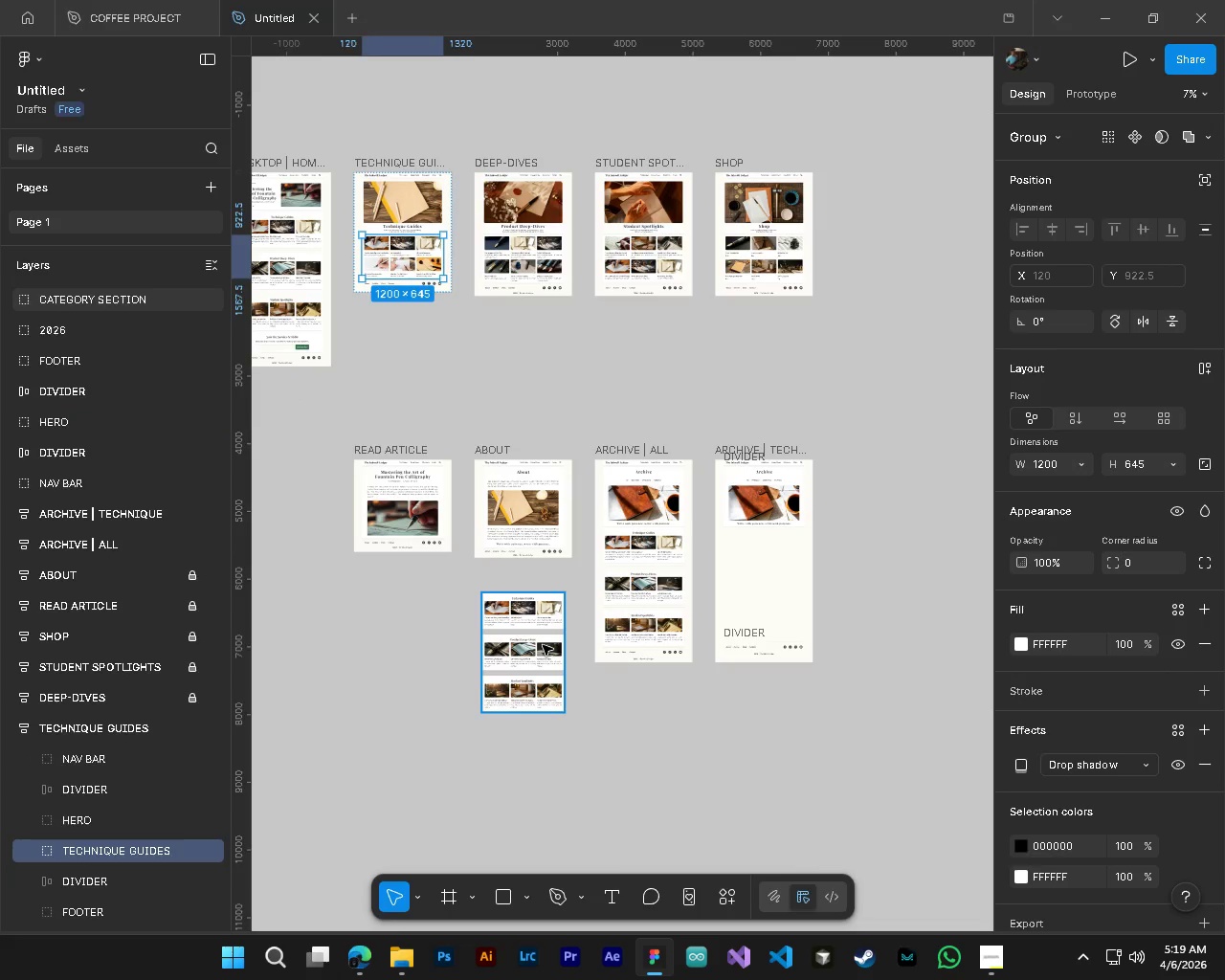 
left_click([543, 645])
 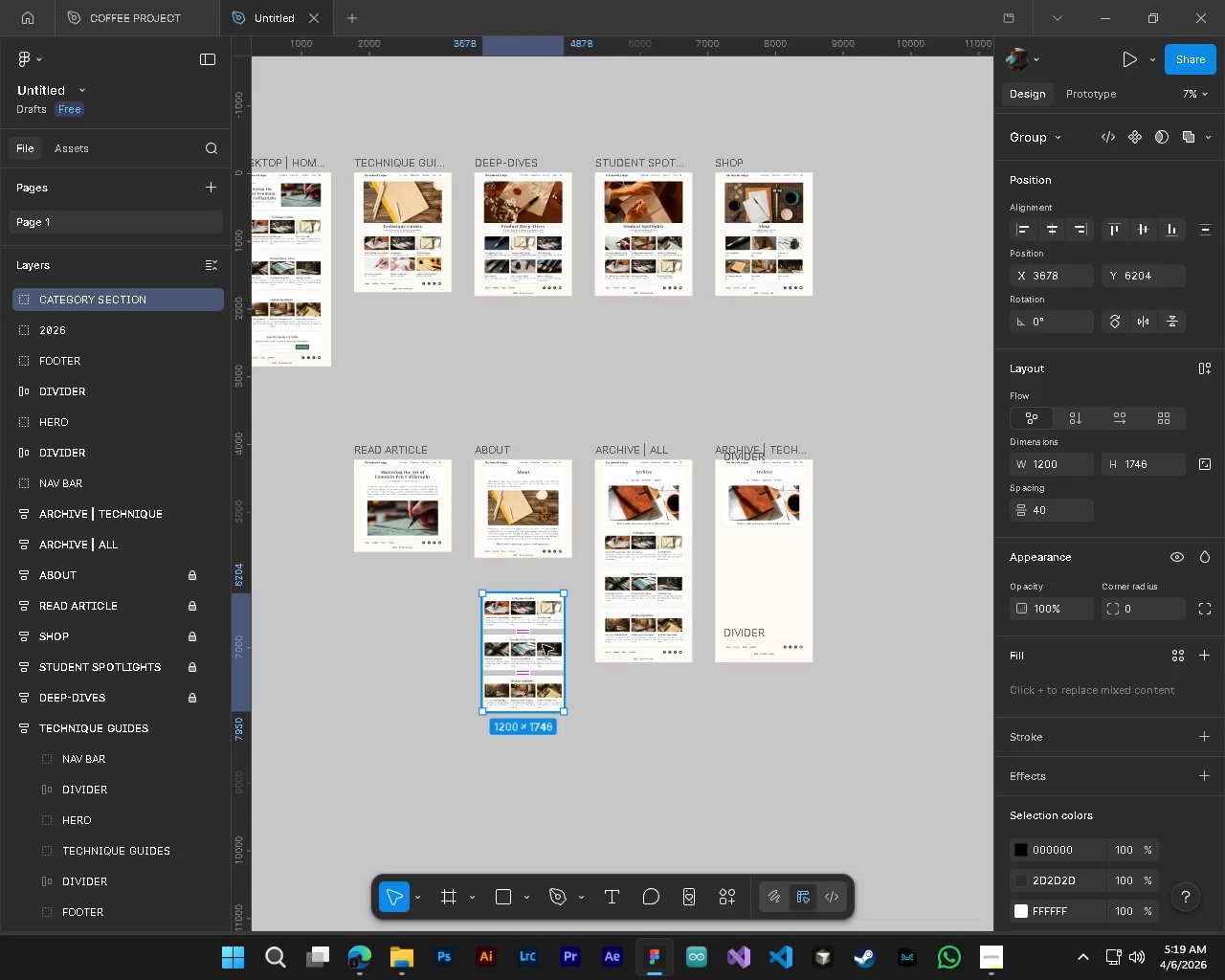 
key(Delete)
 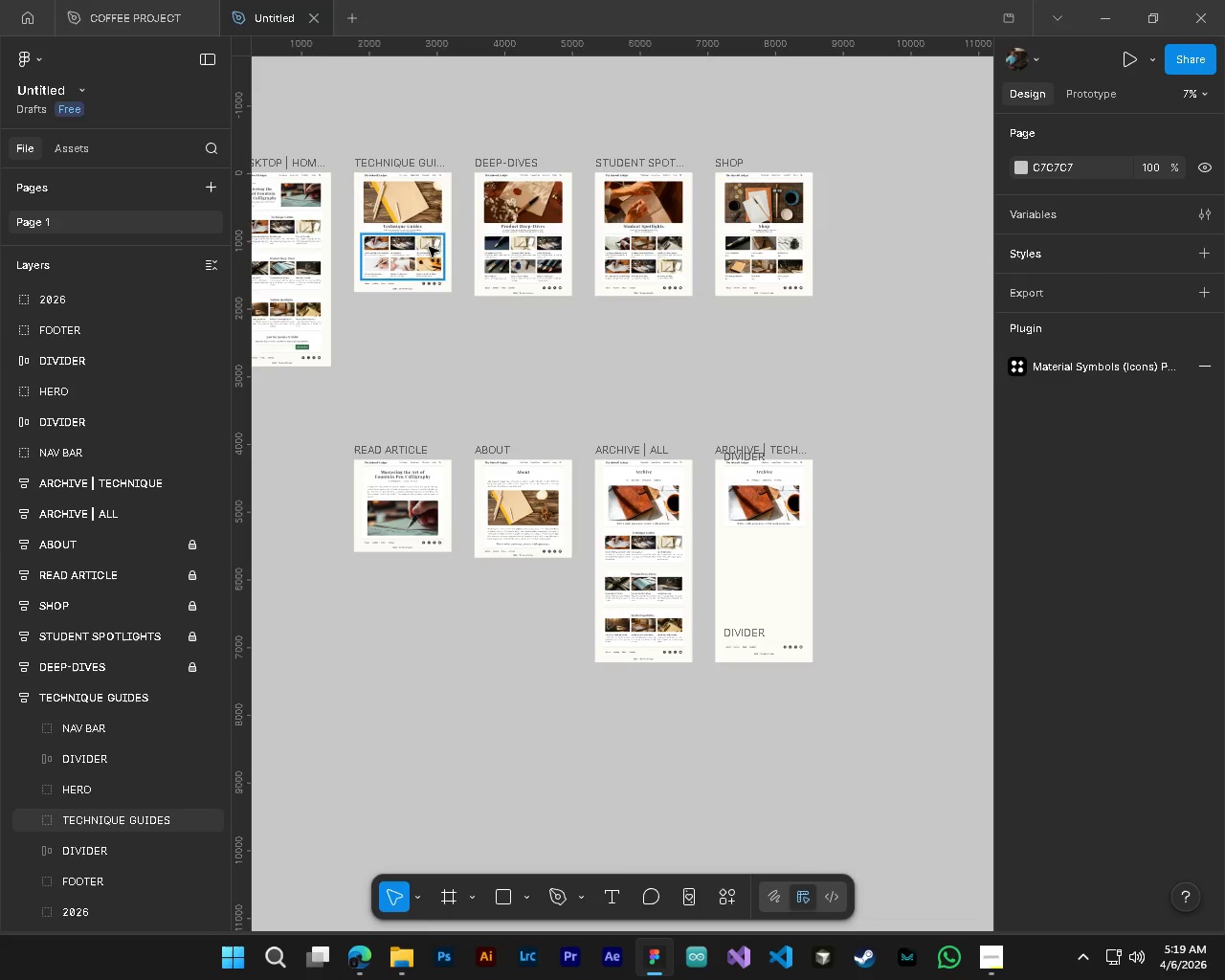 
left_click([417, 255])
 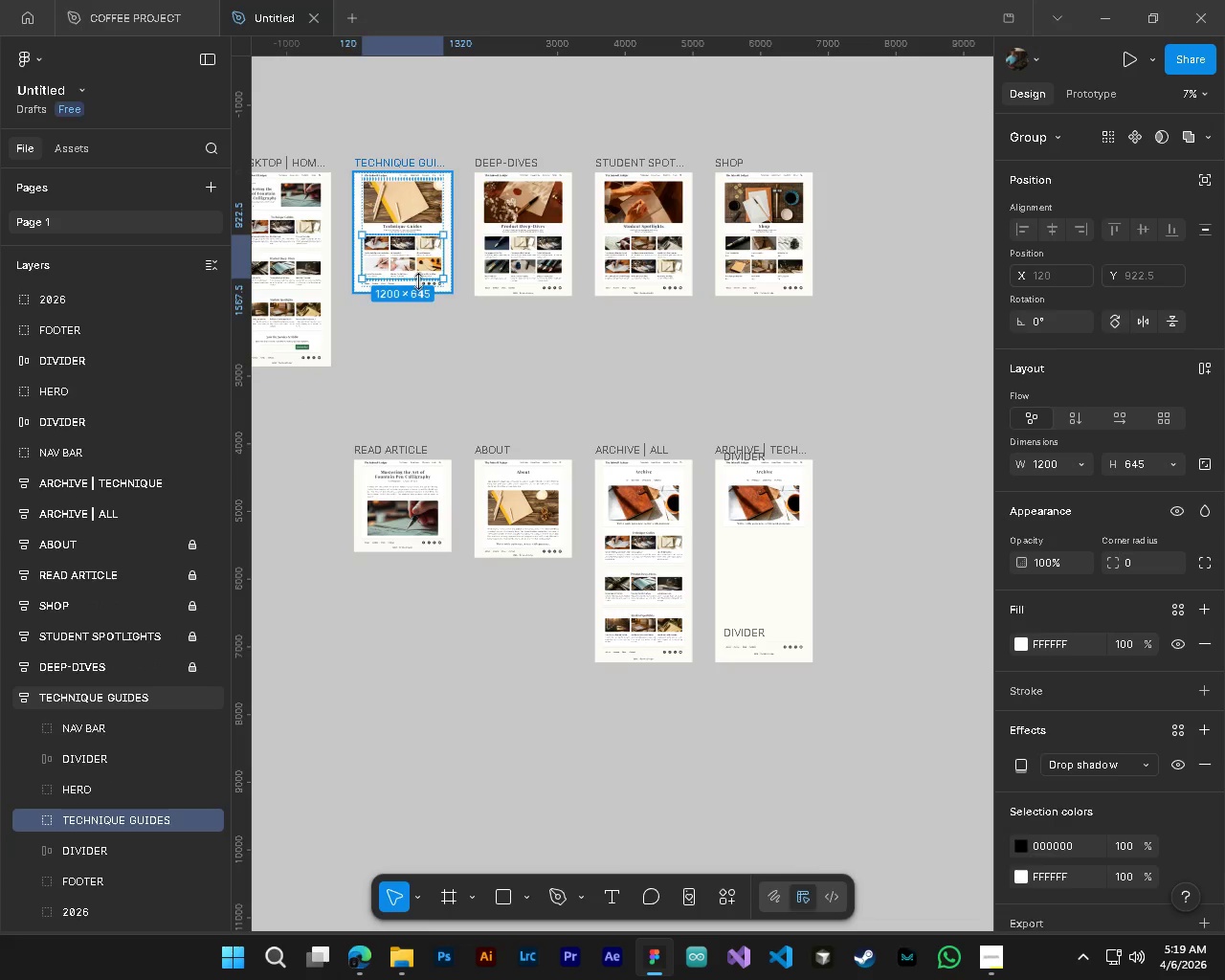 
hold_key(key=AltLeft, duration=1.5)
left_click_drag(start_coordinate=[416, 262], to_coordinate=[902, 535])
 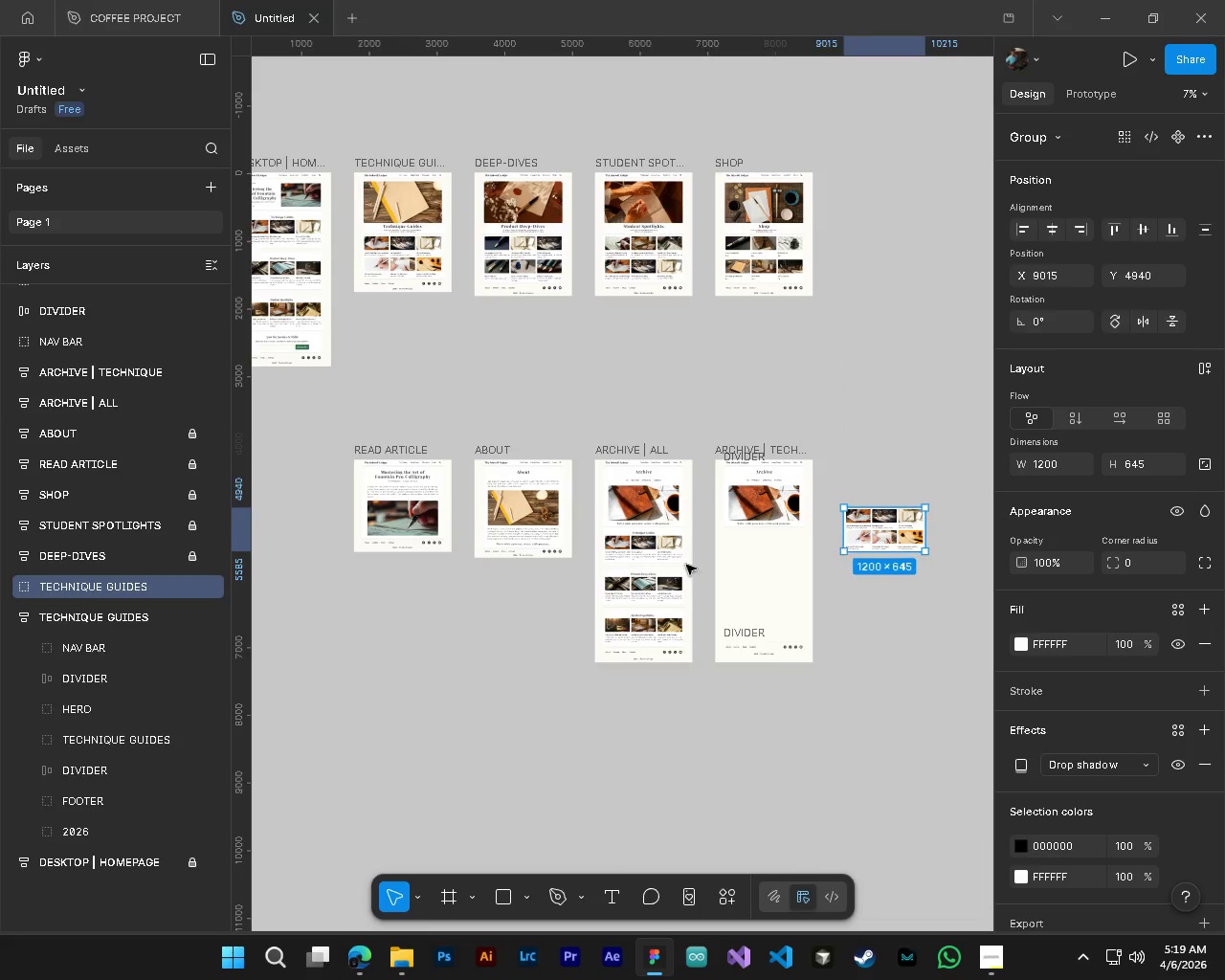 
hold_key(key=AltLeft, duration=1.08)
 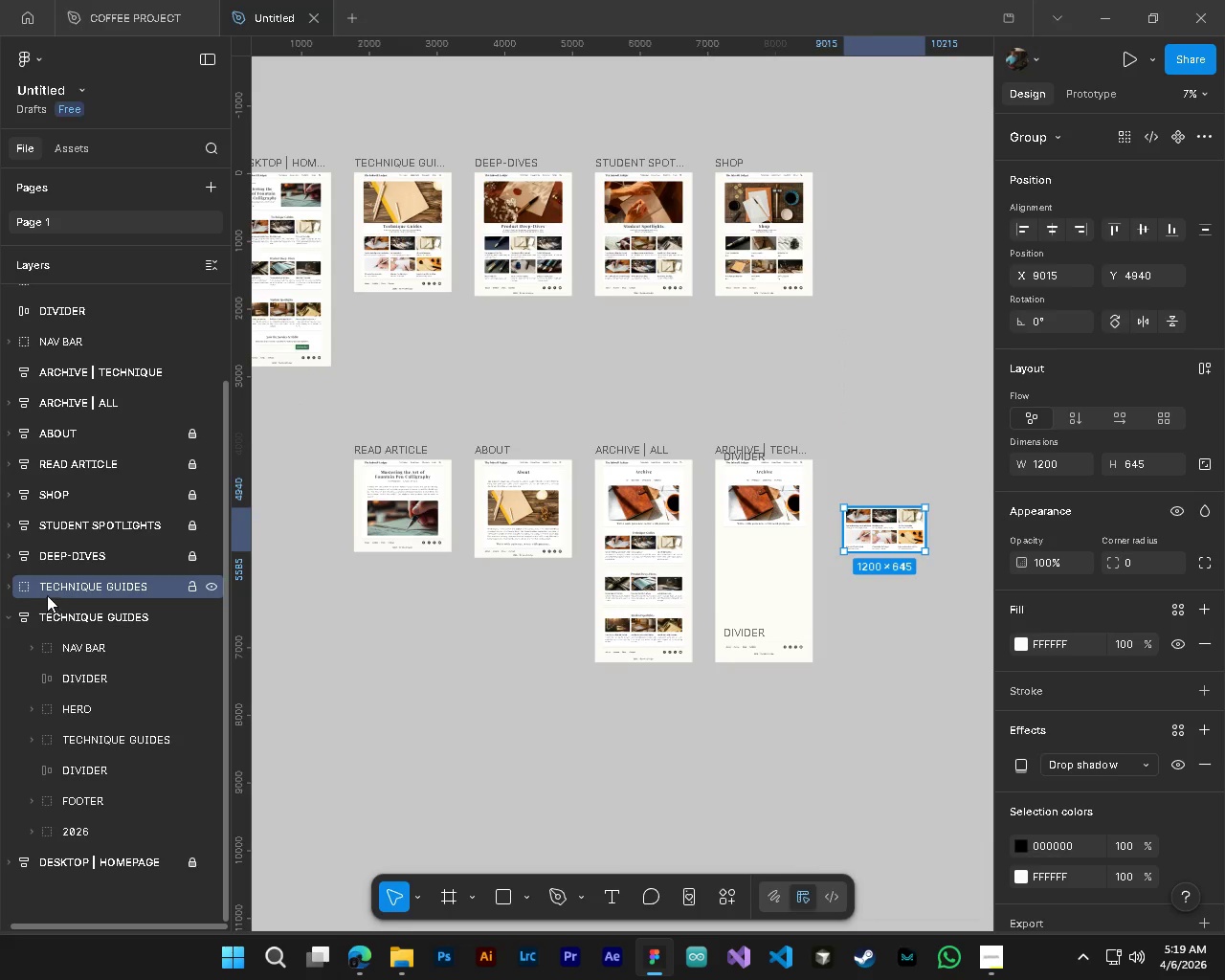 
left_click_drag(start_coordinate=[54, 590], to_coordinate=[96, 362])
 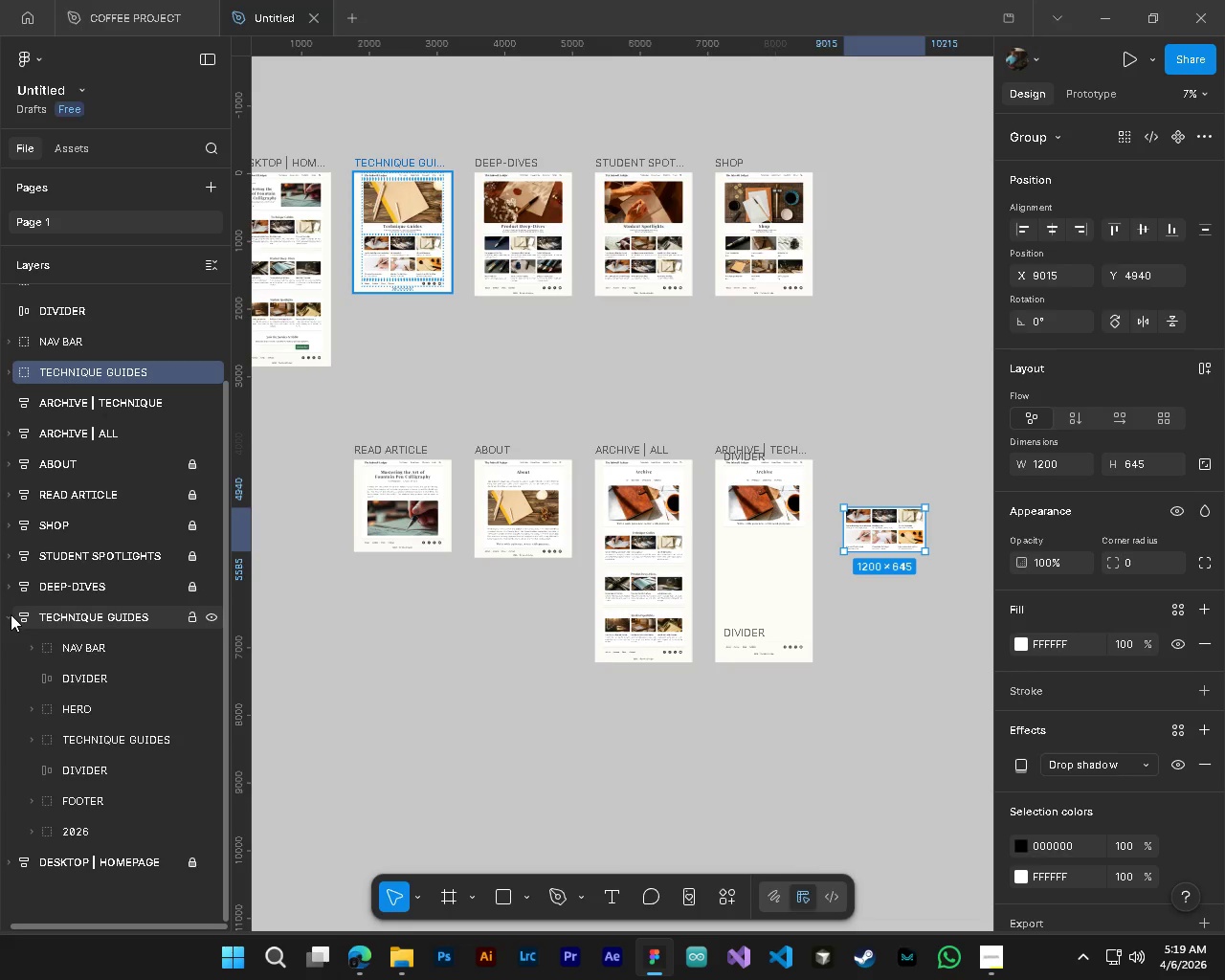 
left_click([8, 628])
 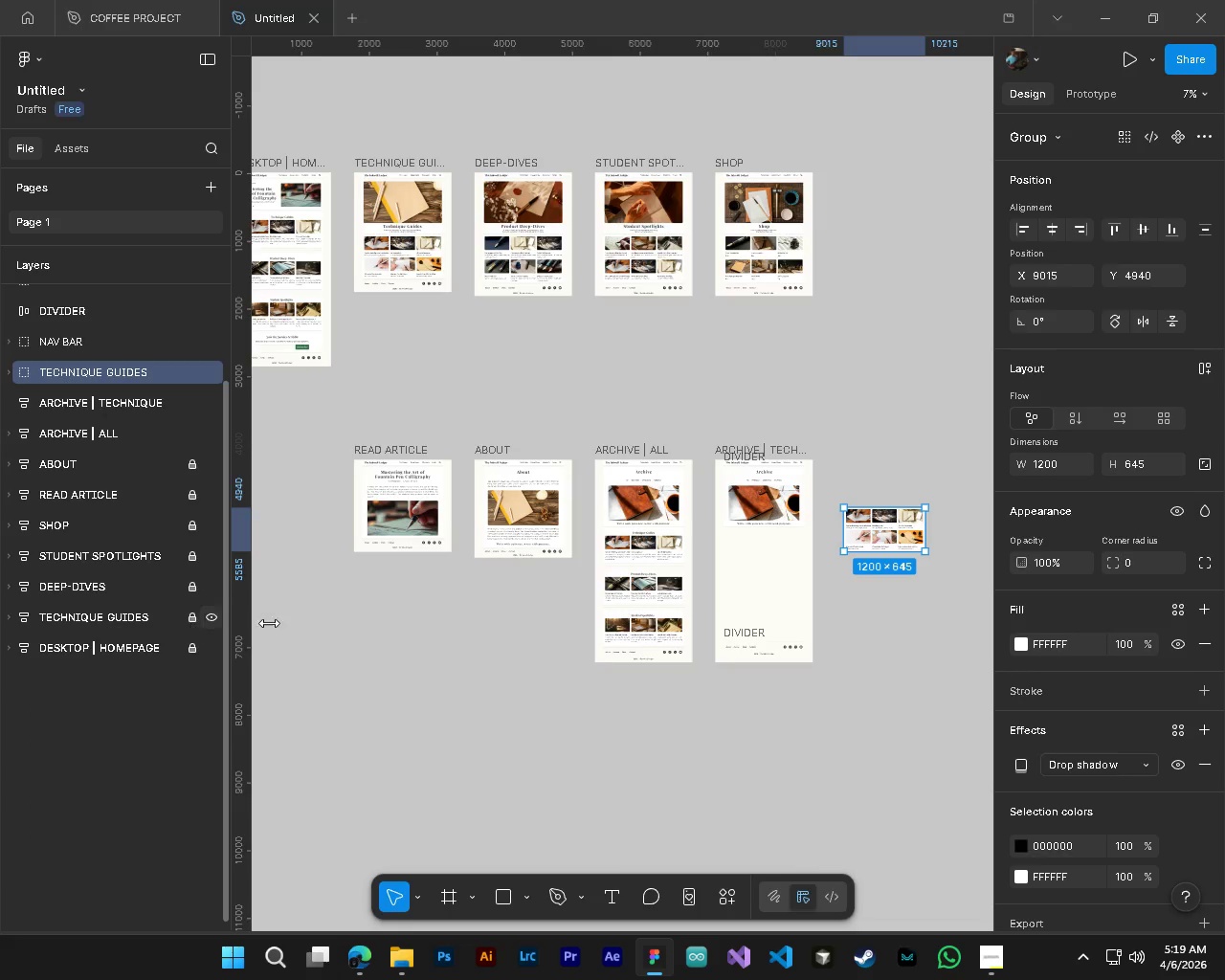 
hold_key(key=ControlLeft, duration=0.83)
hold_key(key=AltLeft, duration=0.81)
scroll: coordinate [880, 501], scroll_direction: up, amount: 10.0
 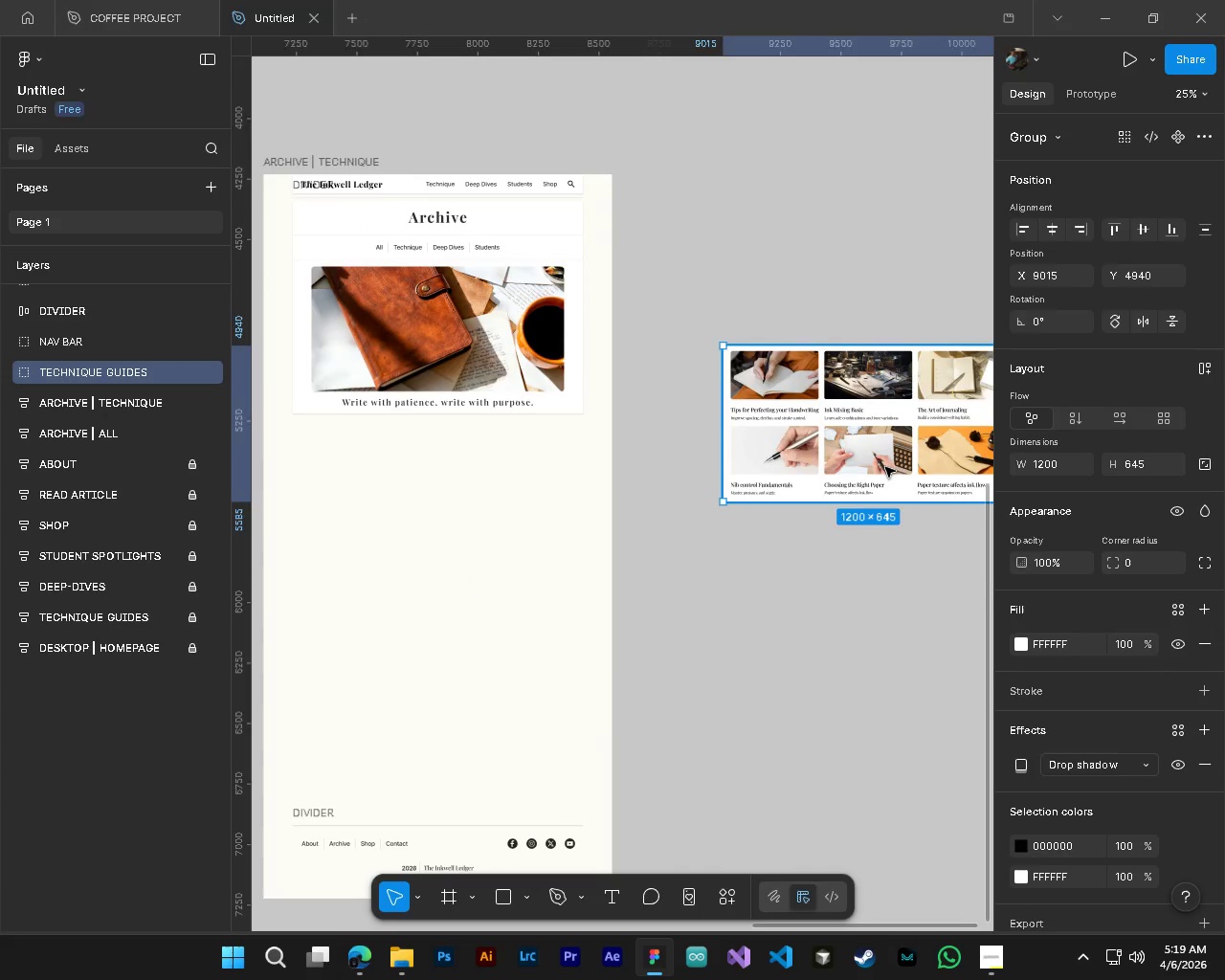 
hold_key(key=AltLeft, duration=0.31)
hold_key(key=ControlLeft, duration=0.33)
scroll: coordinate [883, 471], scroll_direction: down, amount: 4.0
 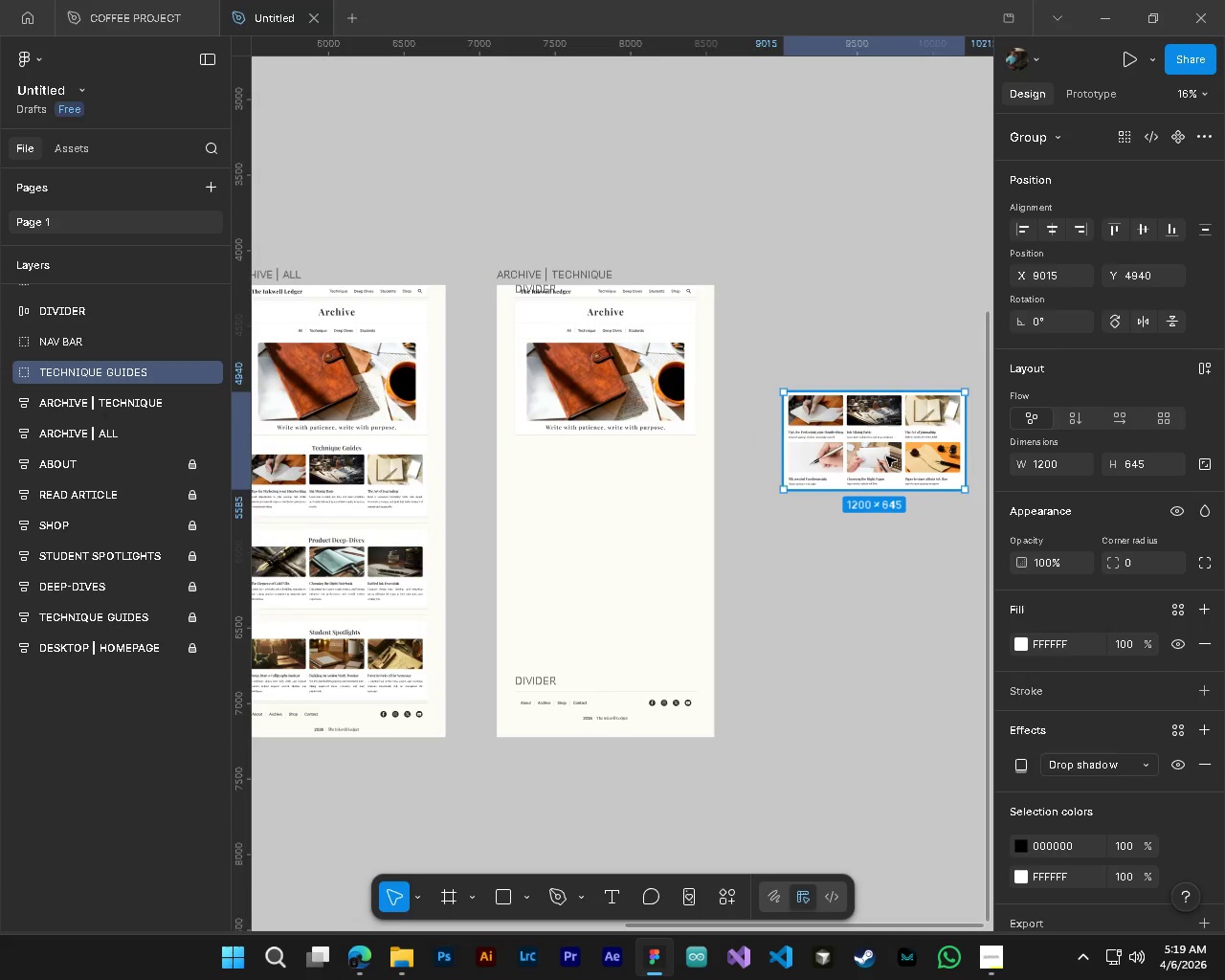 
left_click_drag(start_coordinate=[886, 456], to_coordinate=[768, 510])
 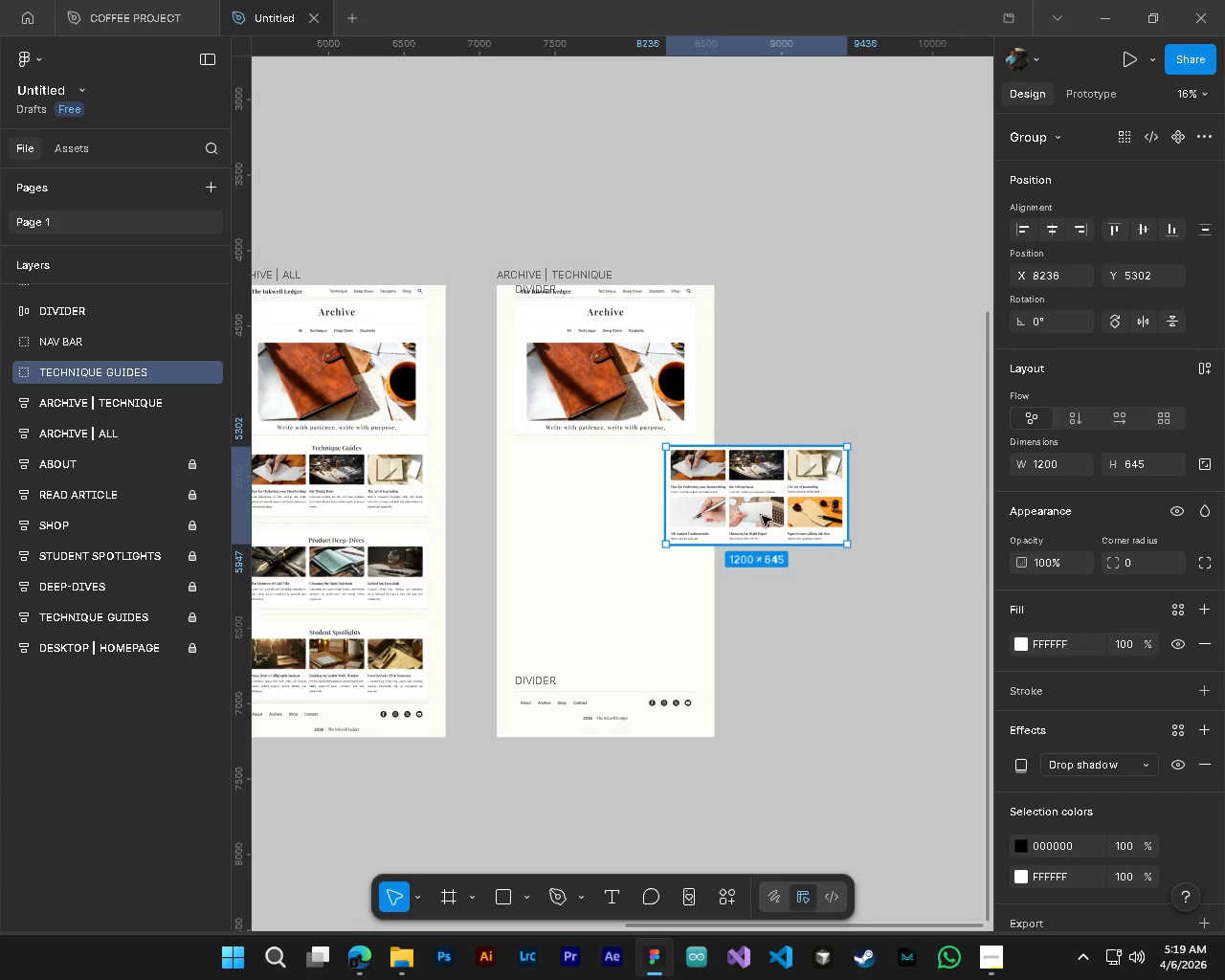 
hold_key(key=ControlLeft, duration=0.64)
 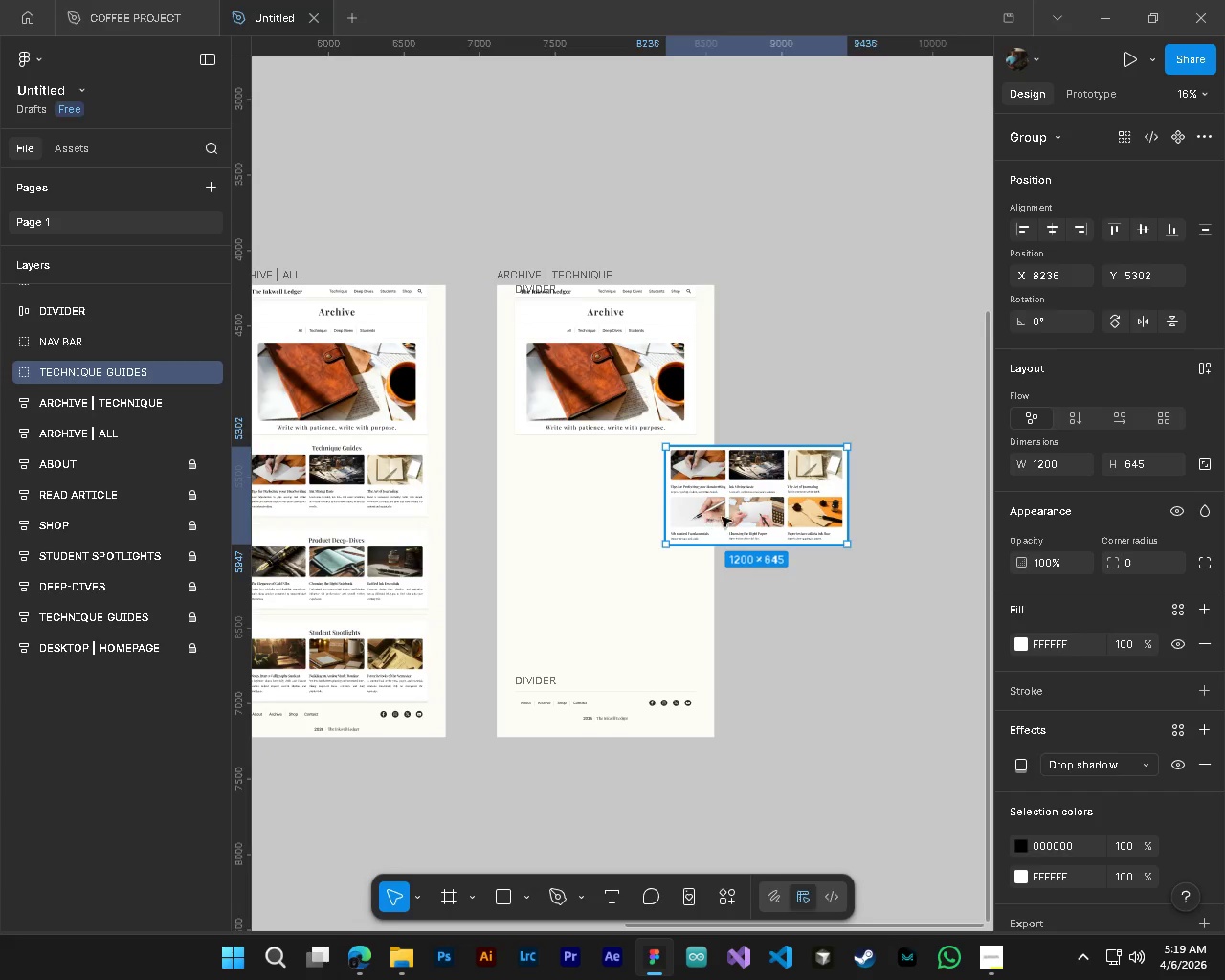 
hold_key(key=AltLeft, duration=0.56)
 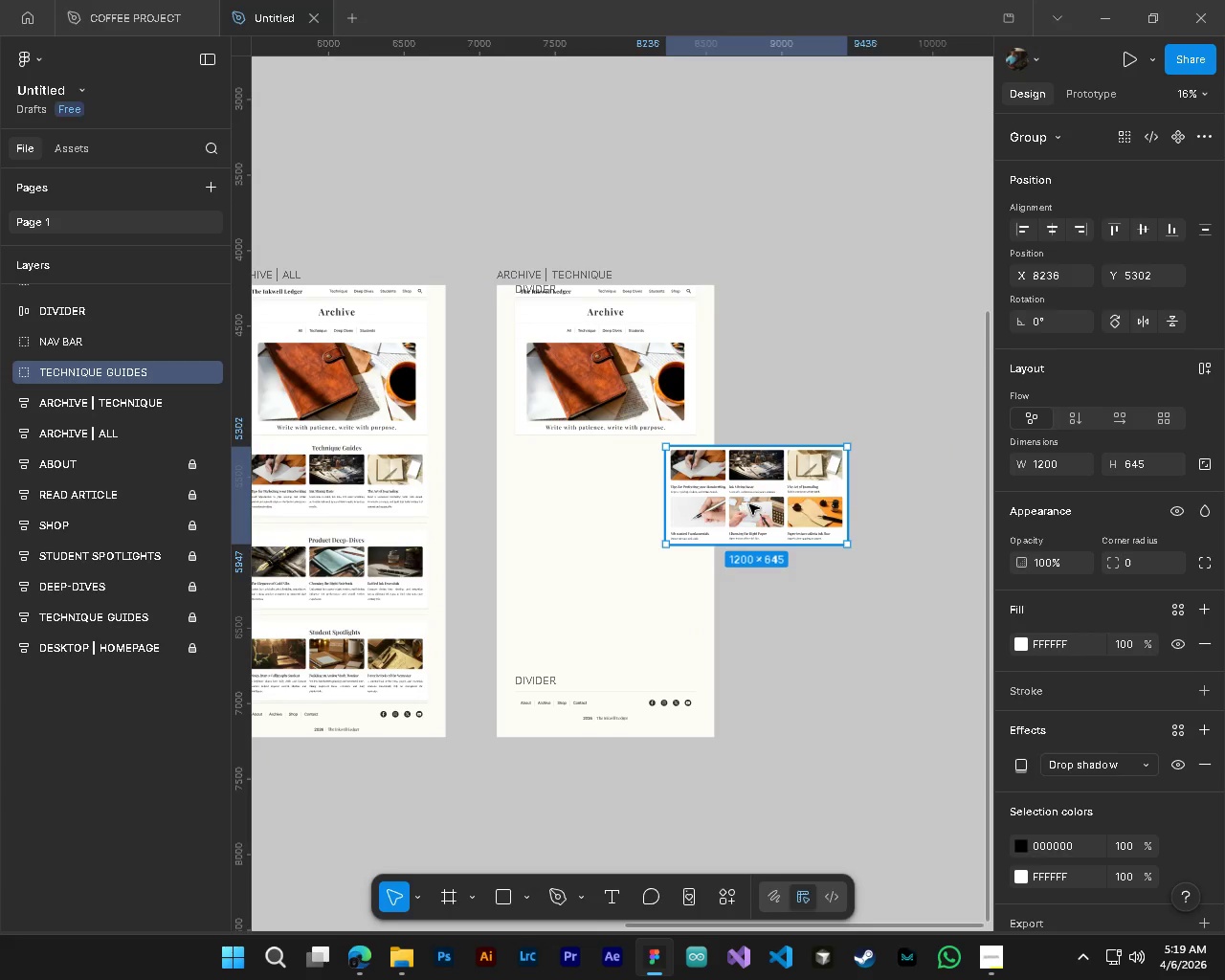 
left_click_drag(start_coordinate=[757, 504], to_coordinate=[736, 518])
 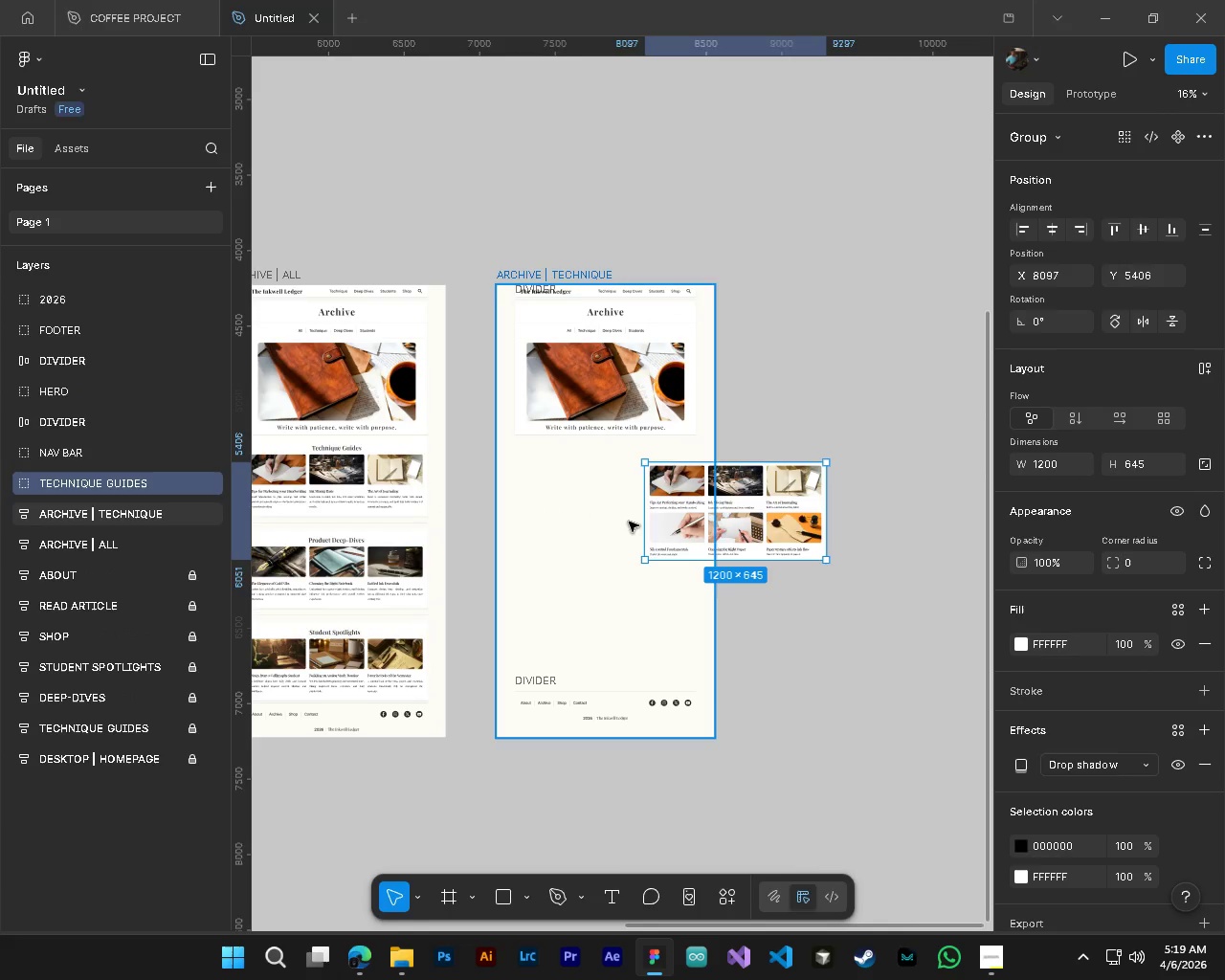 
left_click_drag(start_coordinate=[682, 523], to_coordinate=[549, 517])
 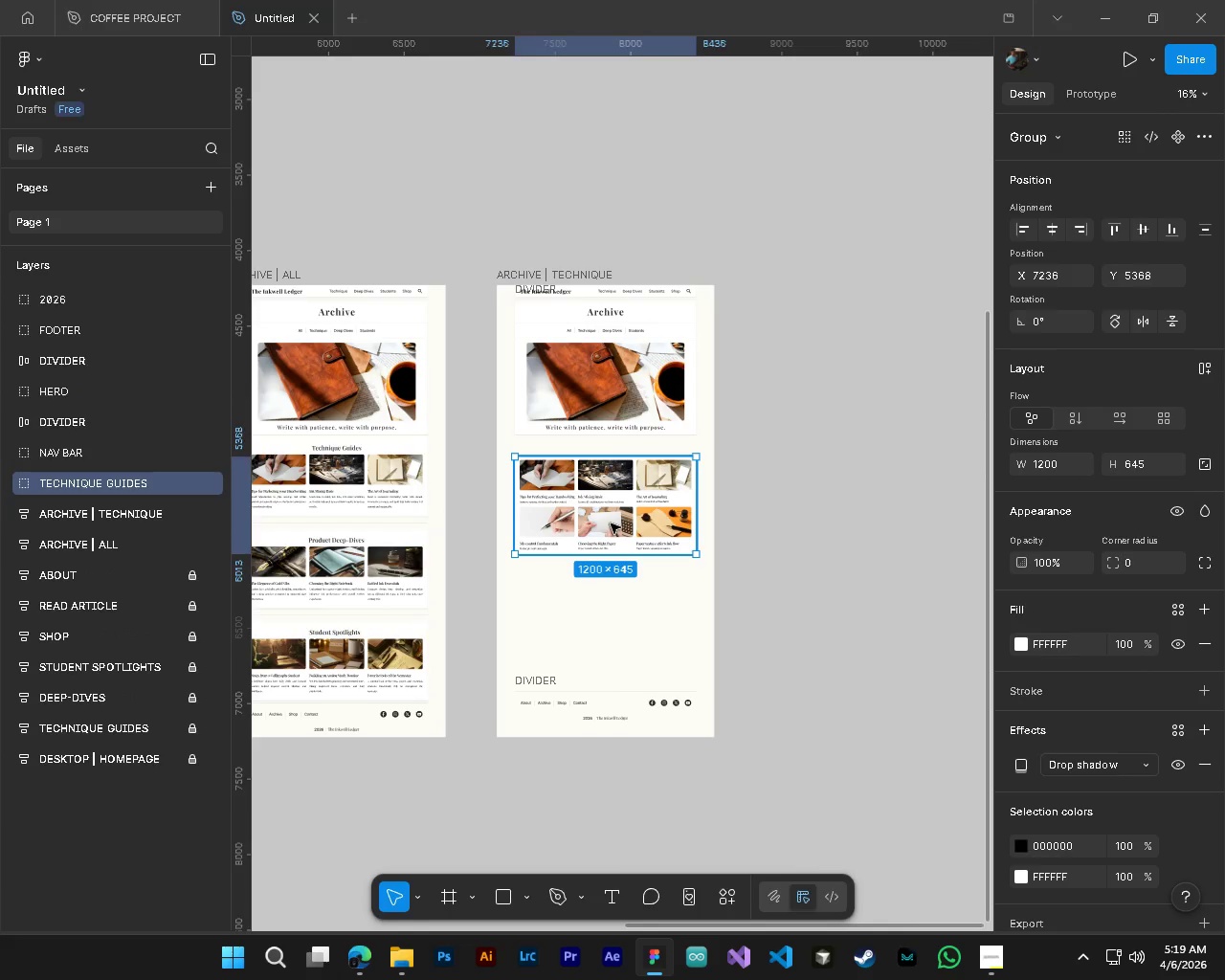 
left_click_drag(start_coordinate=[613, 523], to_coordinate=[615, 503])
 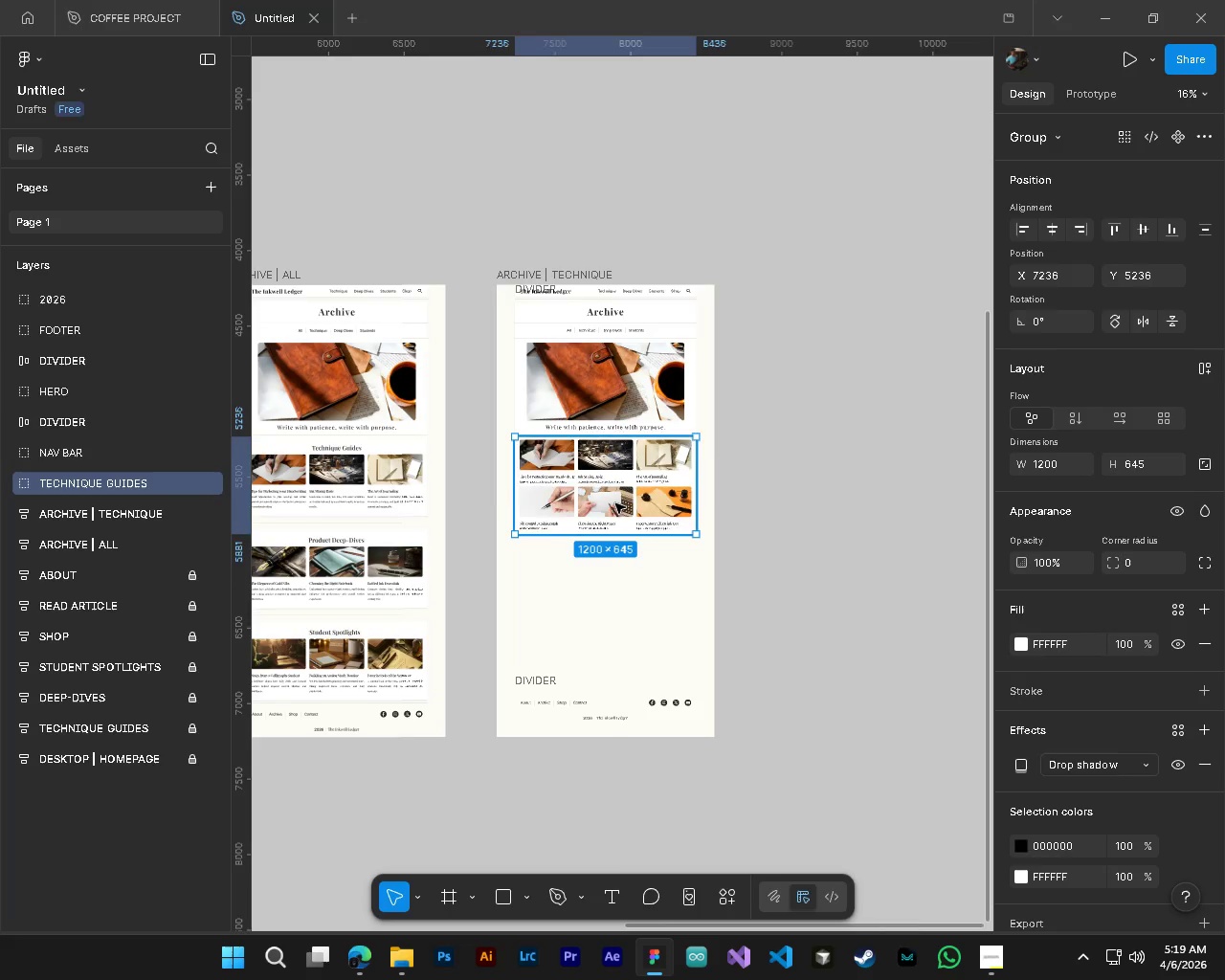 
hold_key(key=ControlLeft, duration=1.14)
hold_key(key=AltLeft, duration=1.08)
scroll: coordinate [553, 377], scroll_direction: up, amount: 8.0
 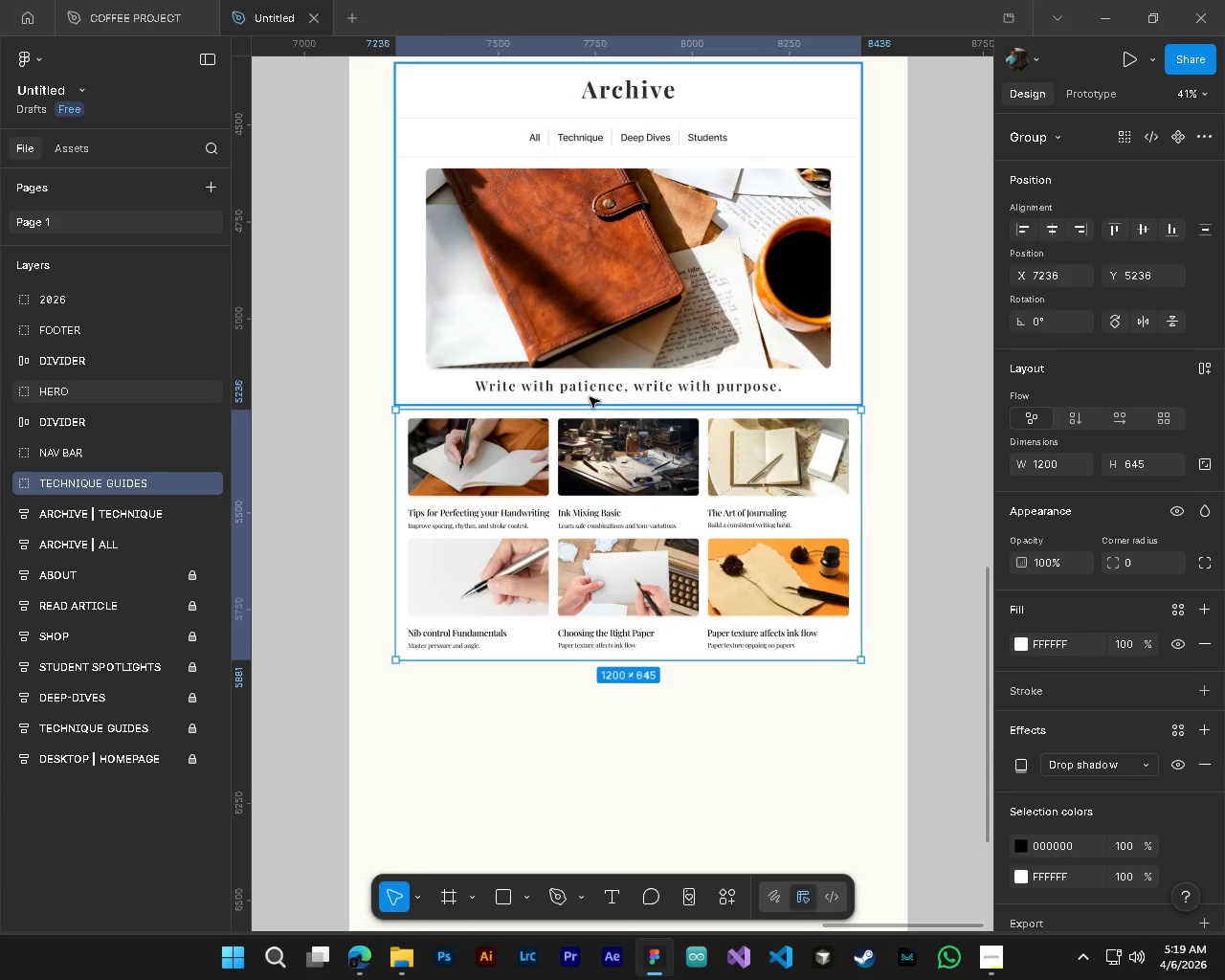 
hold_key(key=AltLeft, duration=0.67)
hold_key(key=ControlLeft, duration=0.67)
scroll: coordinate [597, 419], scroll_direction: up, amount: 5.0
 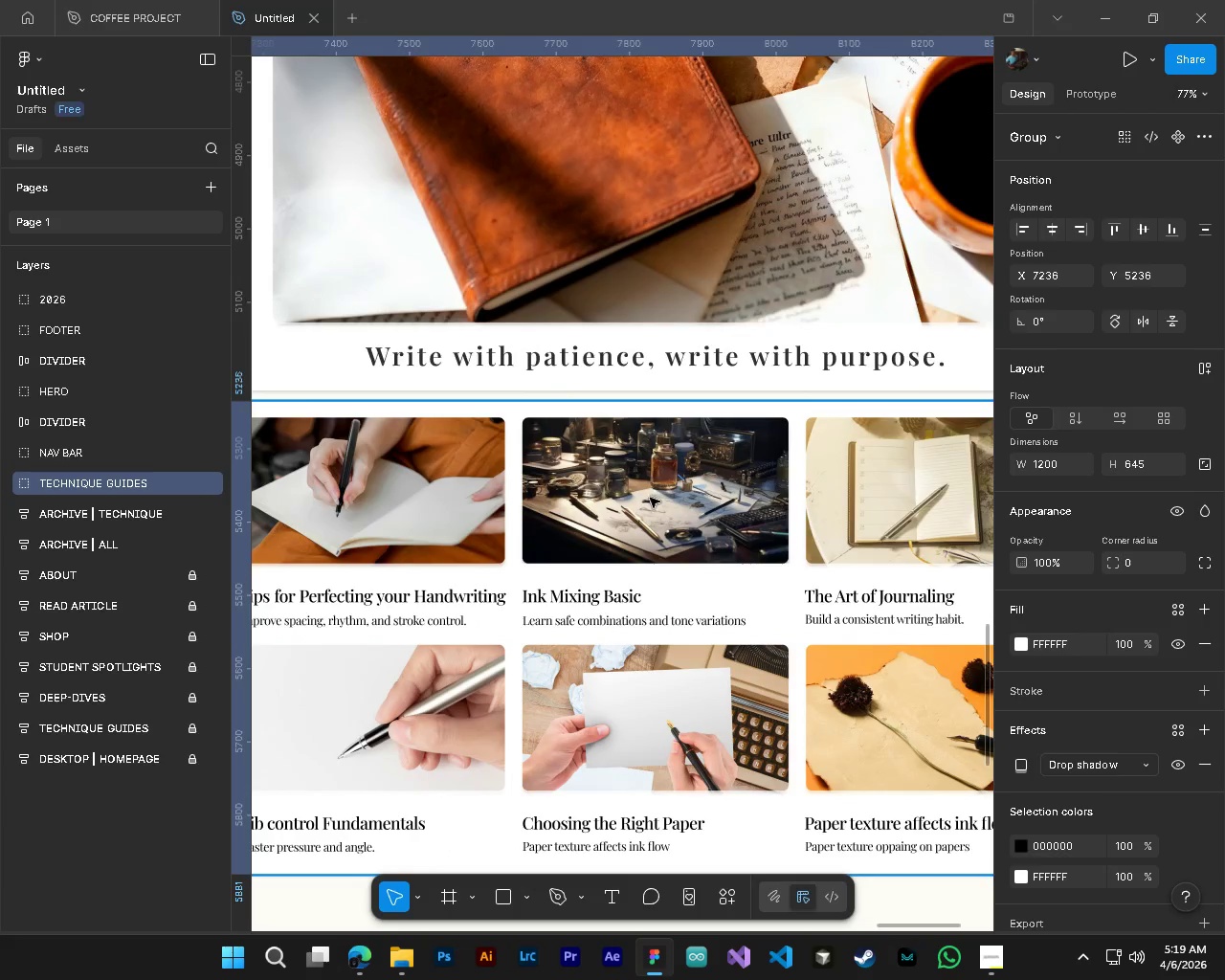 
hold_key(key=ControlLeft, duration=0.36)
 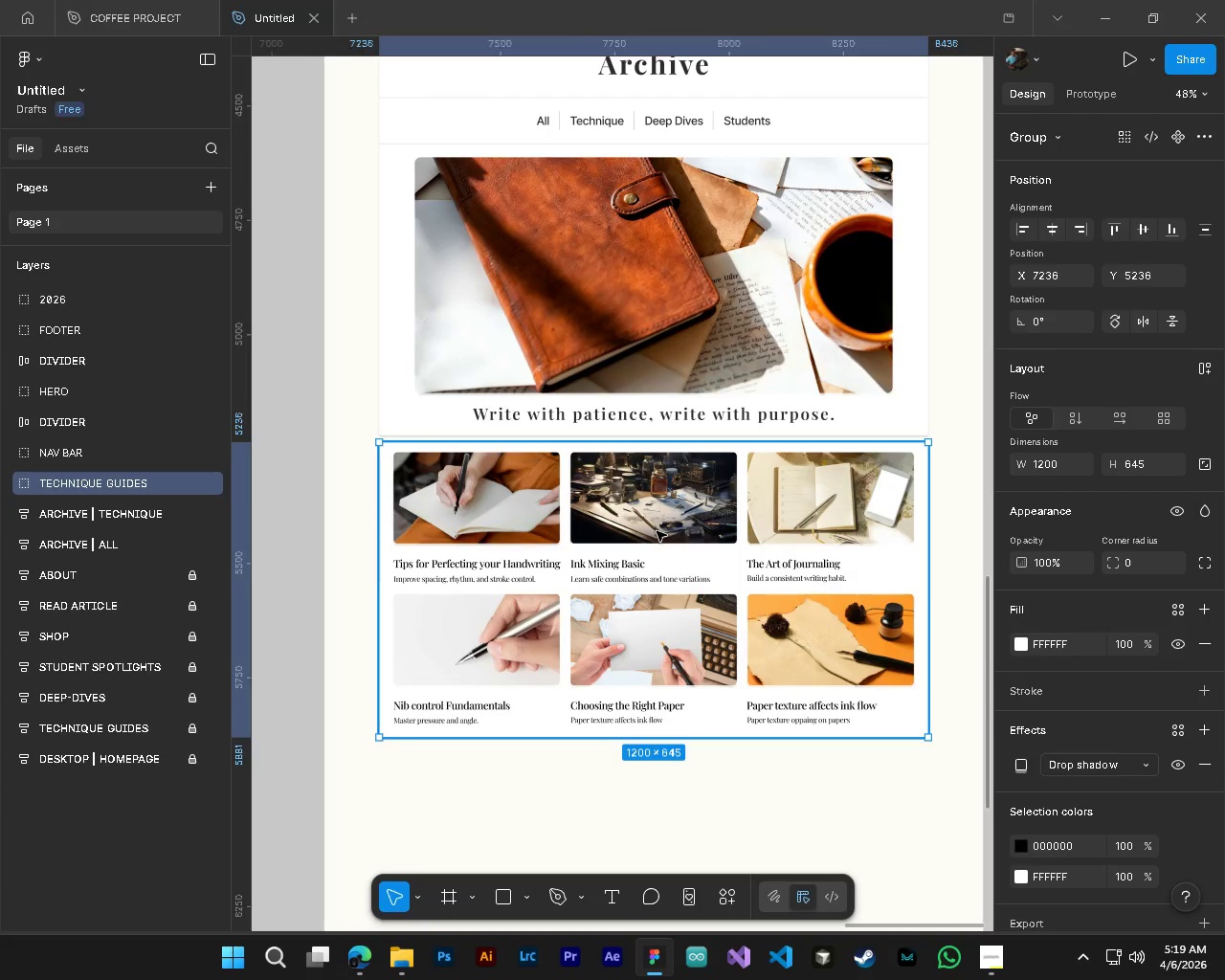 
key(Alt+Control+AltLeft)
 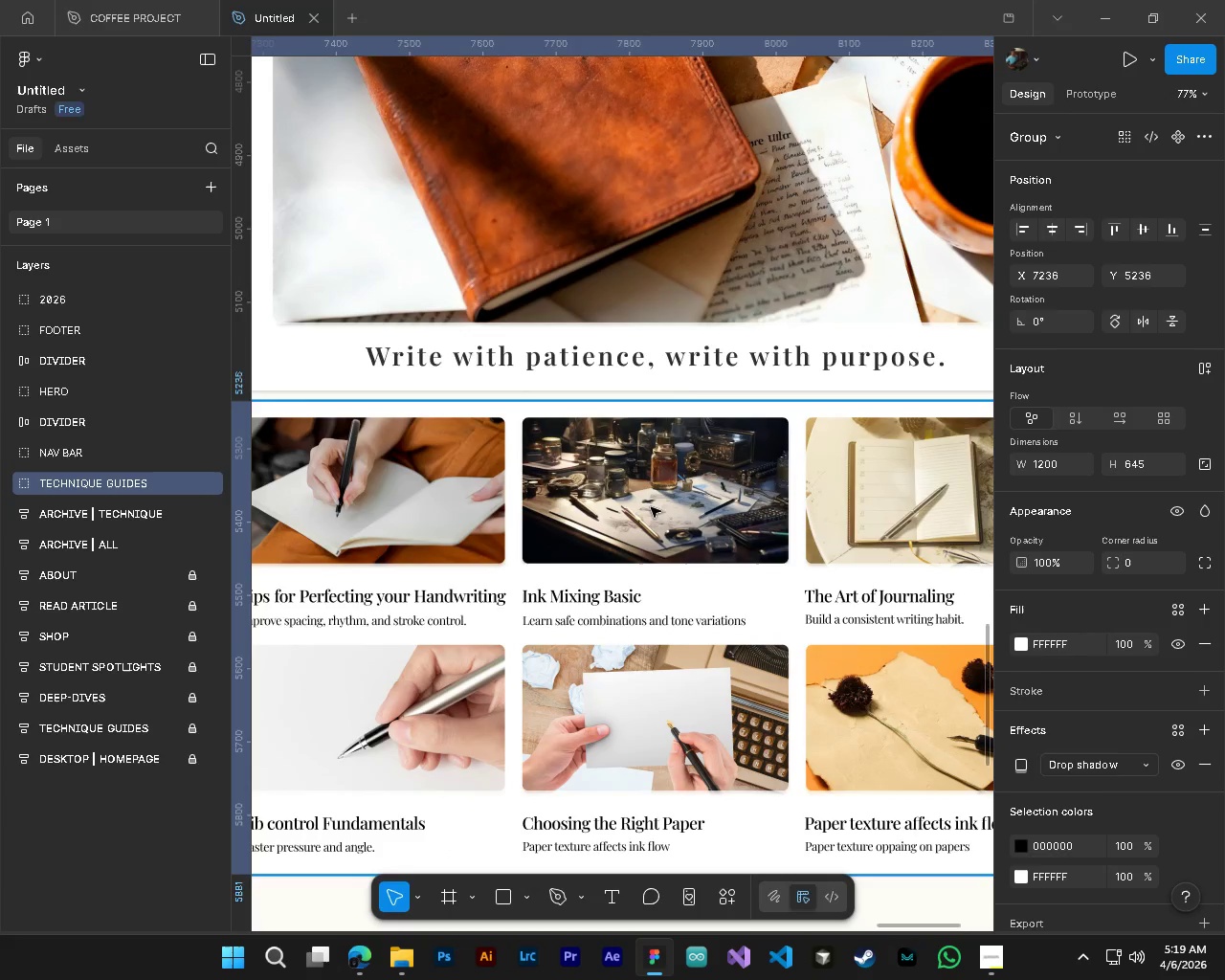 
left_click_drag(start_coordinate=[657, 531], to_coordinate=[656, 538])
 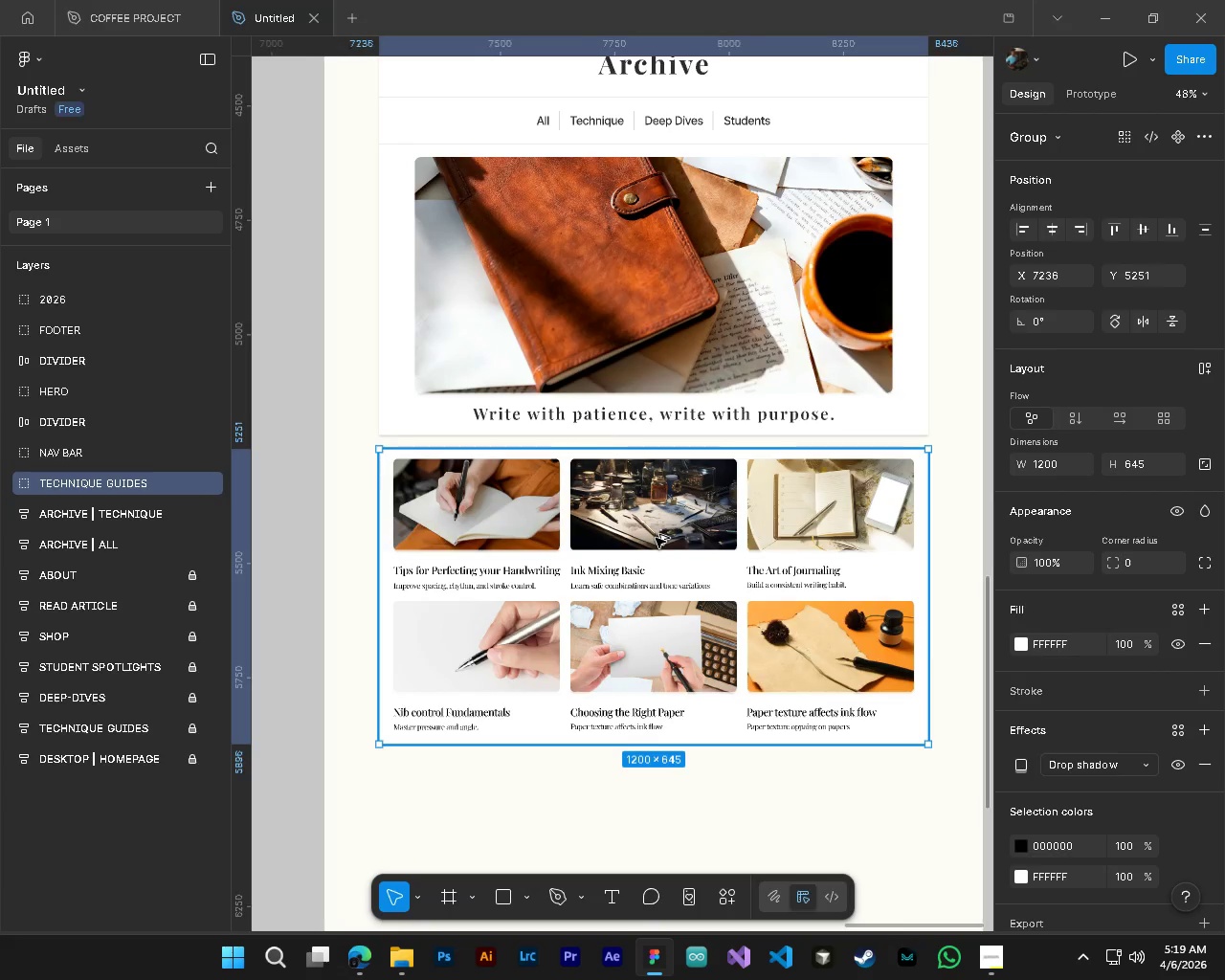 
scroll: coordinate [650, 510], scroll_direction: down, amount: 4.0
 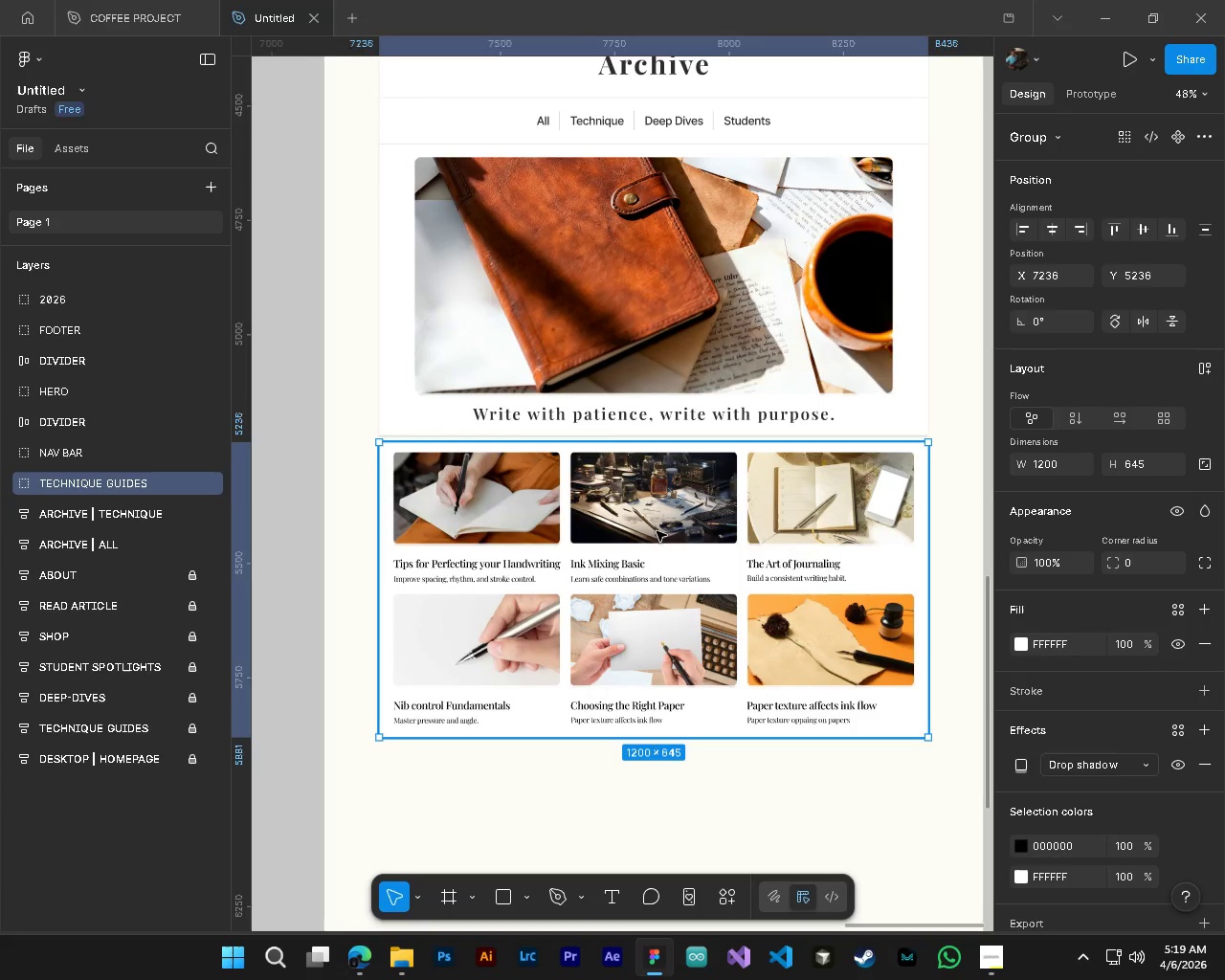 
hold_key(key=ControlLeft, duration=0.42)
hold_key(key=AltLeft, duration=0.38)
scroll: coordinate [656, 538], scroll_direction: down, amount: 2.0
 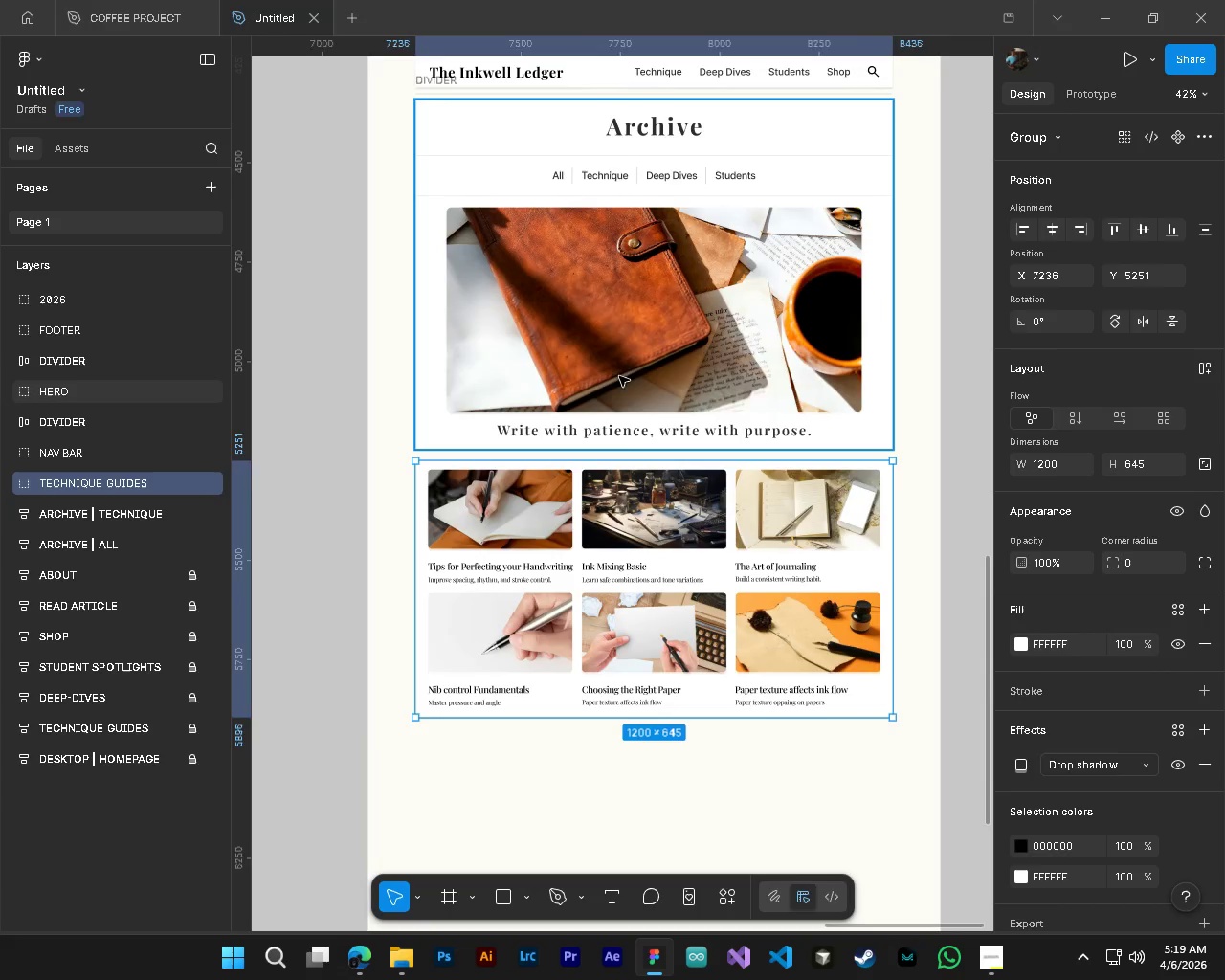 
scroll: coordinate [622, 258], scroll_direction: up, amount: 3.0
 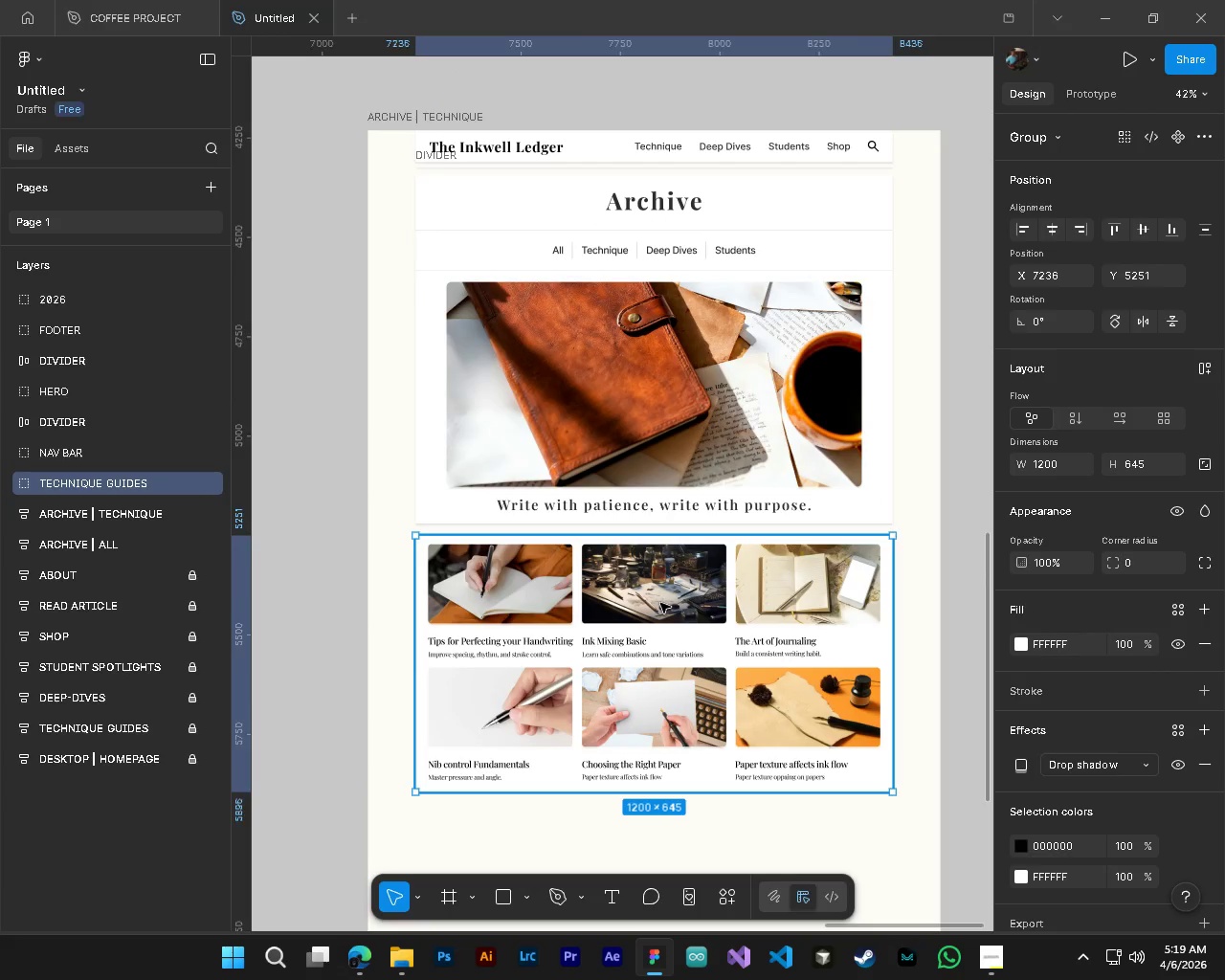 
hold_key(key=AltLeft, duration=0.53)
hold_key(key=ControlLeft, duration=0.5)
scroll: coordinate [715, 720], scroll_direction: down, amount: 8.0
 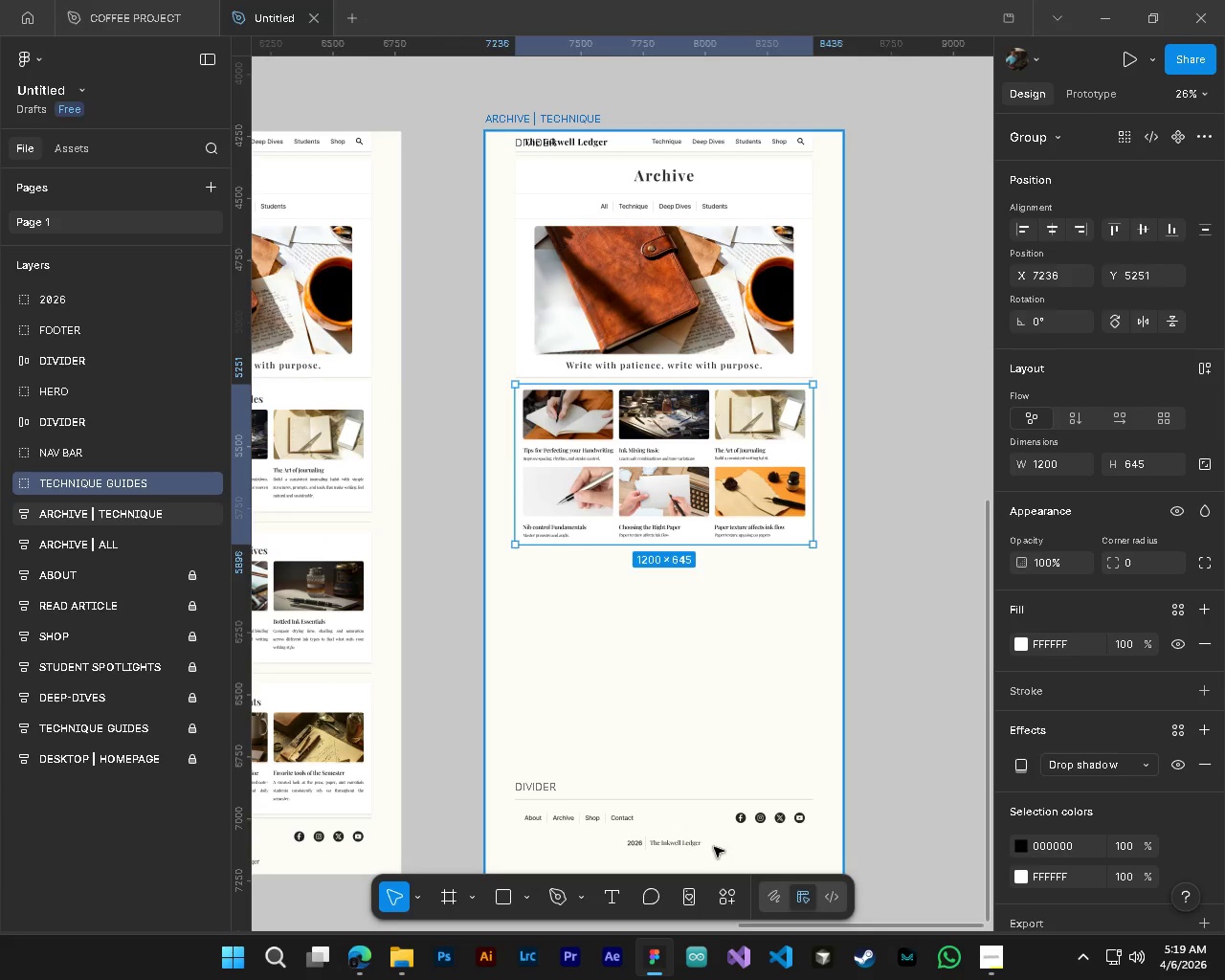 
left_click([680, 847])
 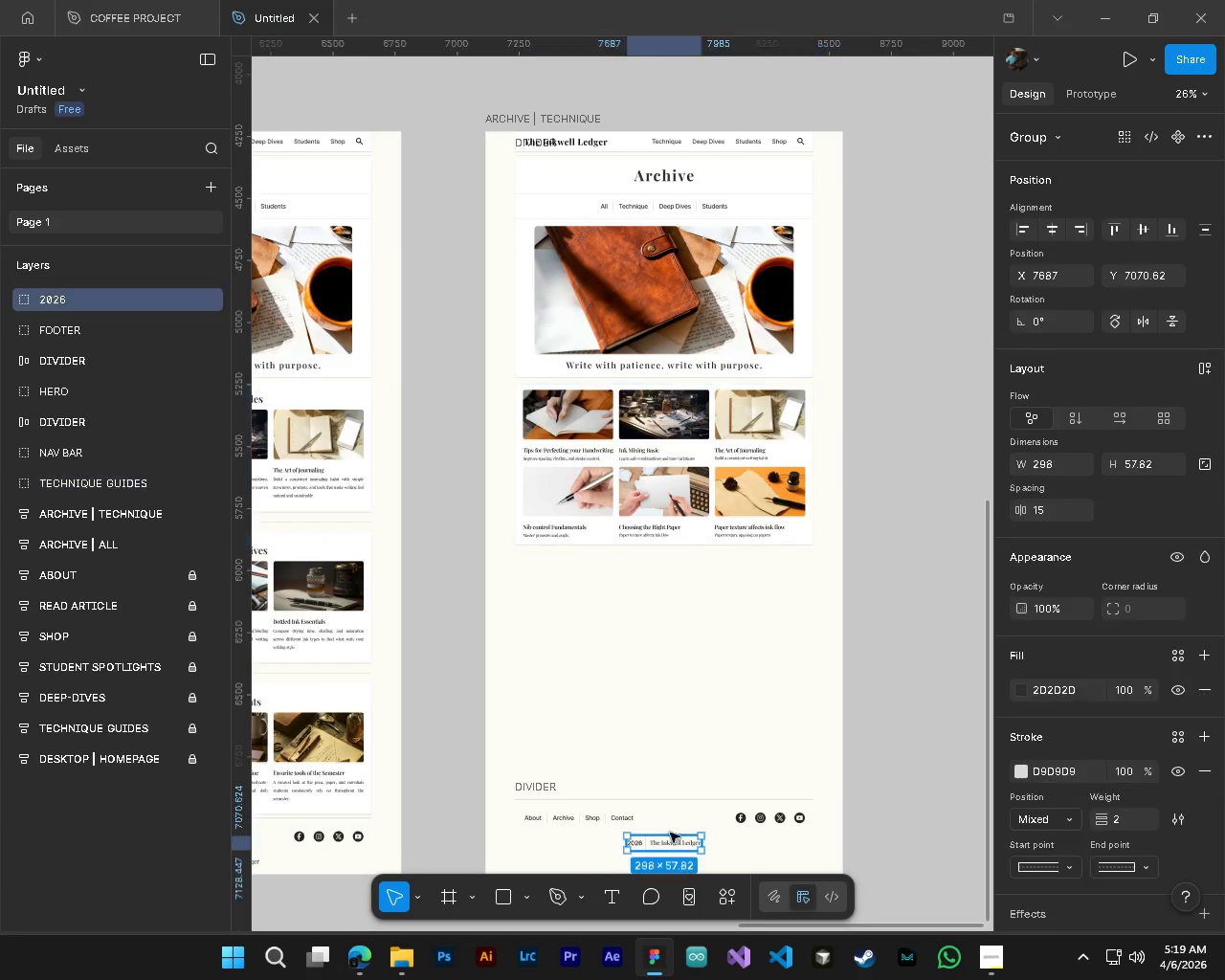 
hold_key(key=ShiftLeft, duration=0.56)
 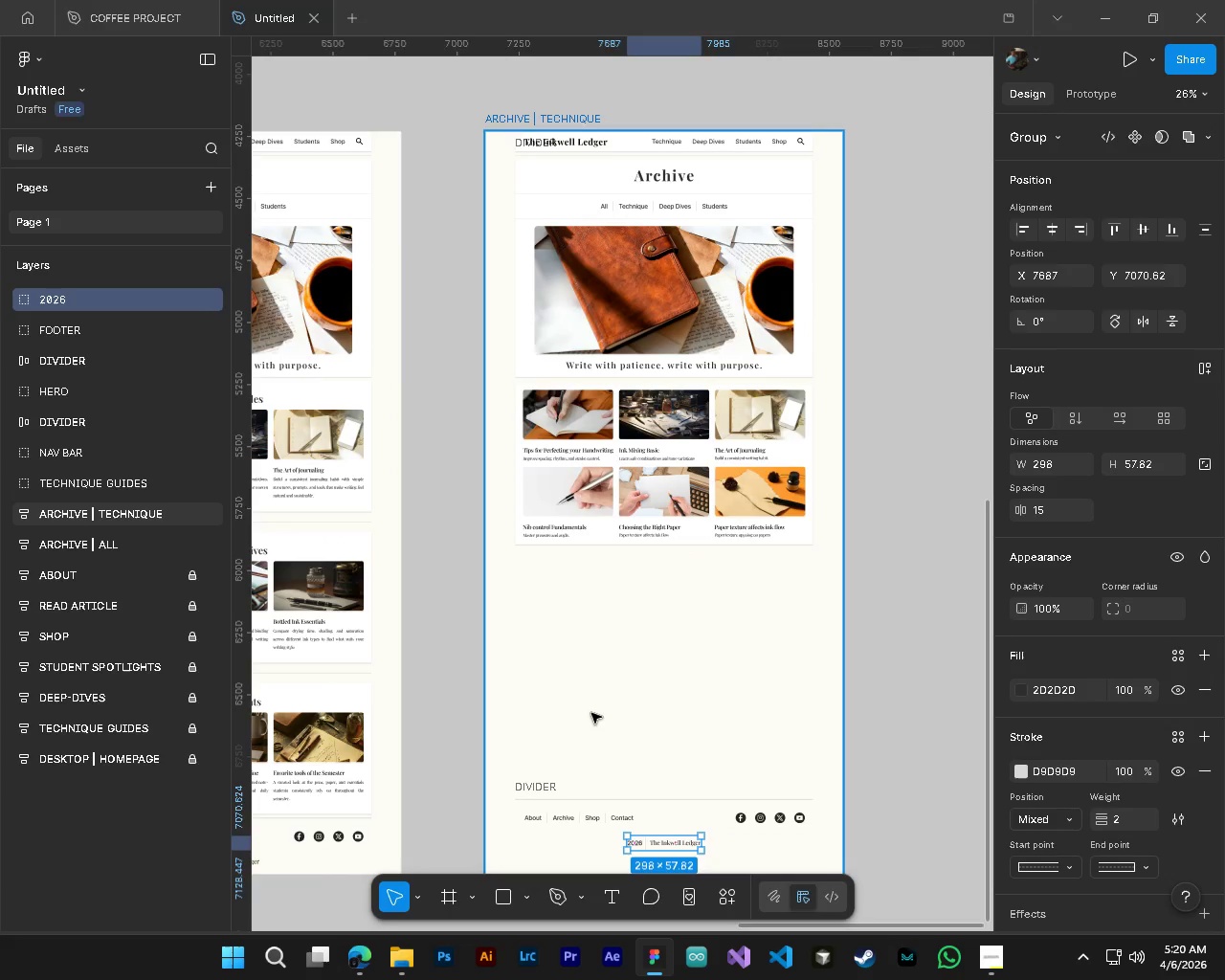 
hold_key(key=ControlLeft, duration=0.72)
 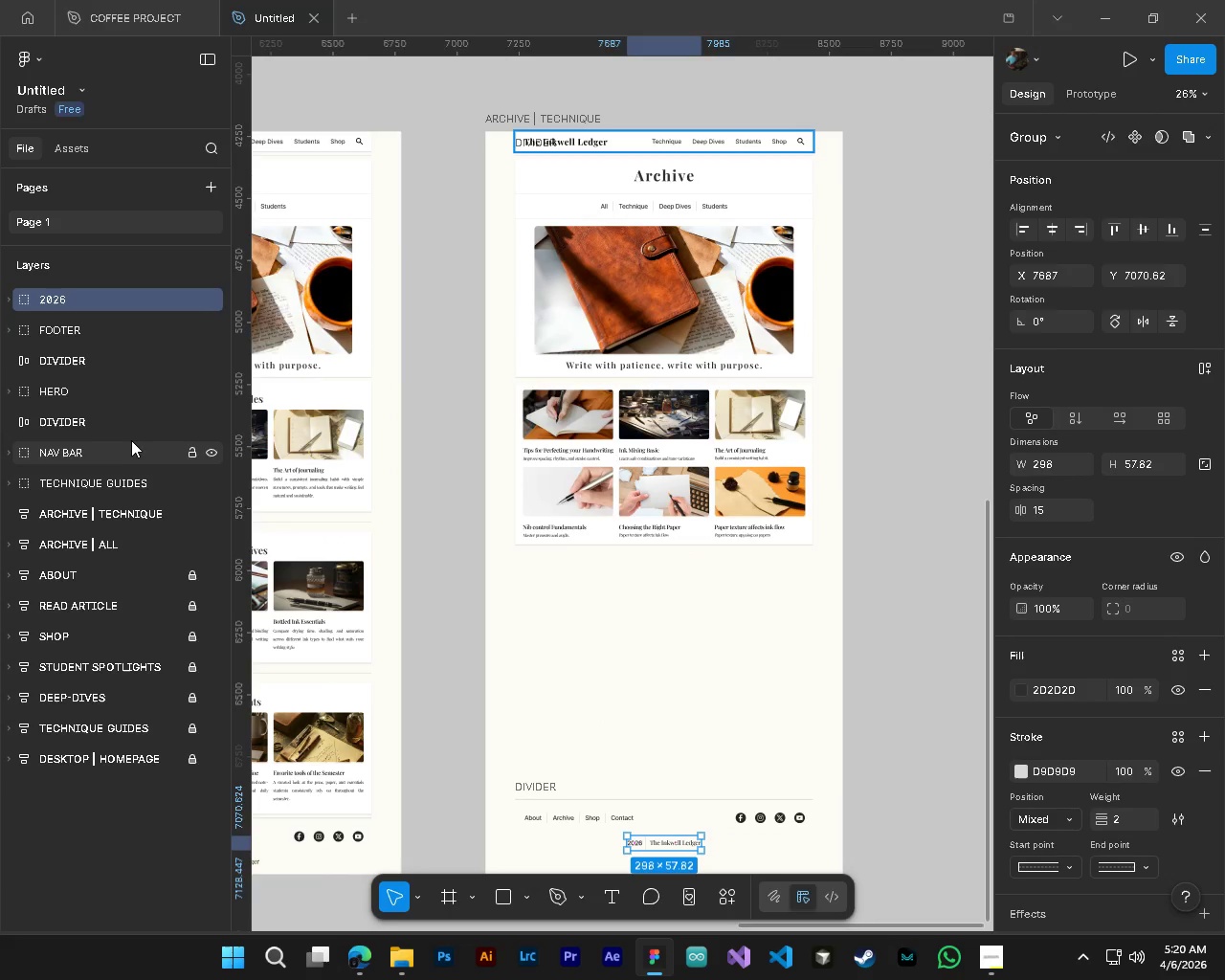 
hold_key(key=AltLeft, duration=0.64)
 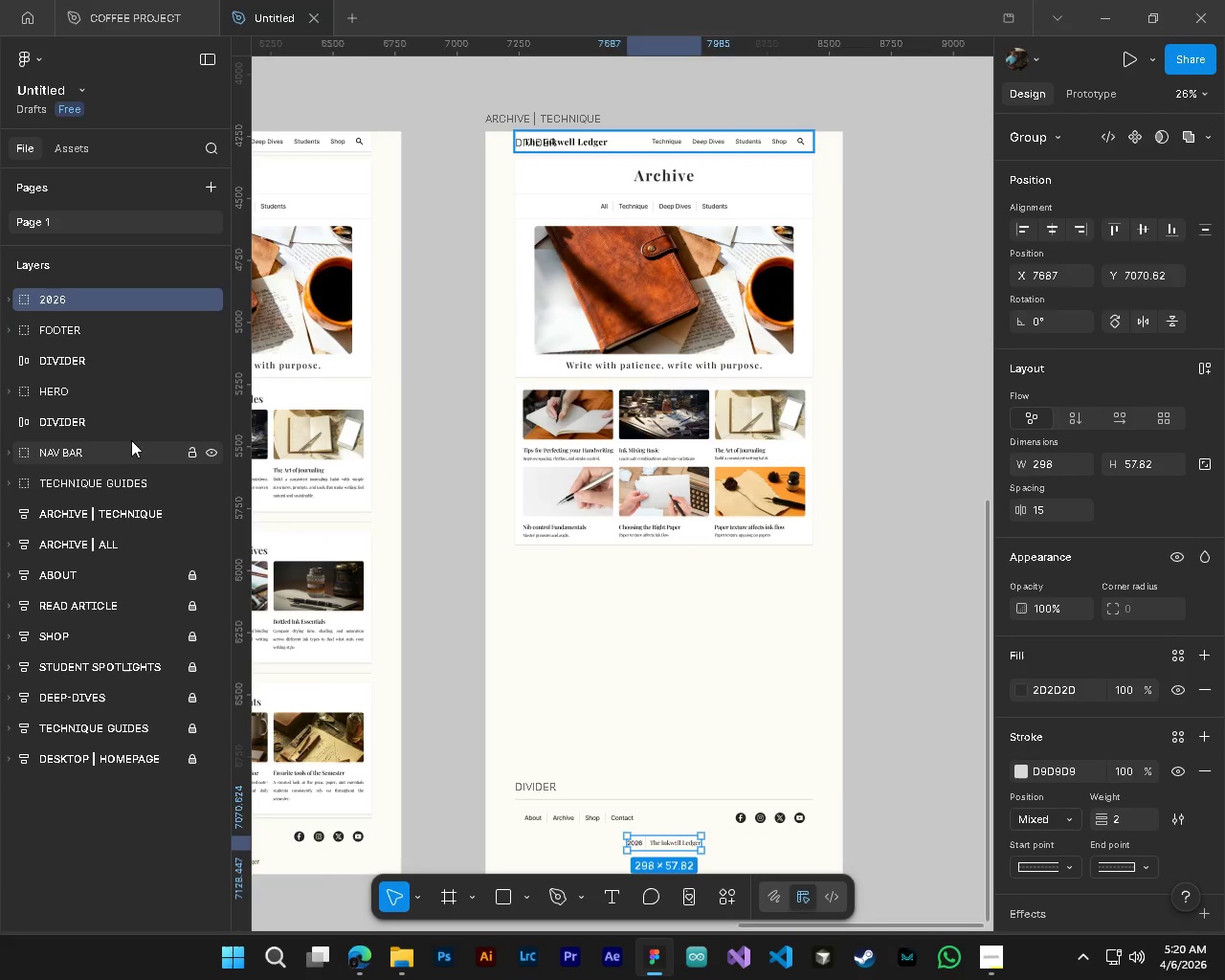 
scroll: coordinate [128, 441], scroll_direction: up, amount: 4.0
 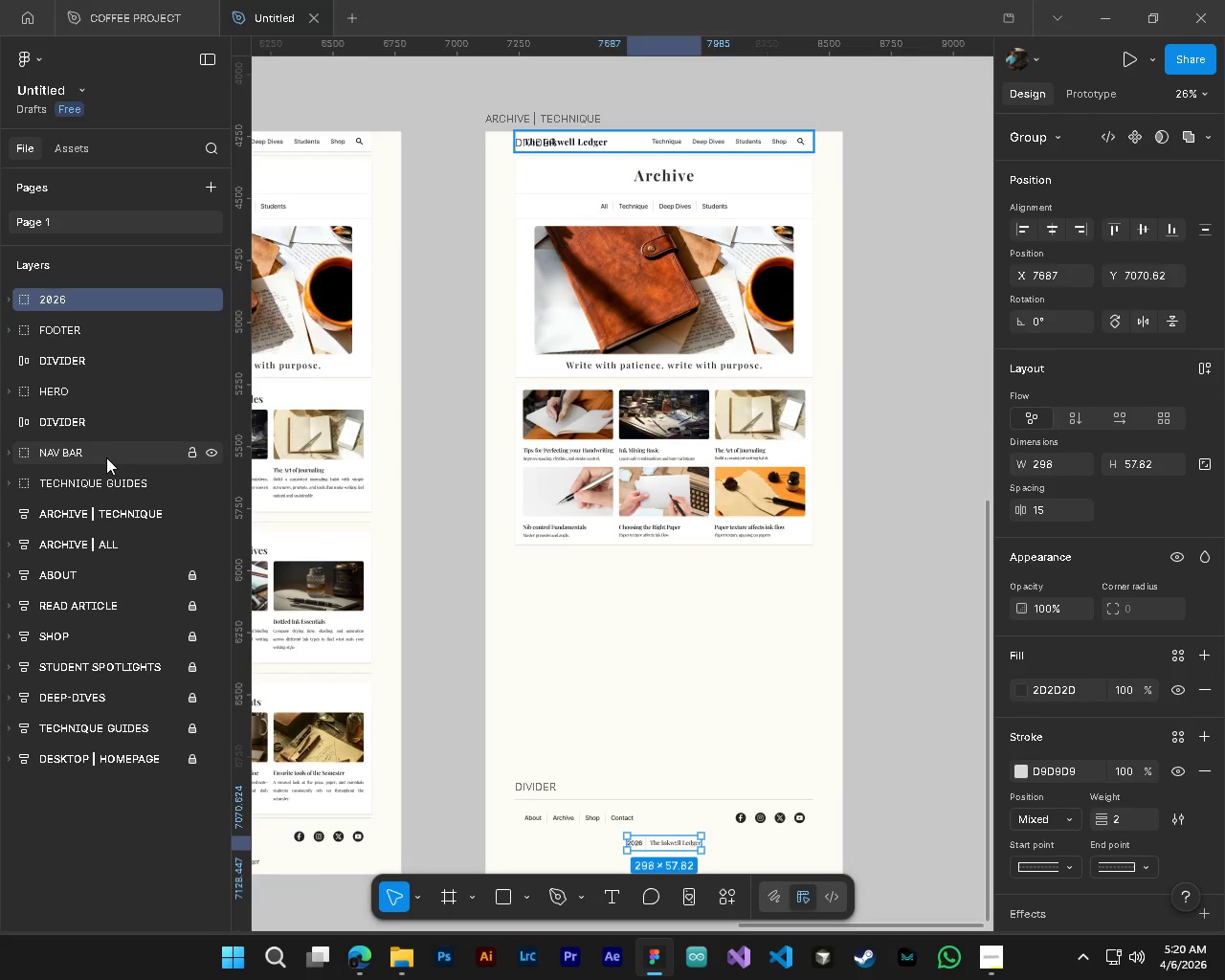 
hold_key(key=ControlLeft, duration=1.0)
hold_key(key=AltLeft, duration=0.94)
scroll: coordinate [675, 606], scroll_direction: down, amount: 5.0
 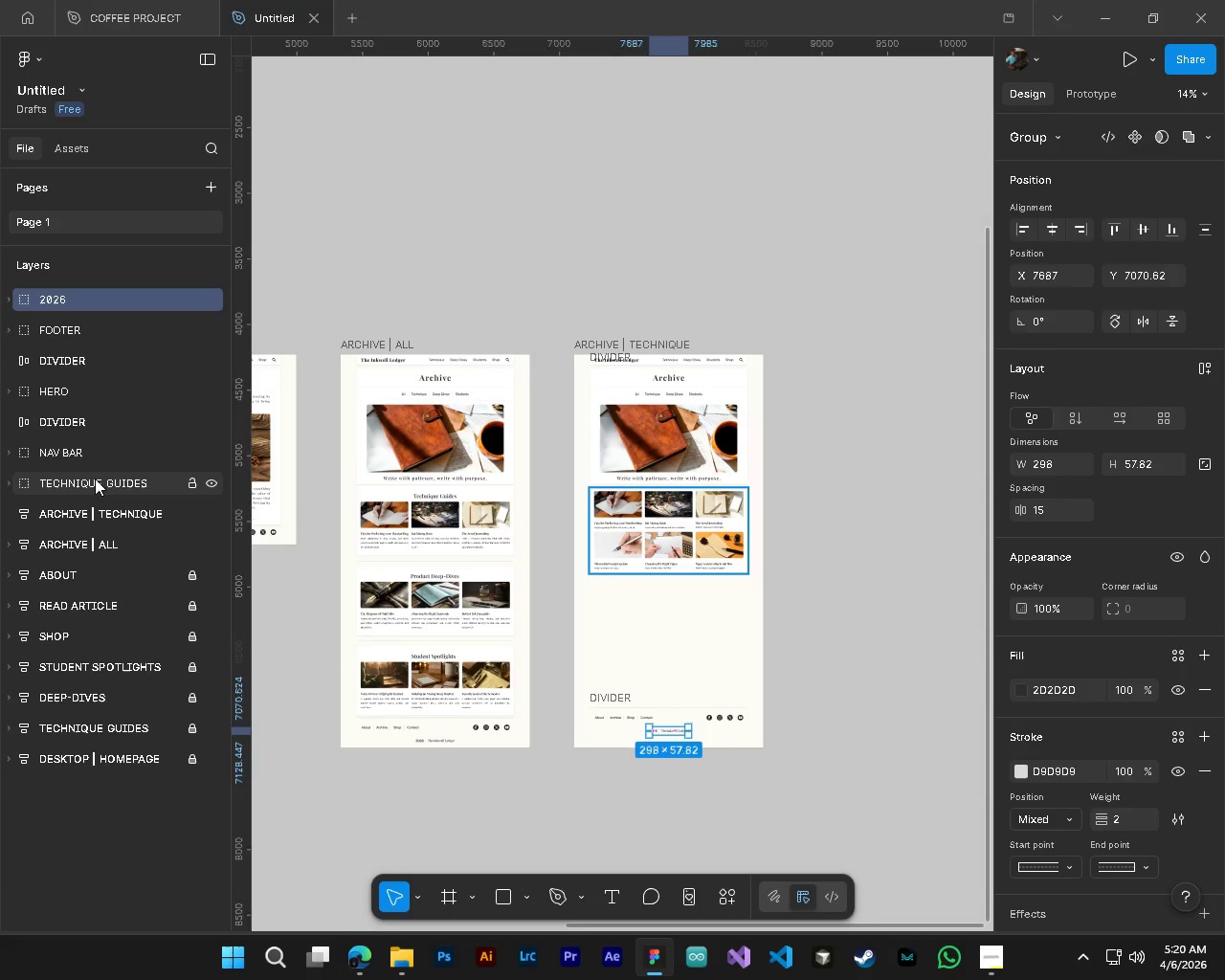 
hold_key(key=ControlLeft, duration=1.5)
left_click([95, 479])
 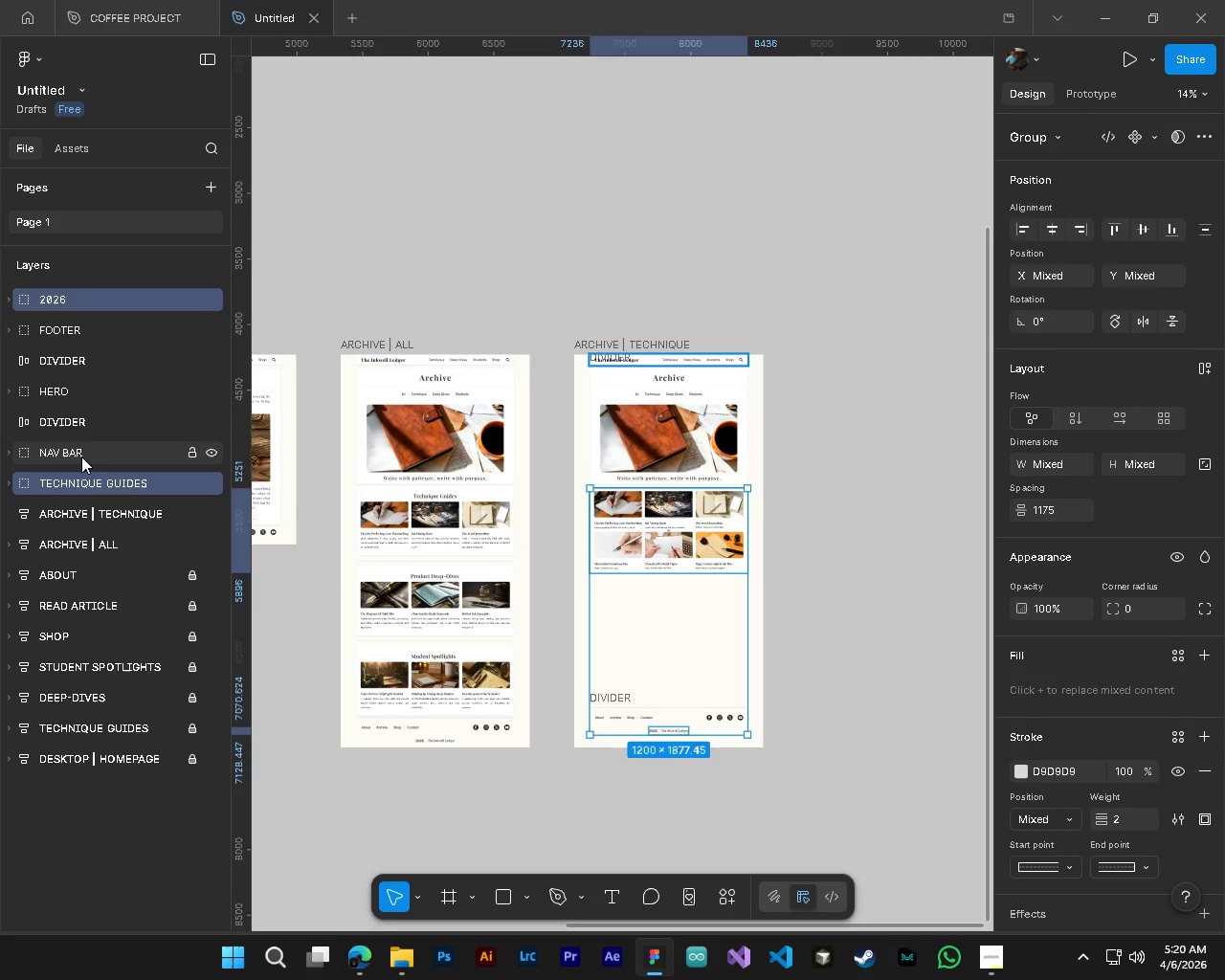 
left_click([81, 457])
 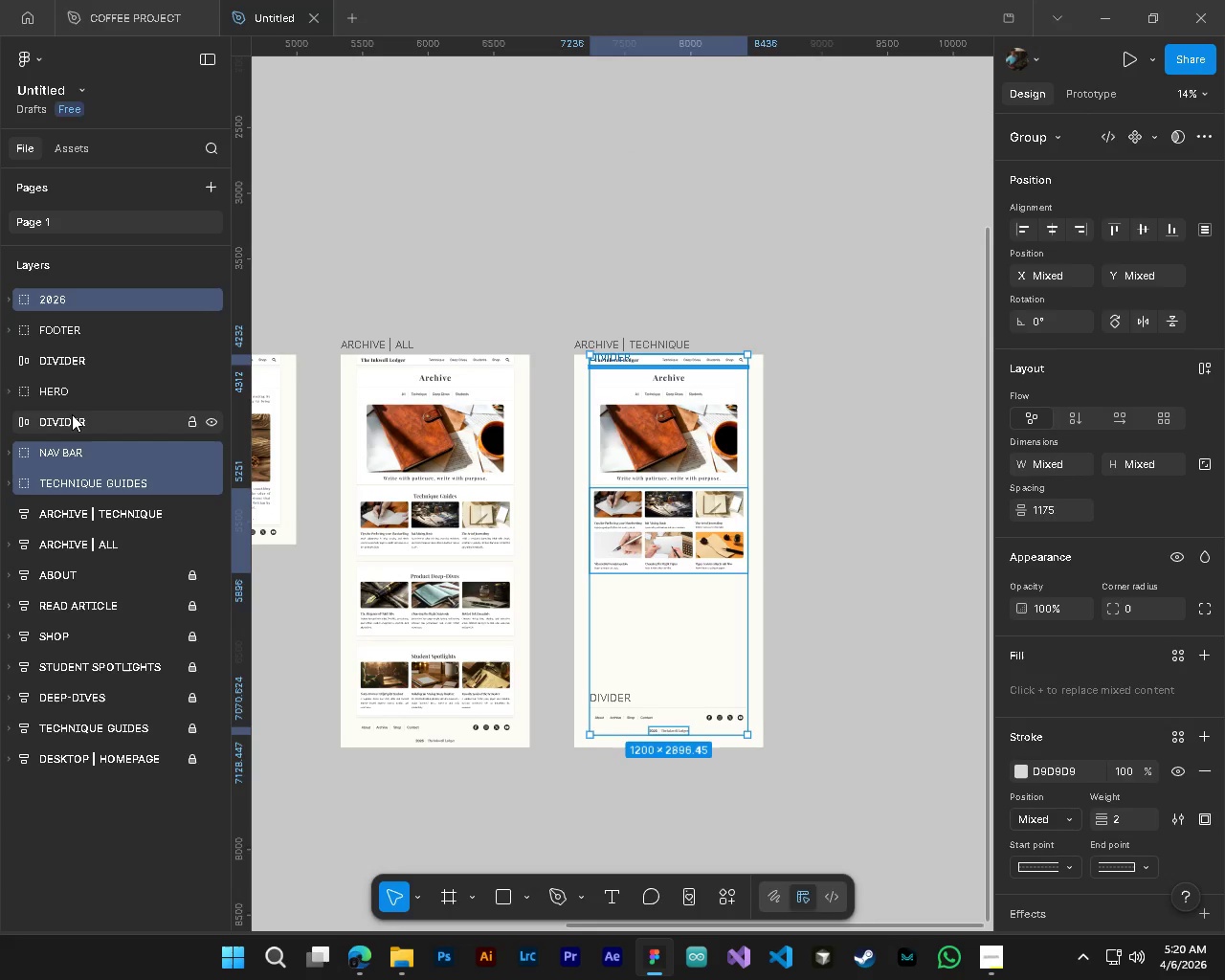 
double_click([72, 414])
 